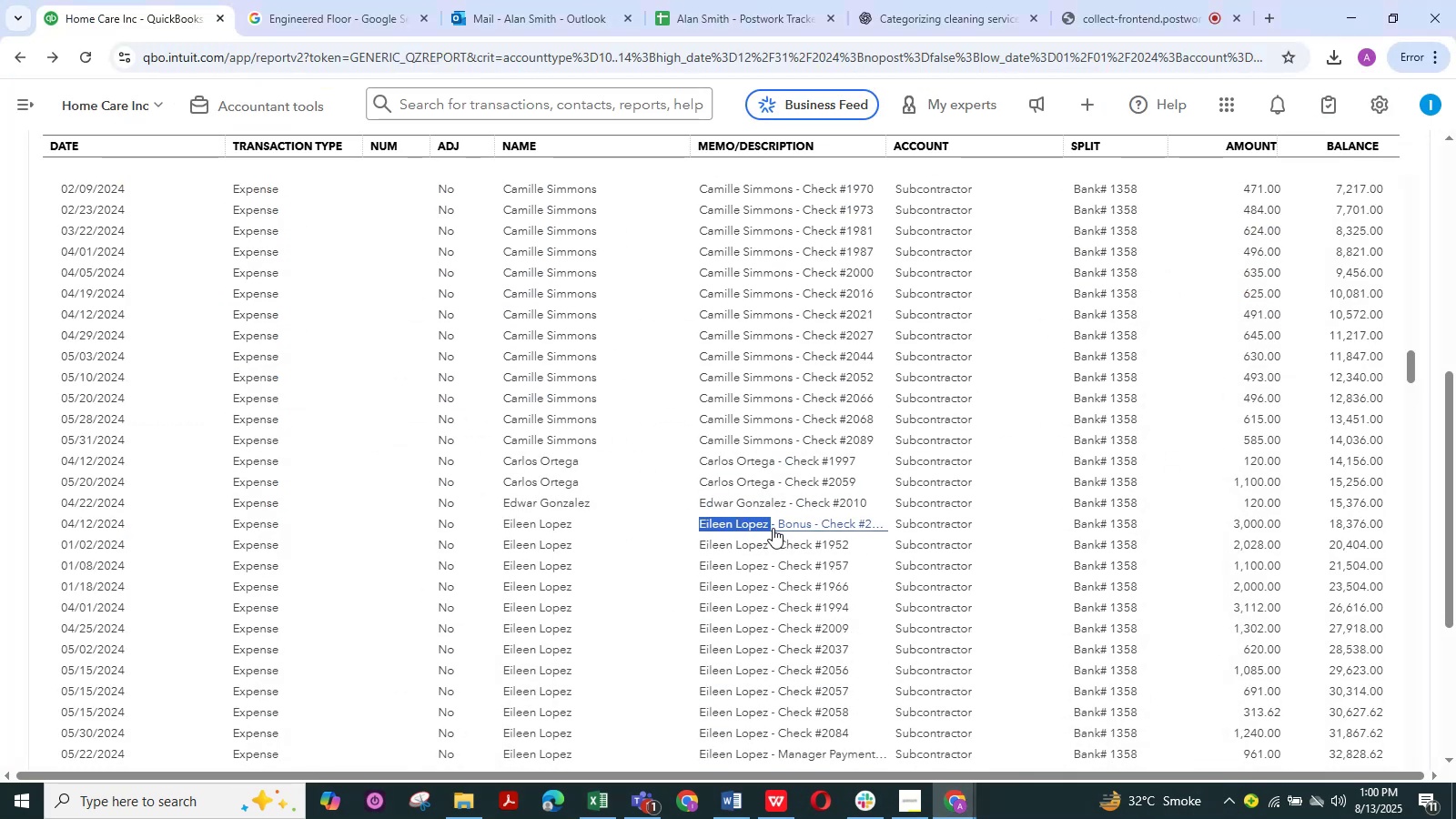 
key(Control+C)
 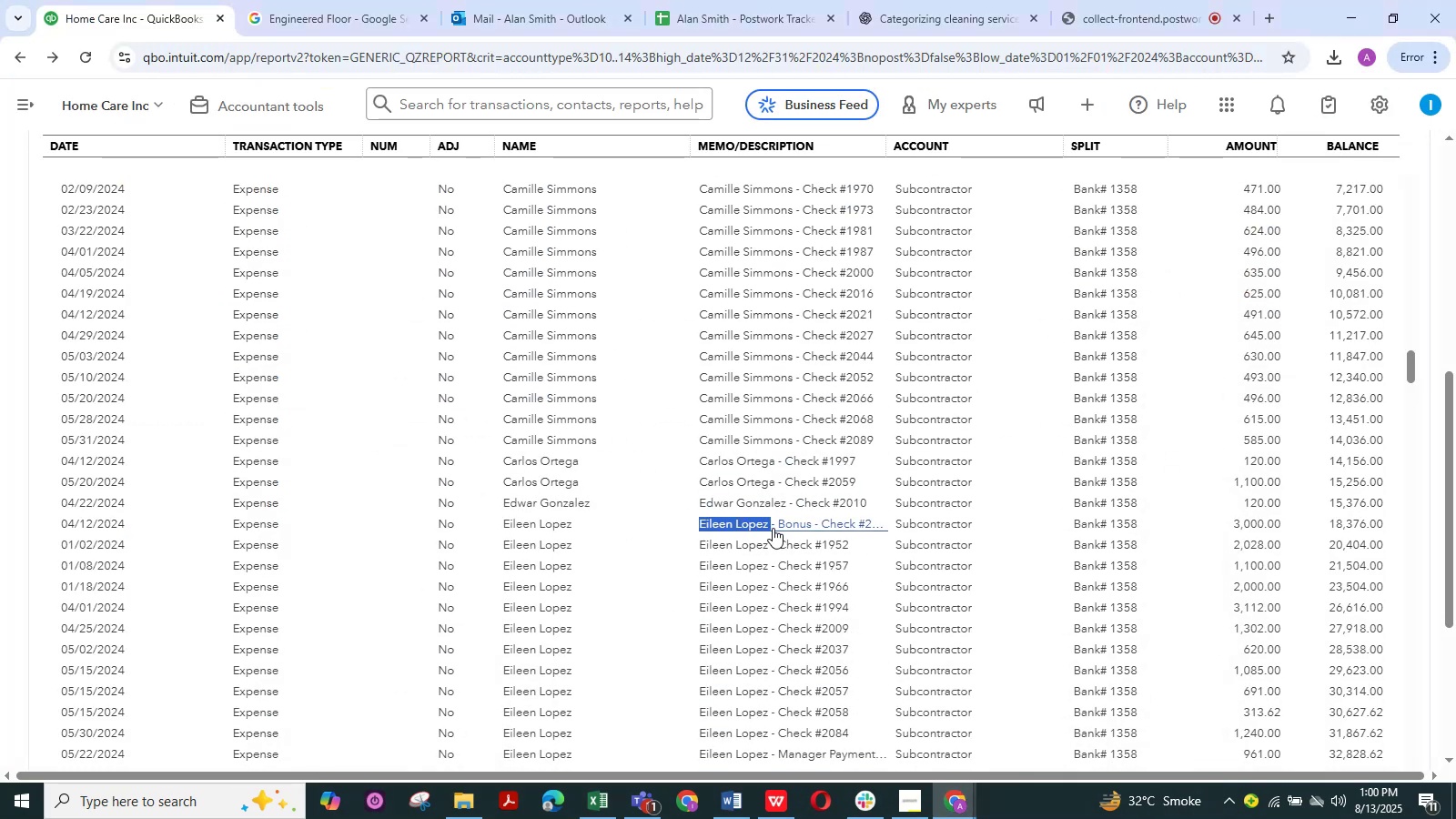 
key(Control+C)
 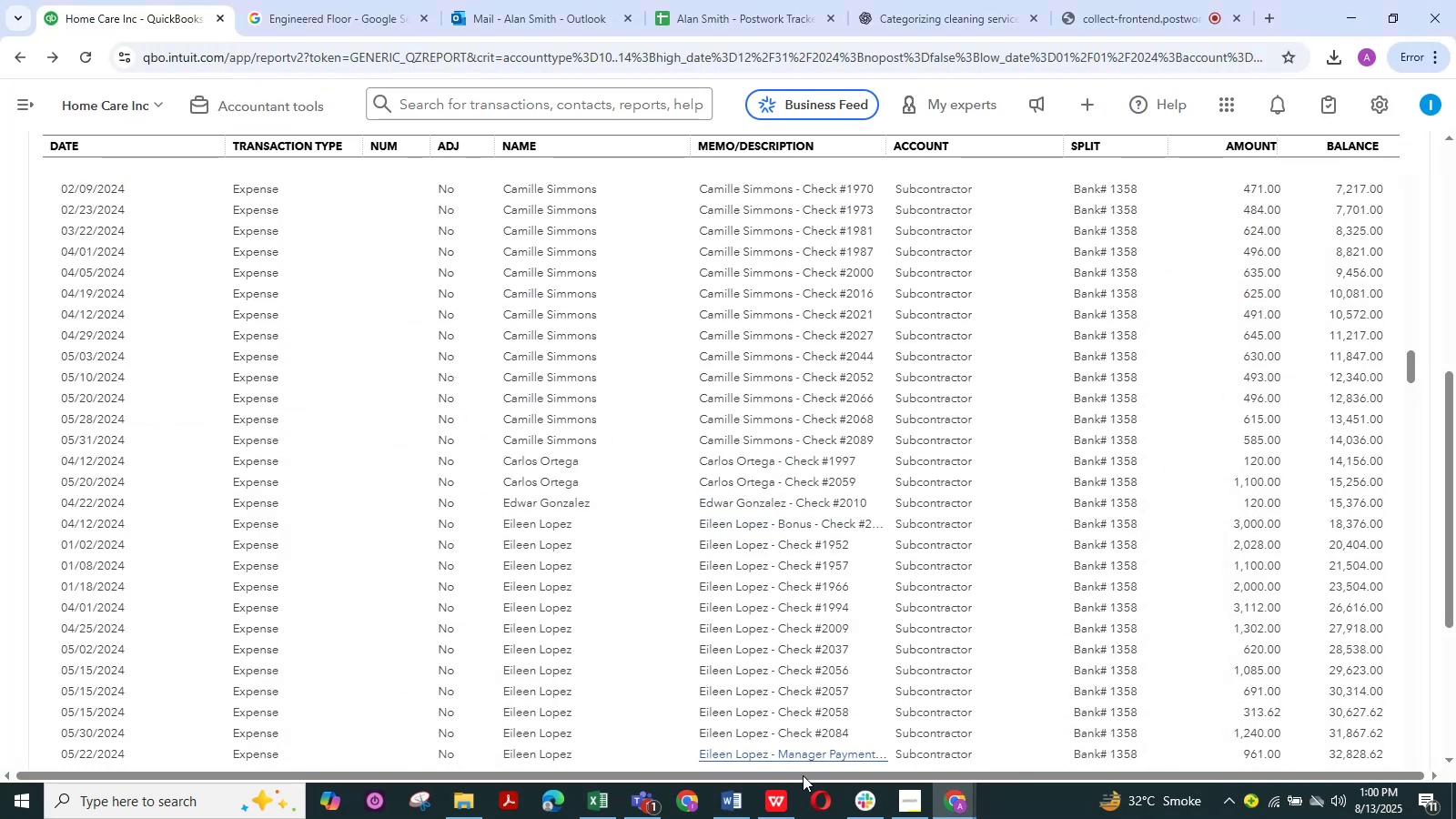 
left_click([725, 809])
 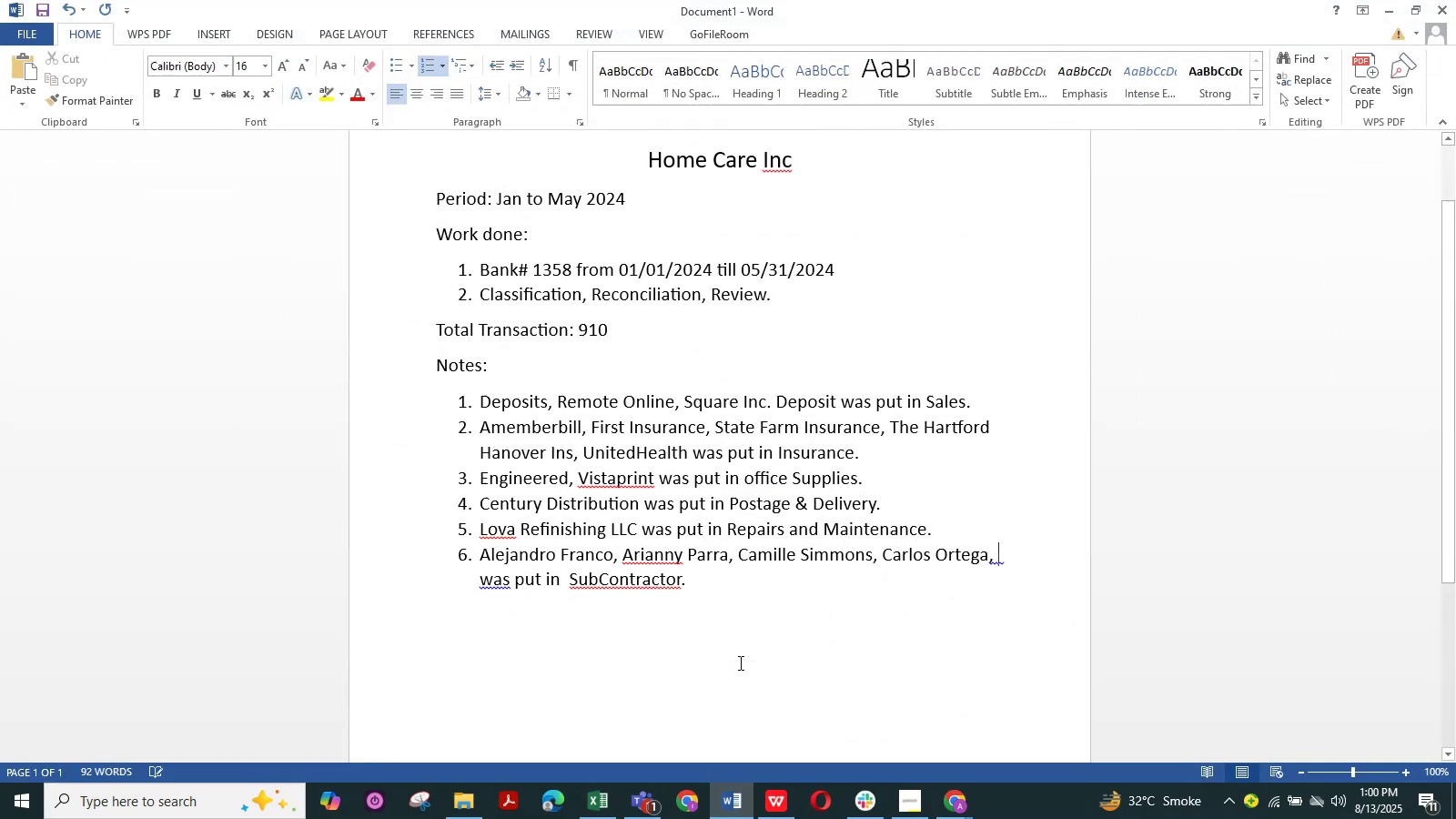 
key(Control+ControlLeft)
 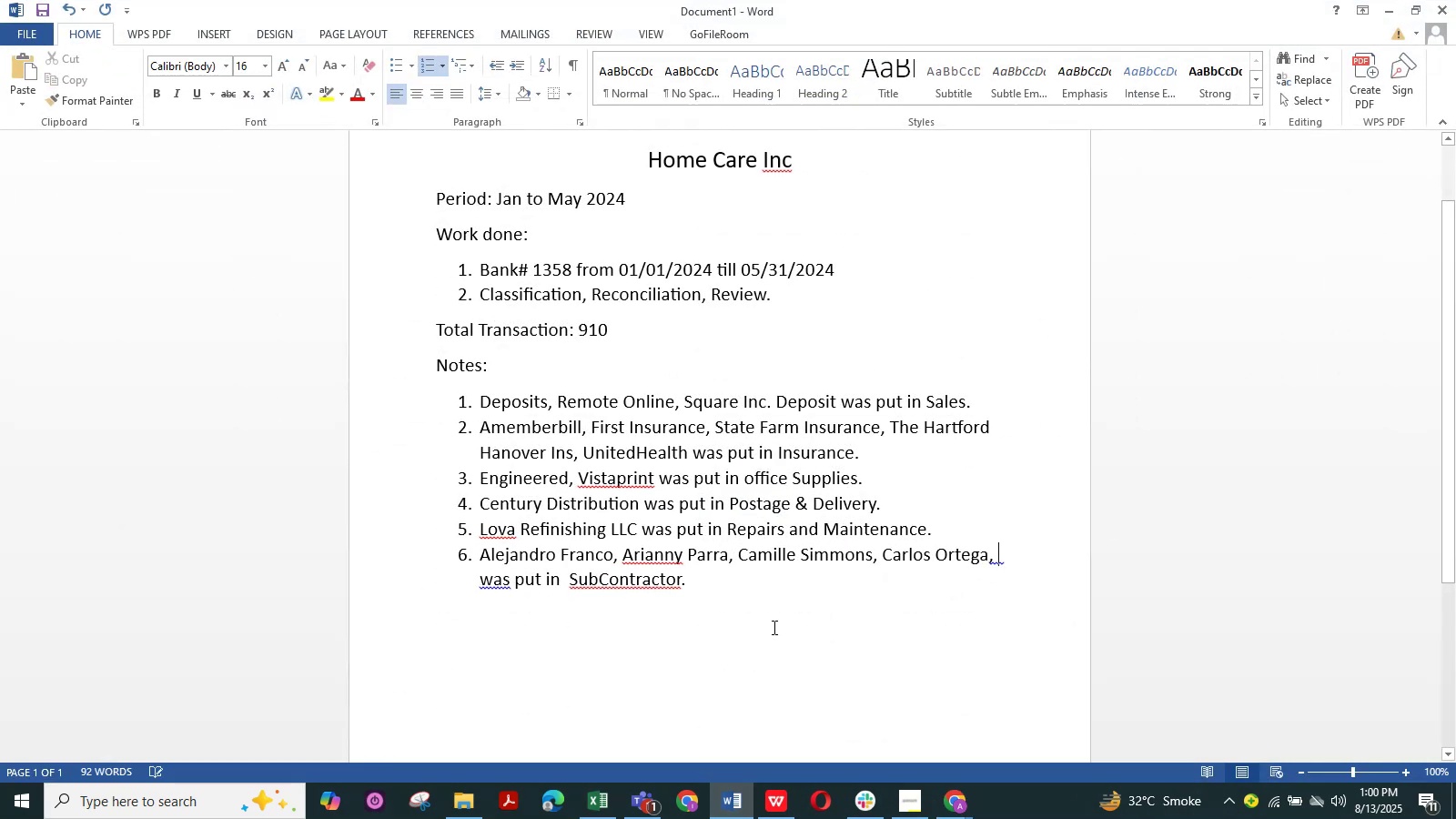 
key(Control+V)
 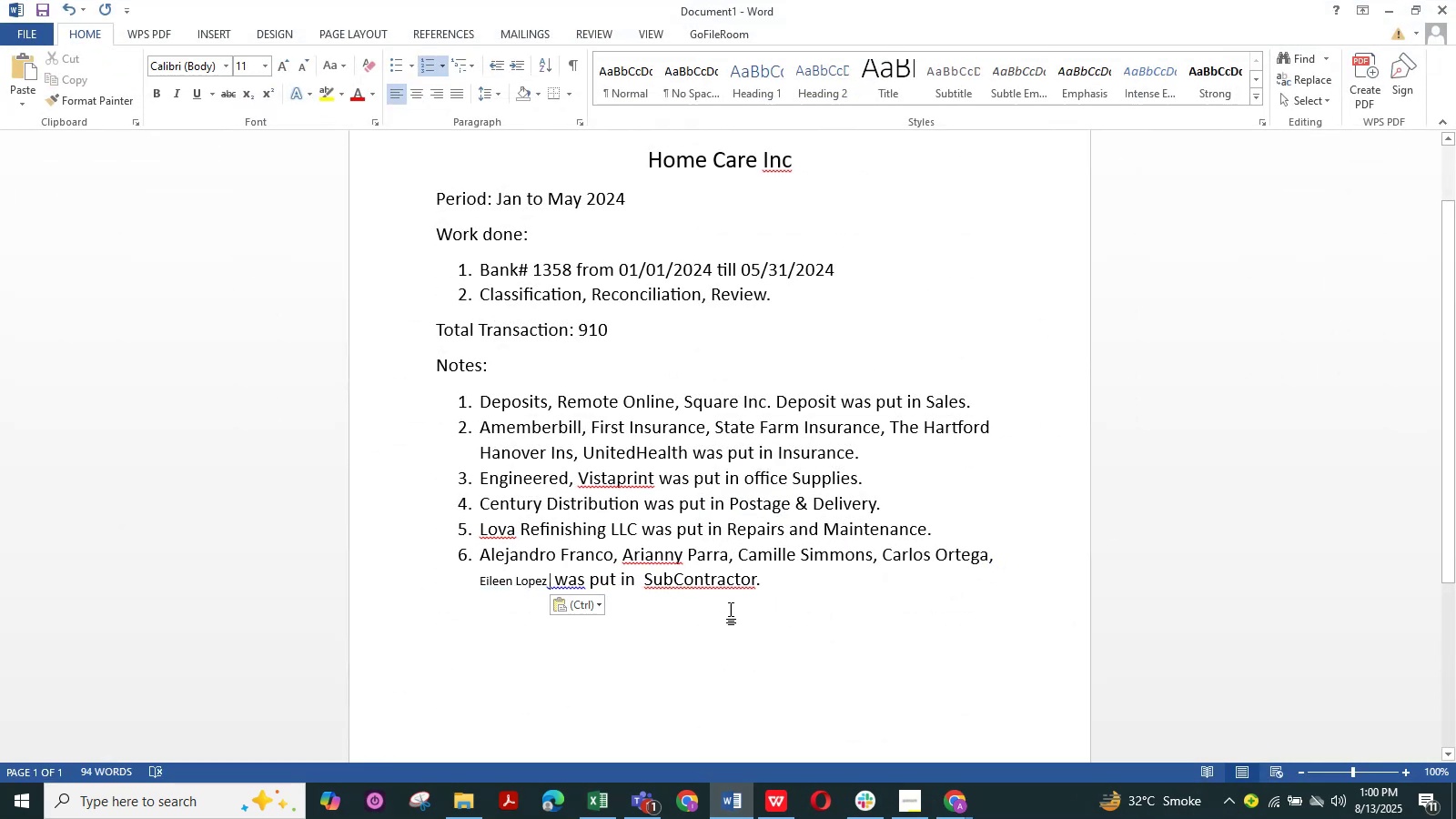 
left_click([571, 607])
 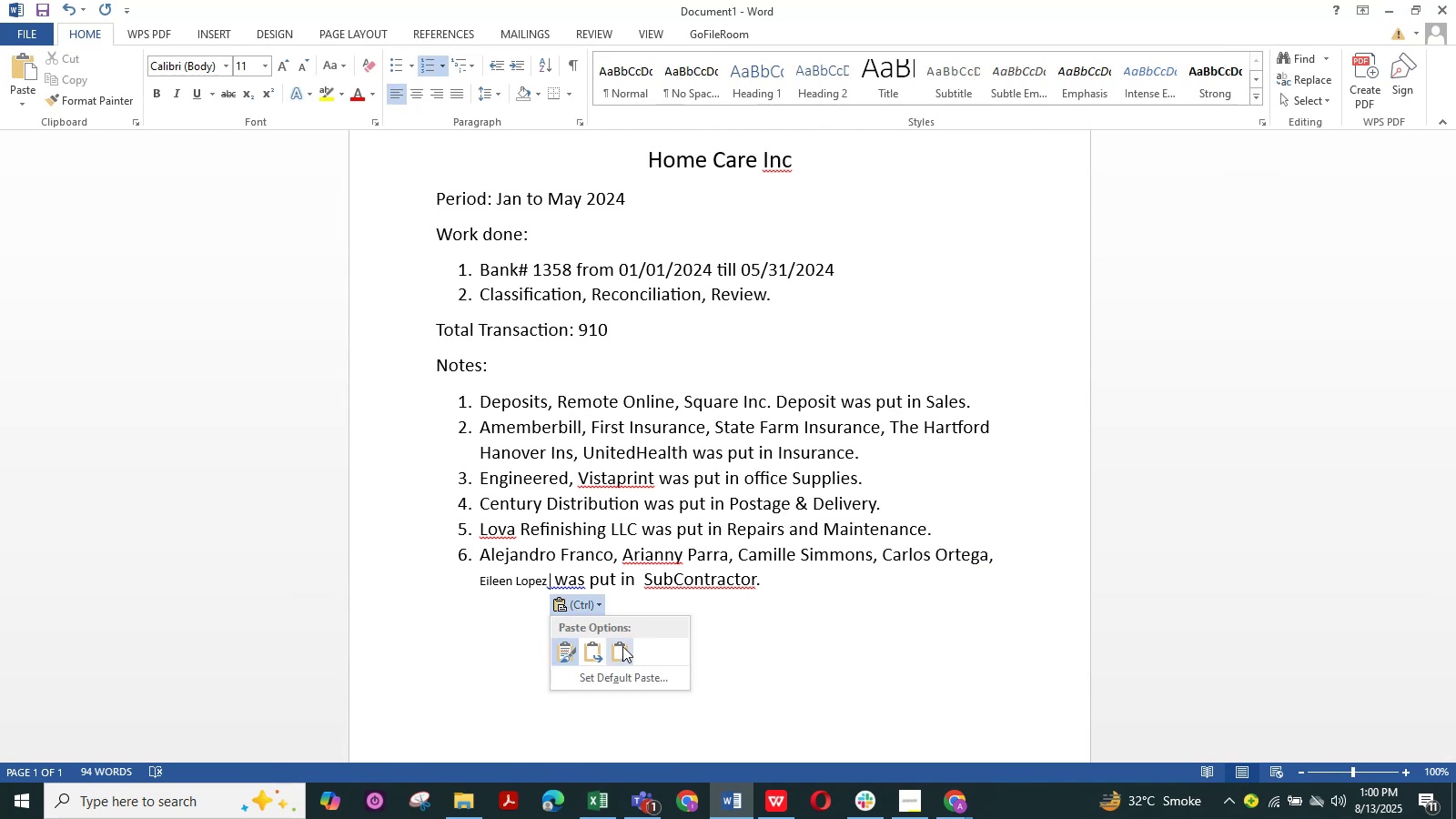 
left_click([621, 647])
 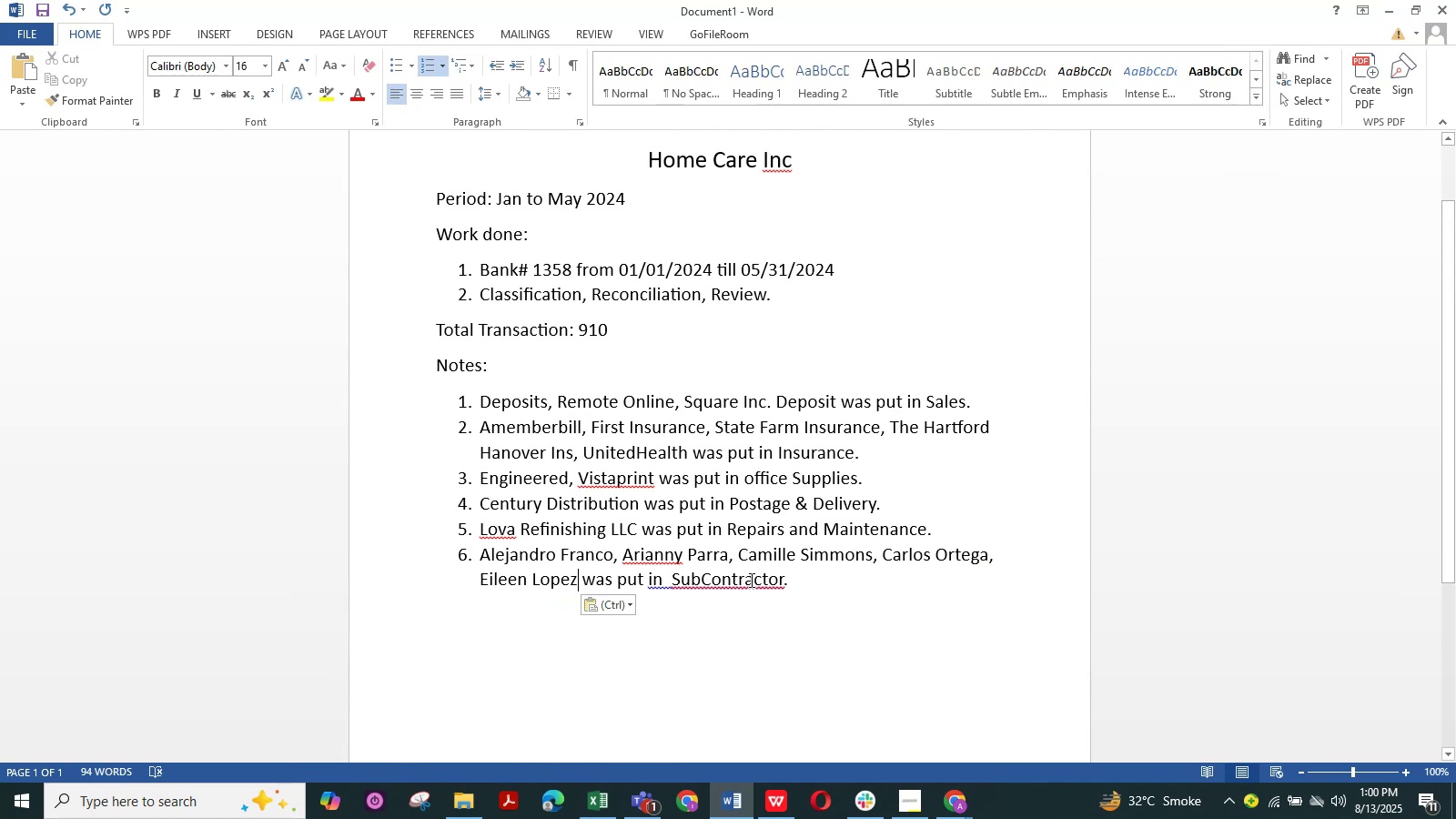 
left_click([680, 580])
 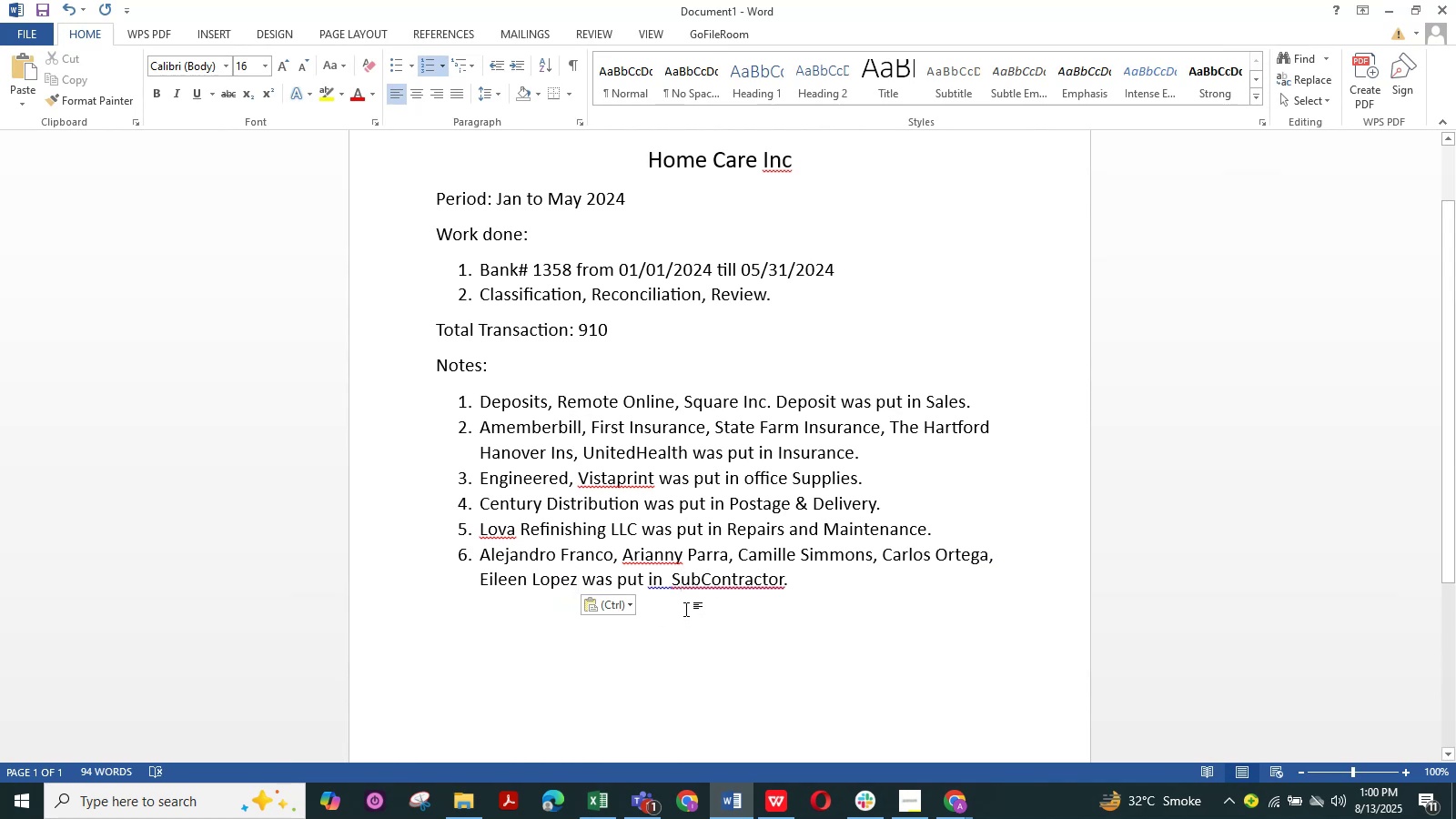 
key(ArrowLeft)
 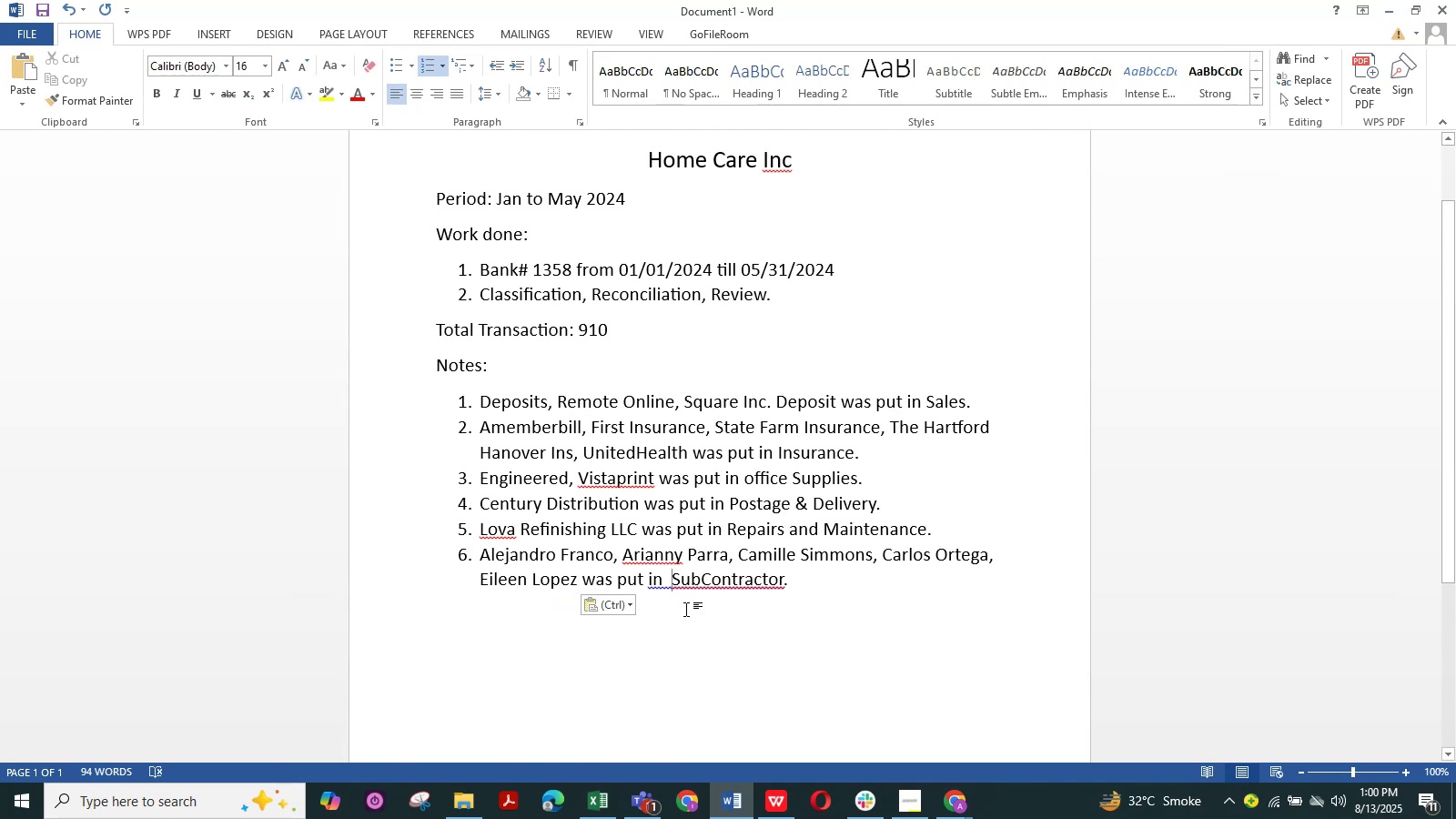 
key(Backspace)
 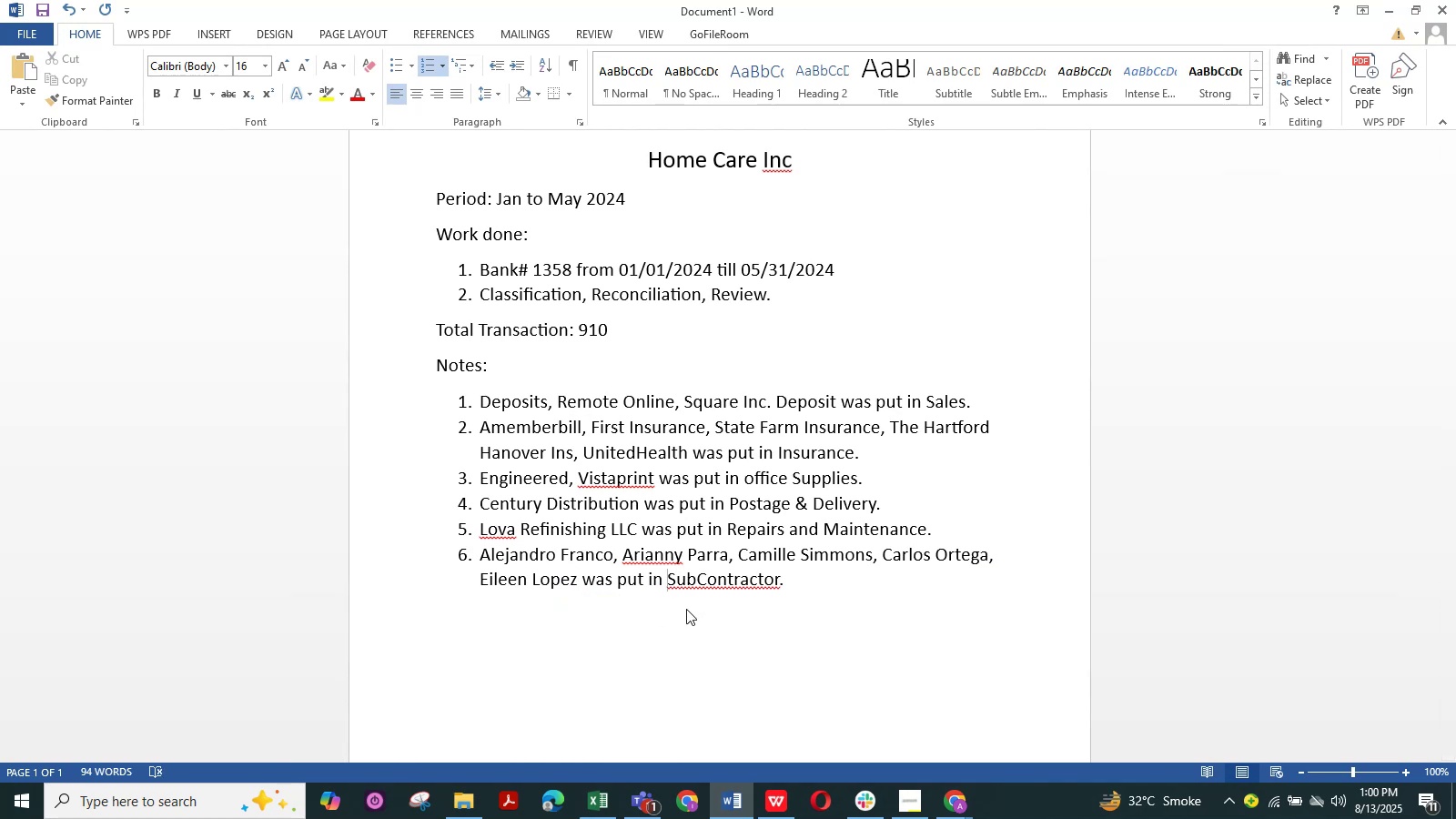 
right_click([708, 574])
 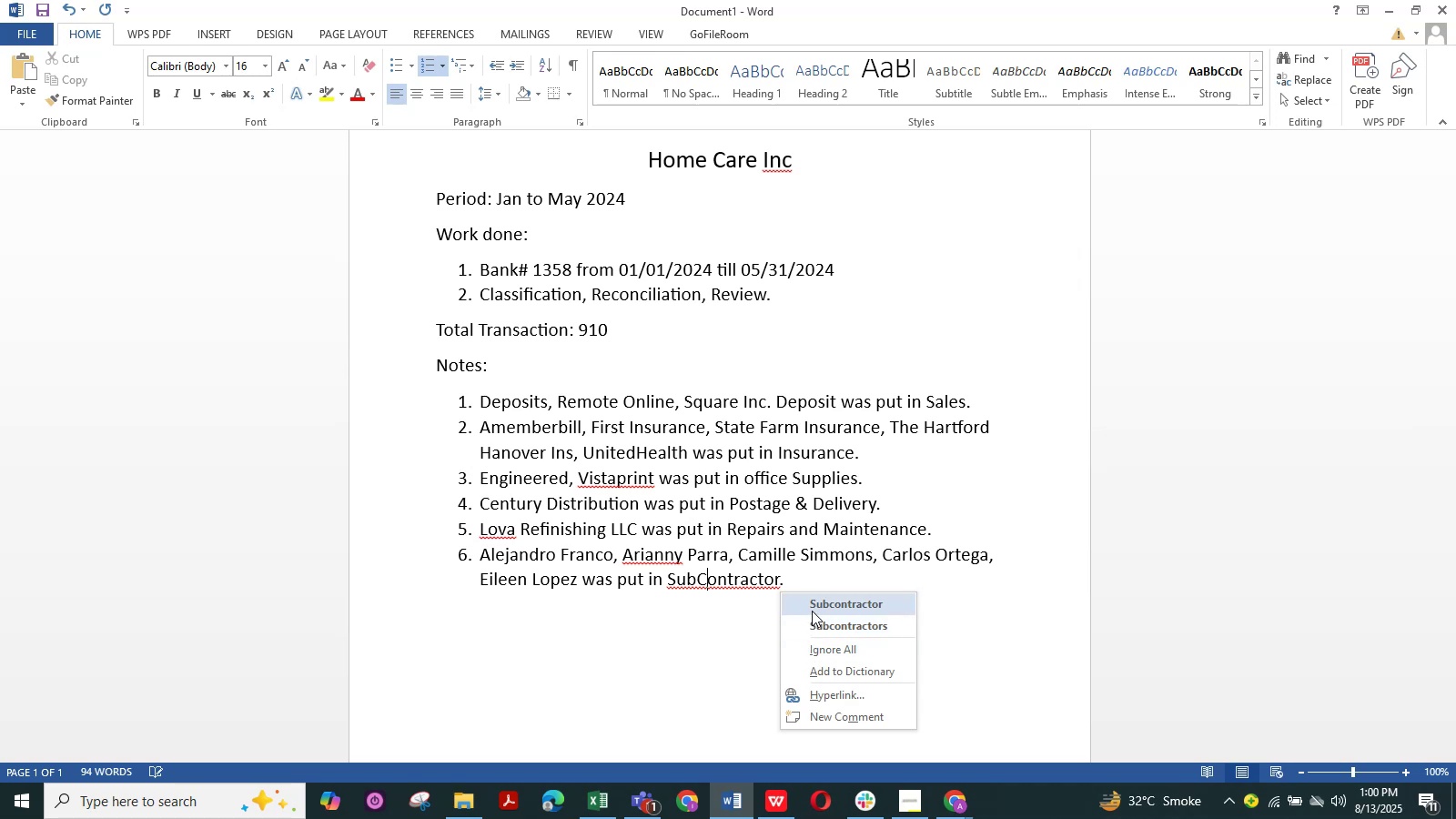 
left_click([812, 611])
 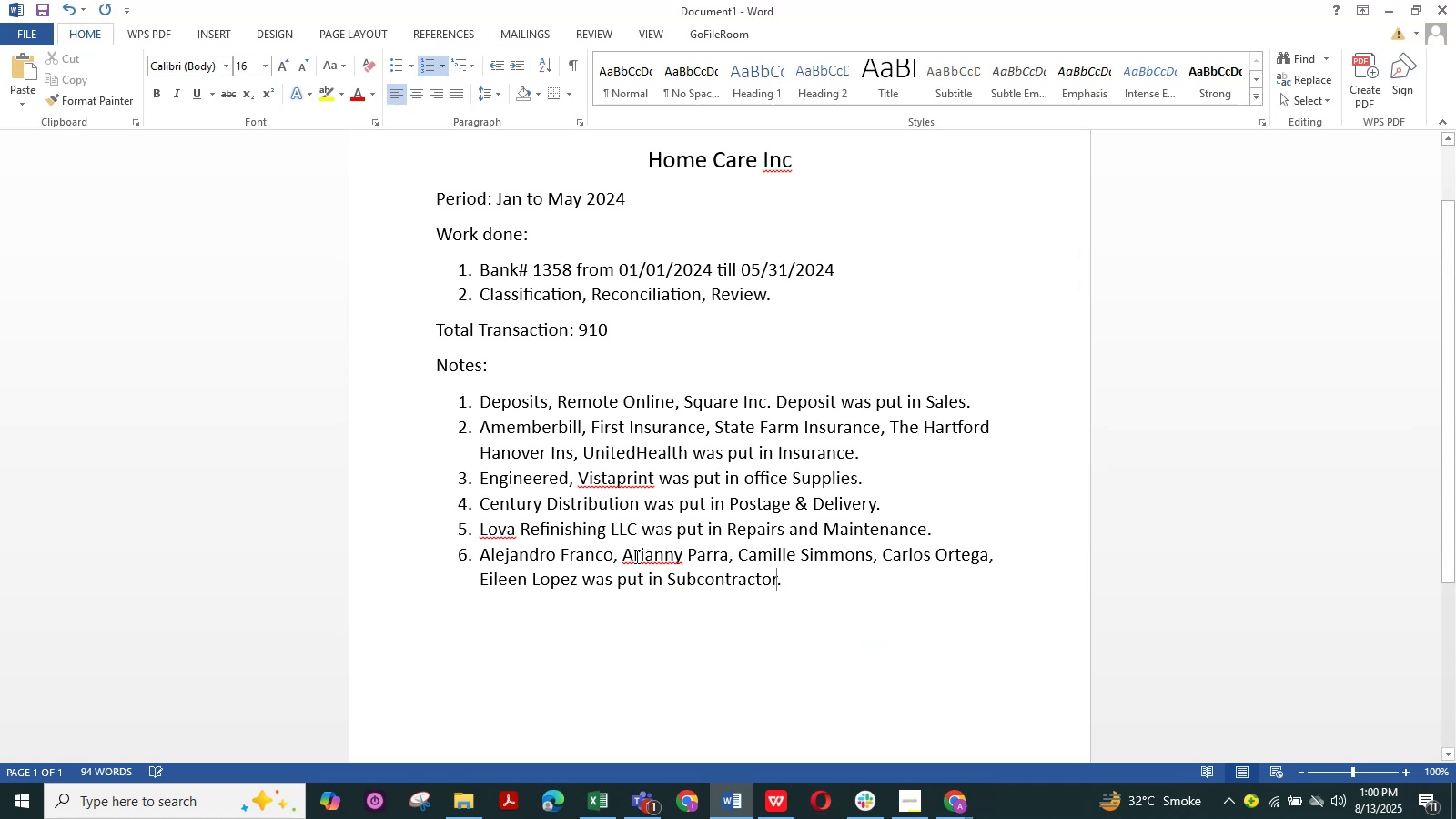 
right_click([641, 554])
 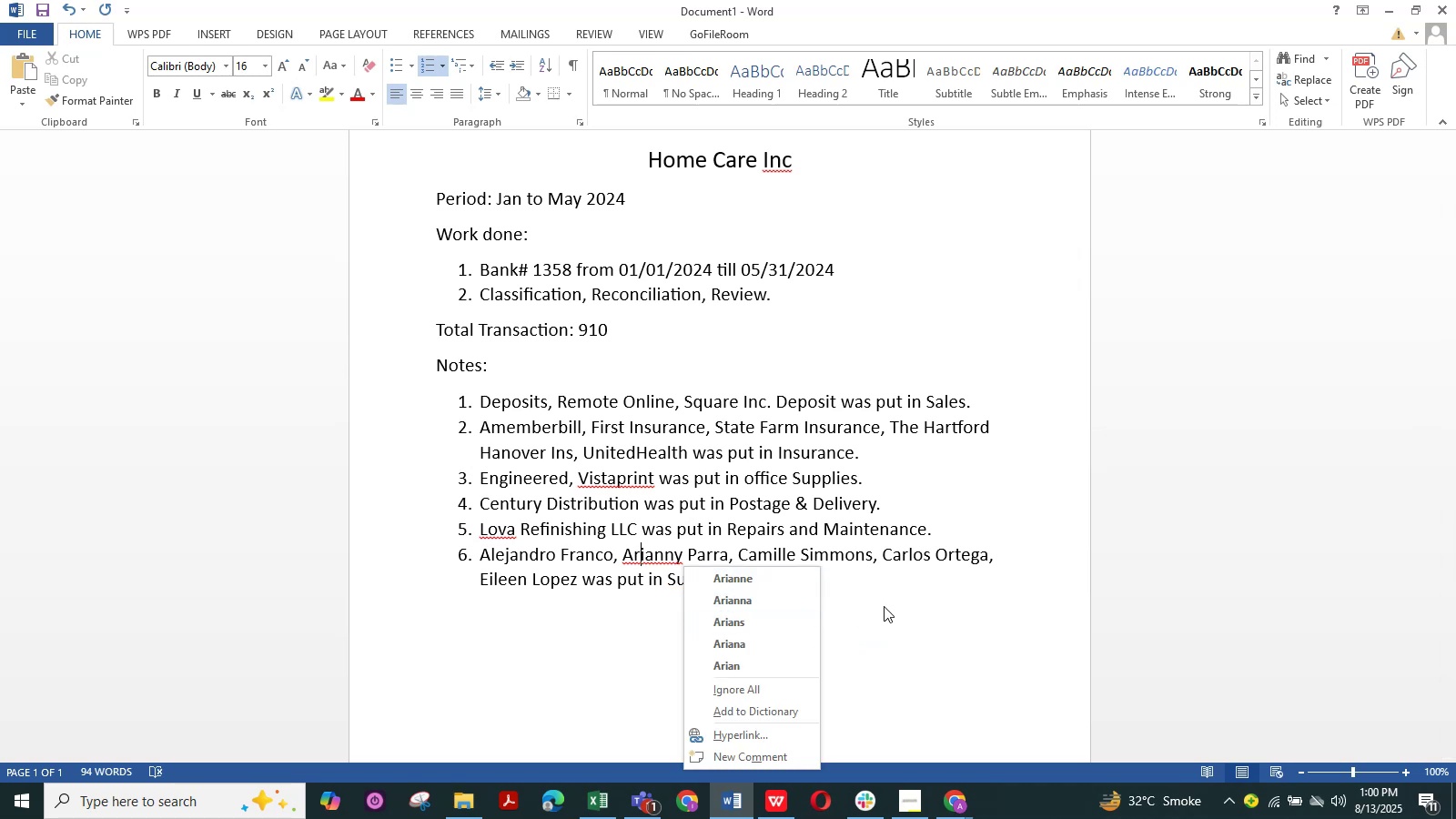 
left_click([885, 605])
 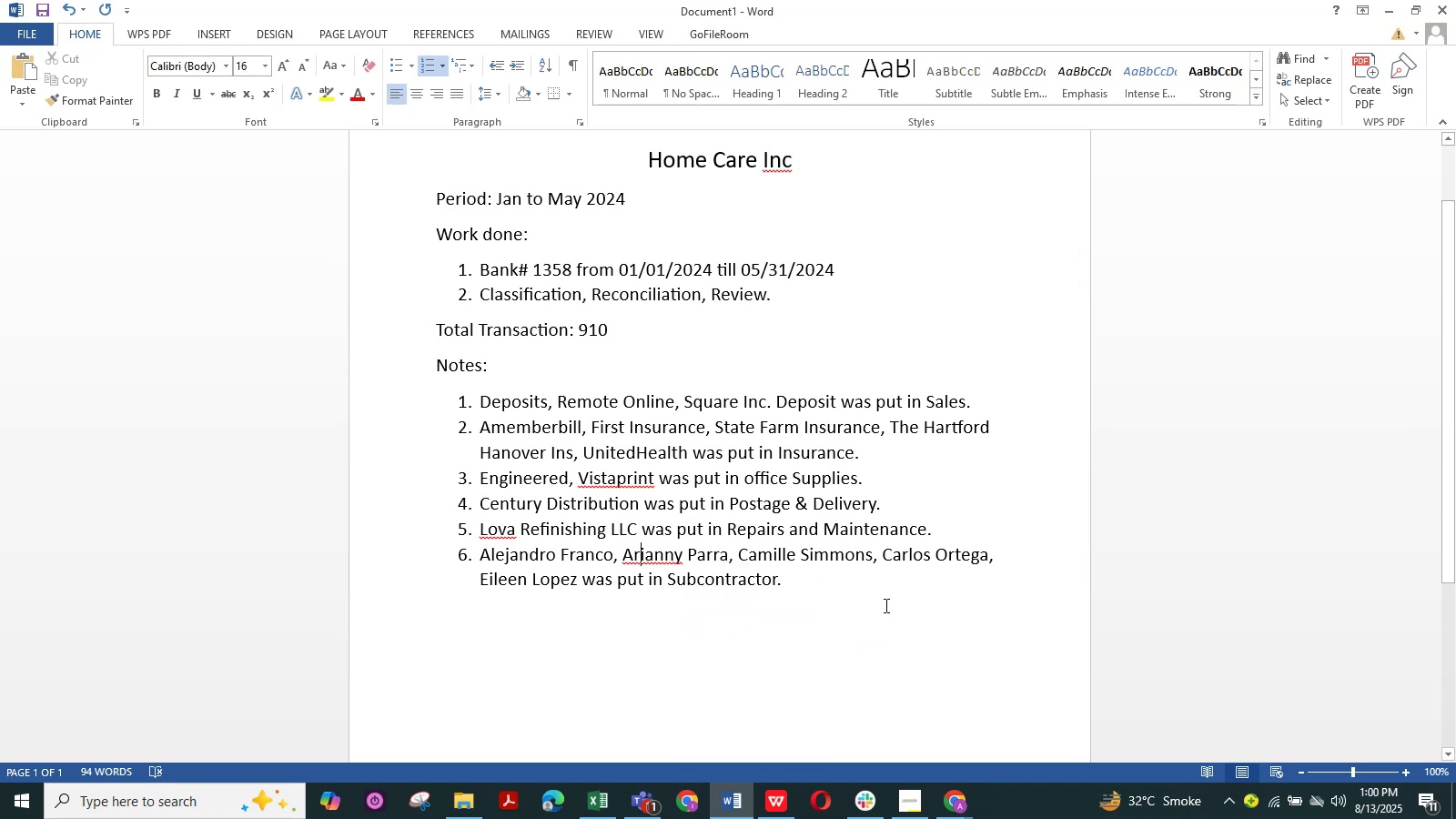 
hold_key(key=Space, duration=0.3)
 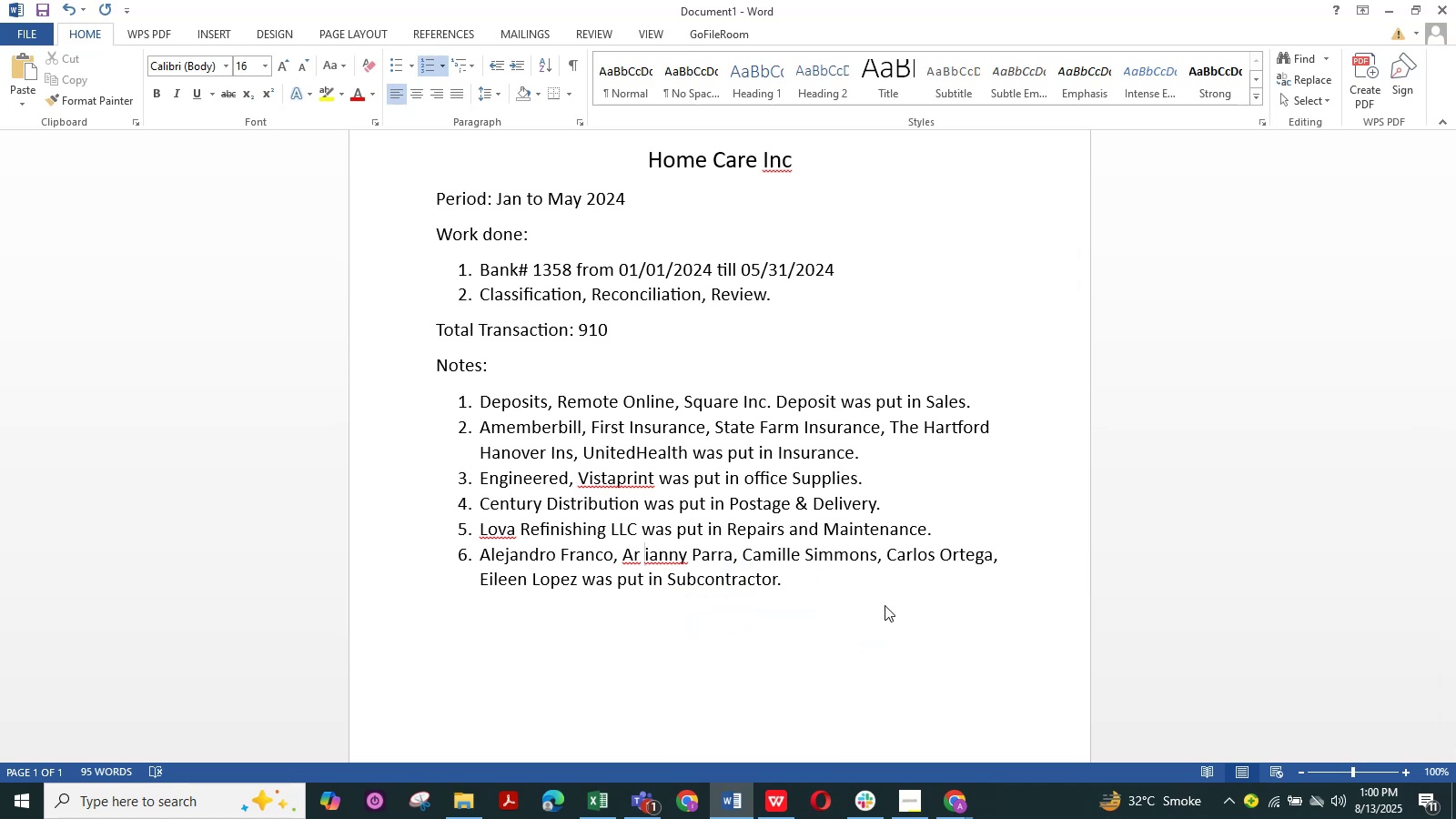 
key(Backspace)
 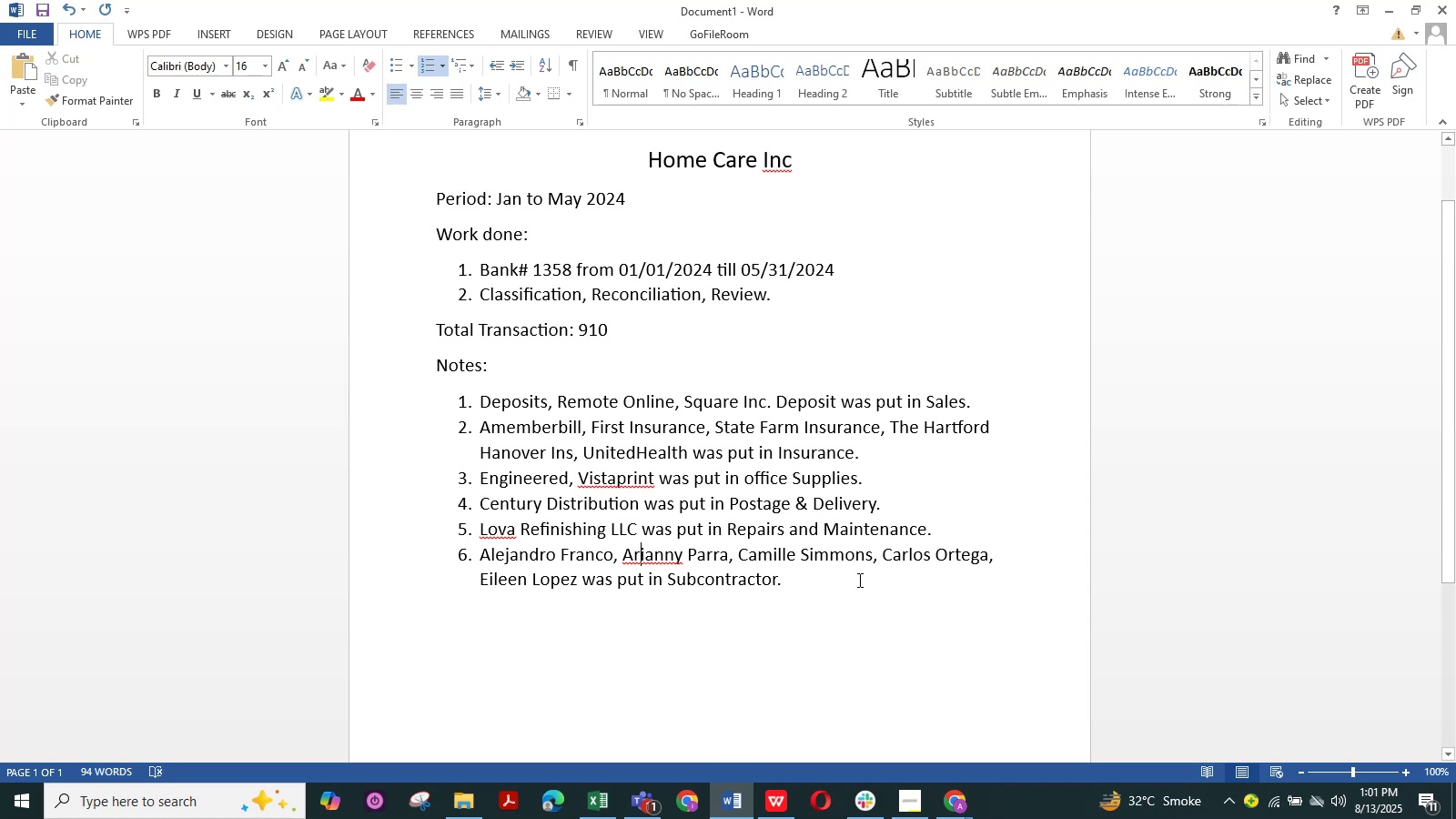 
right_click([592, 476])
 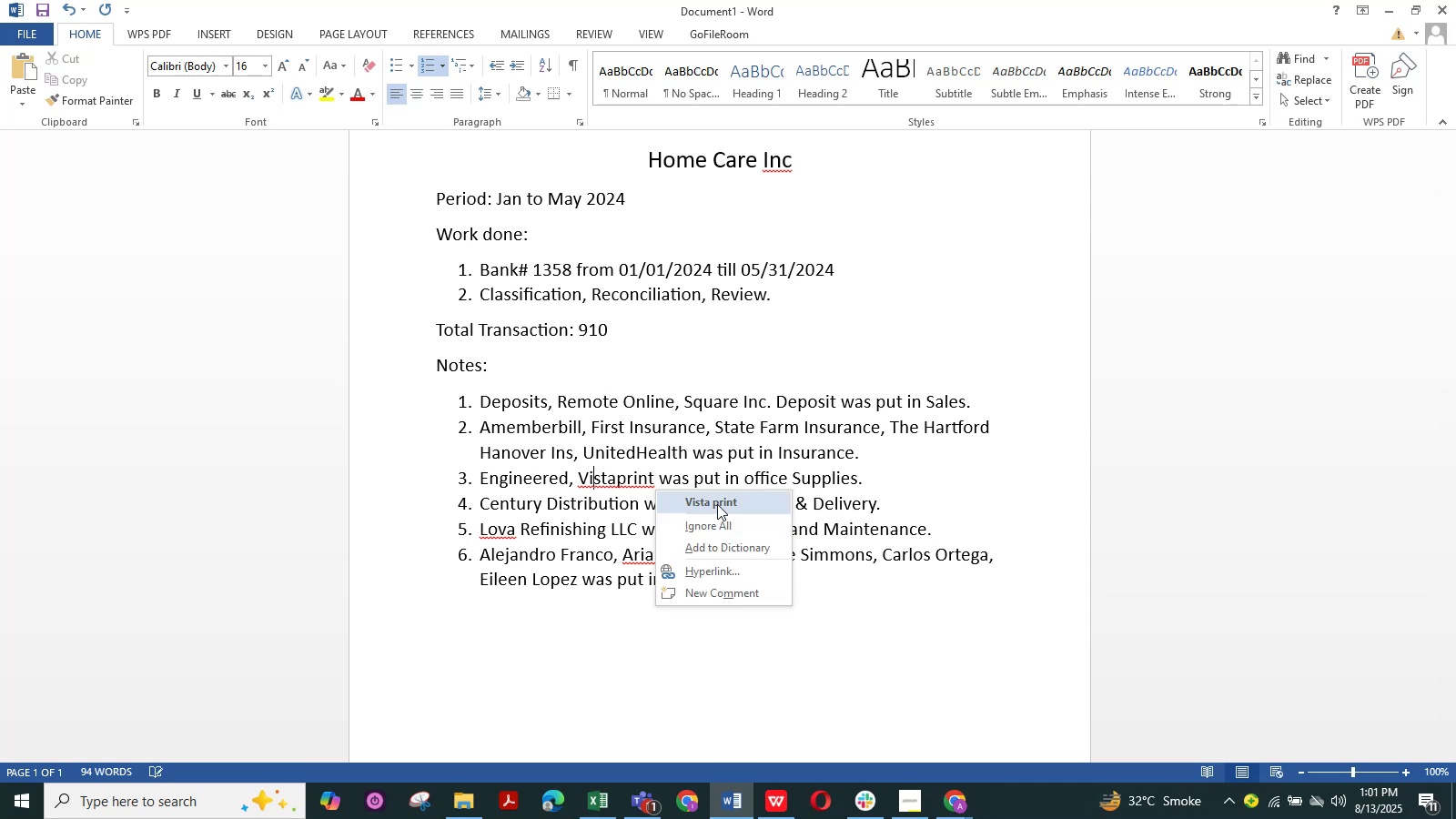 
wait(6.87)
 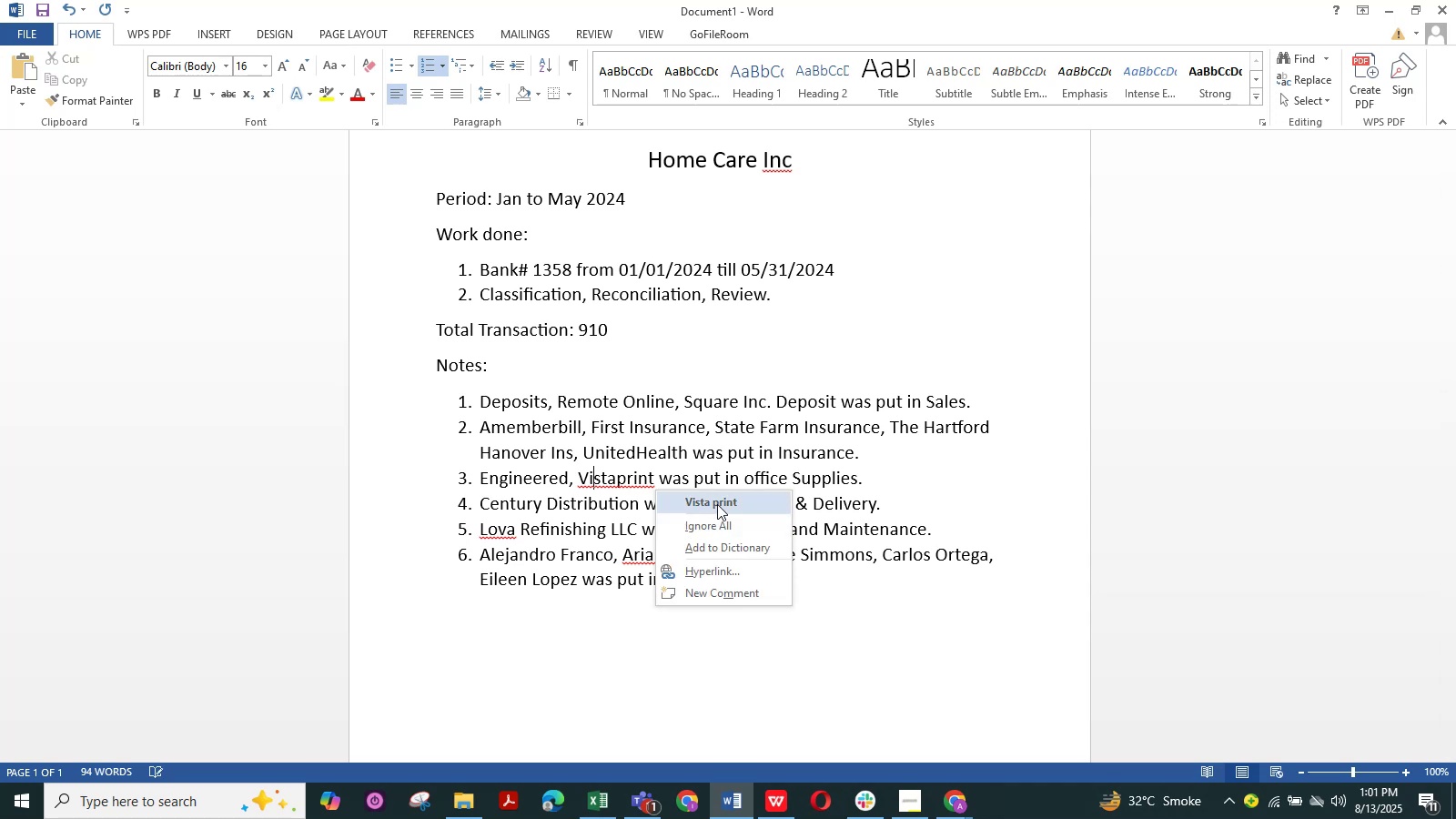 
left_click([785, 658])
 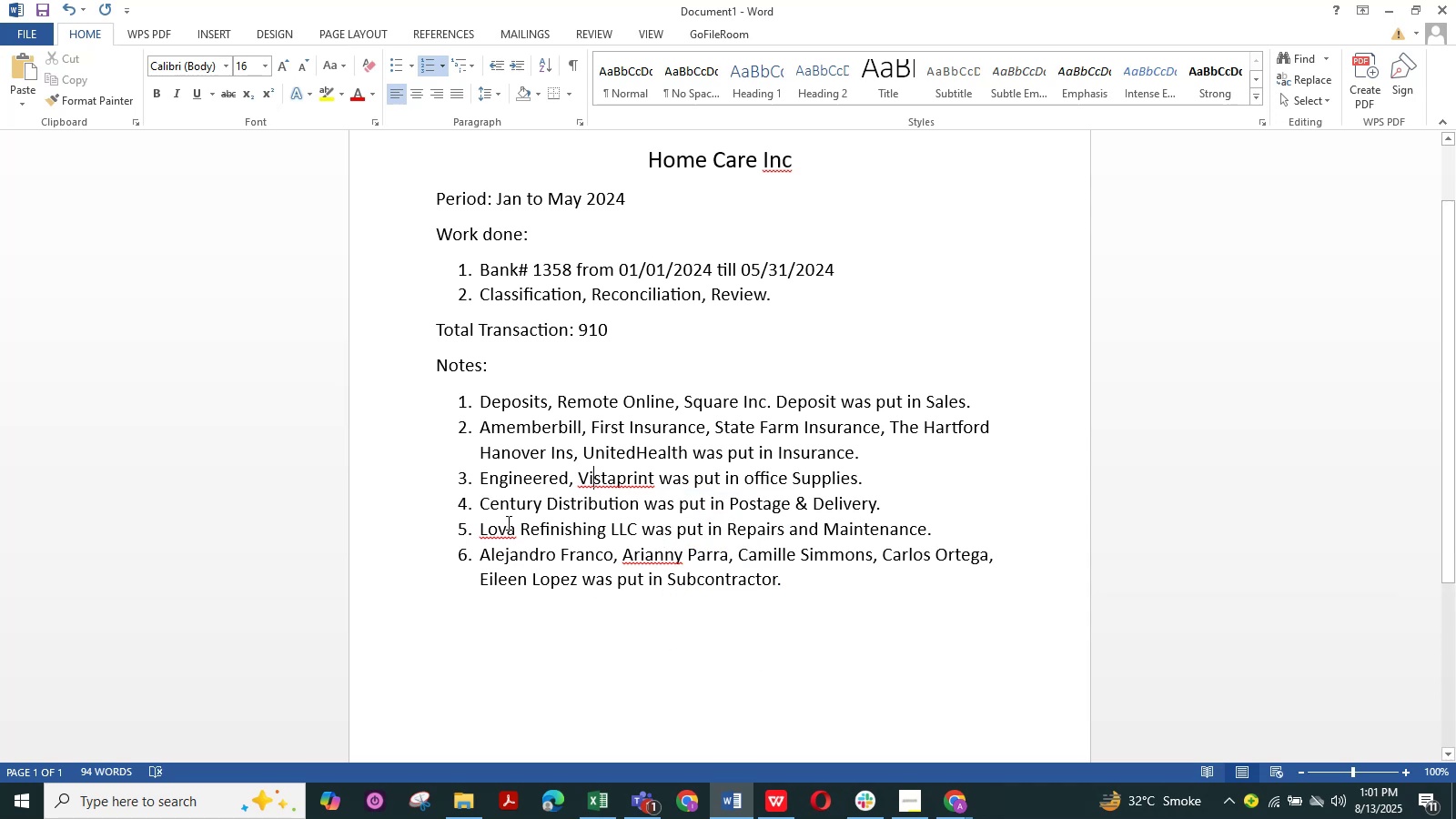 
right_click([507, 522])
 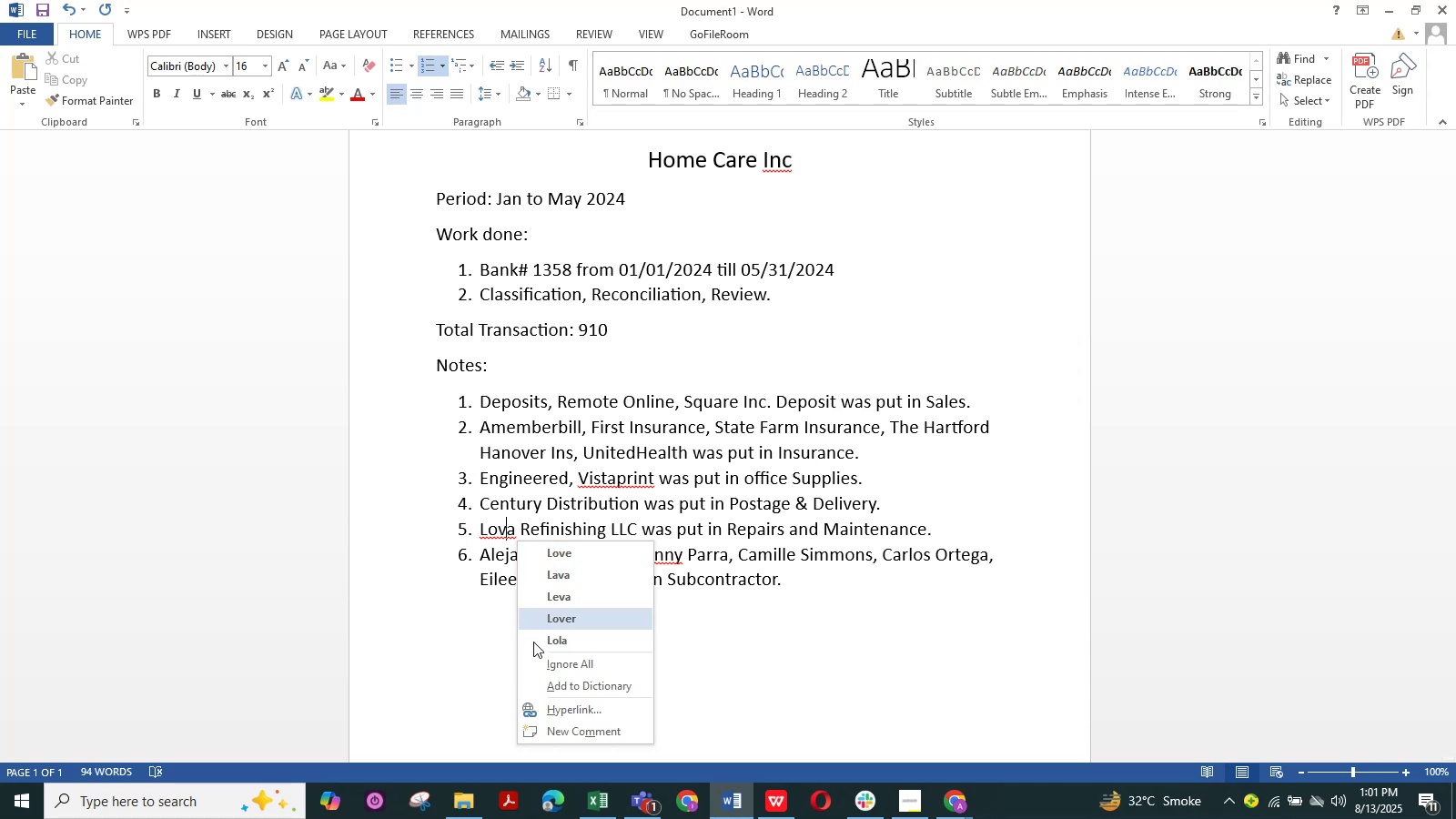 
left_click([548, 666])
 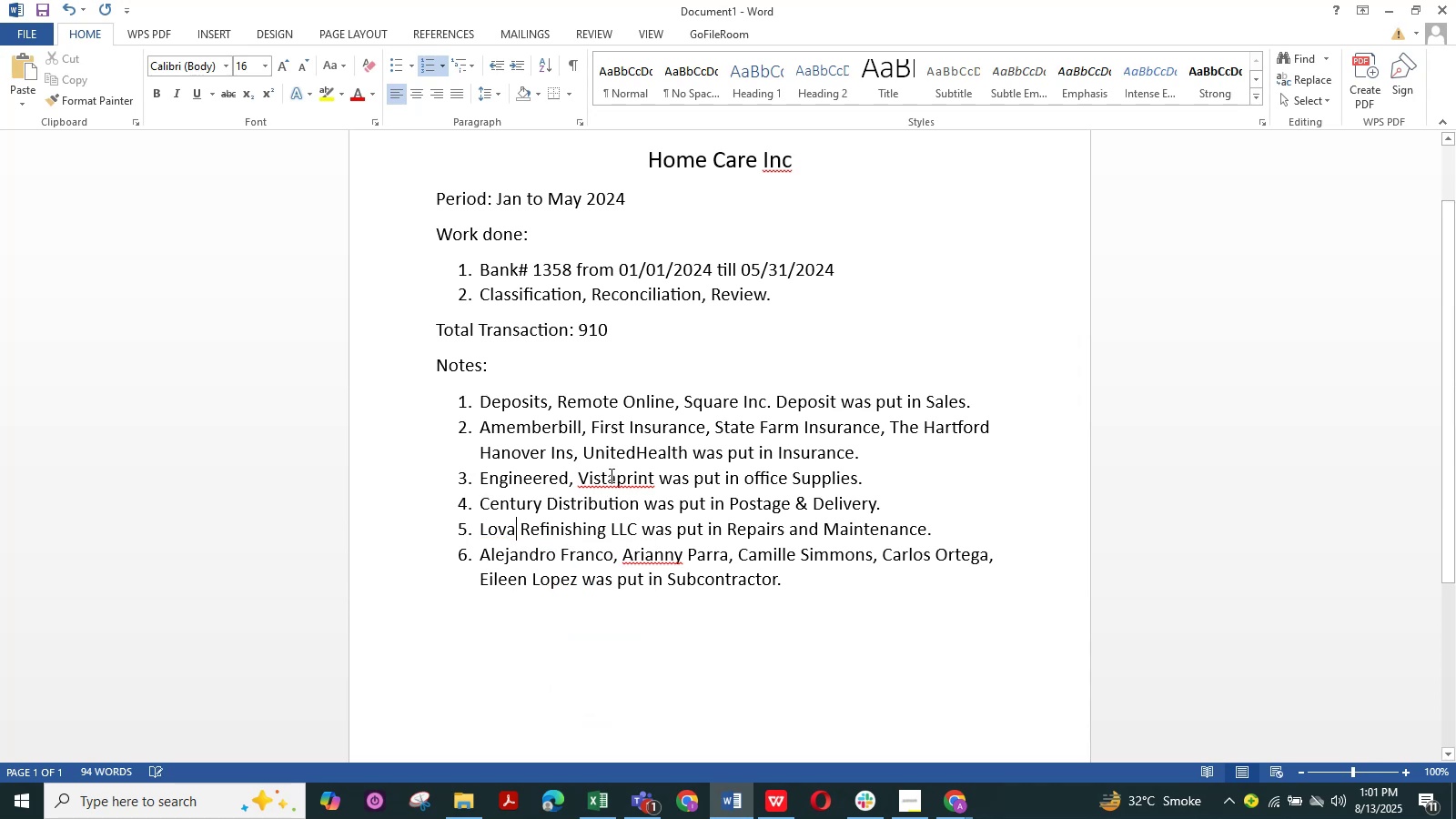 
right_click([610, 475])
 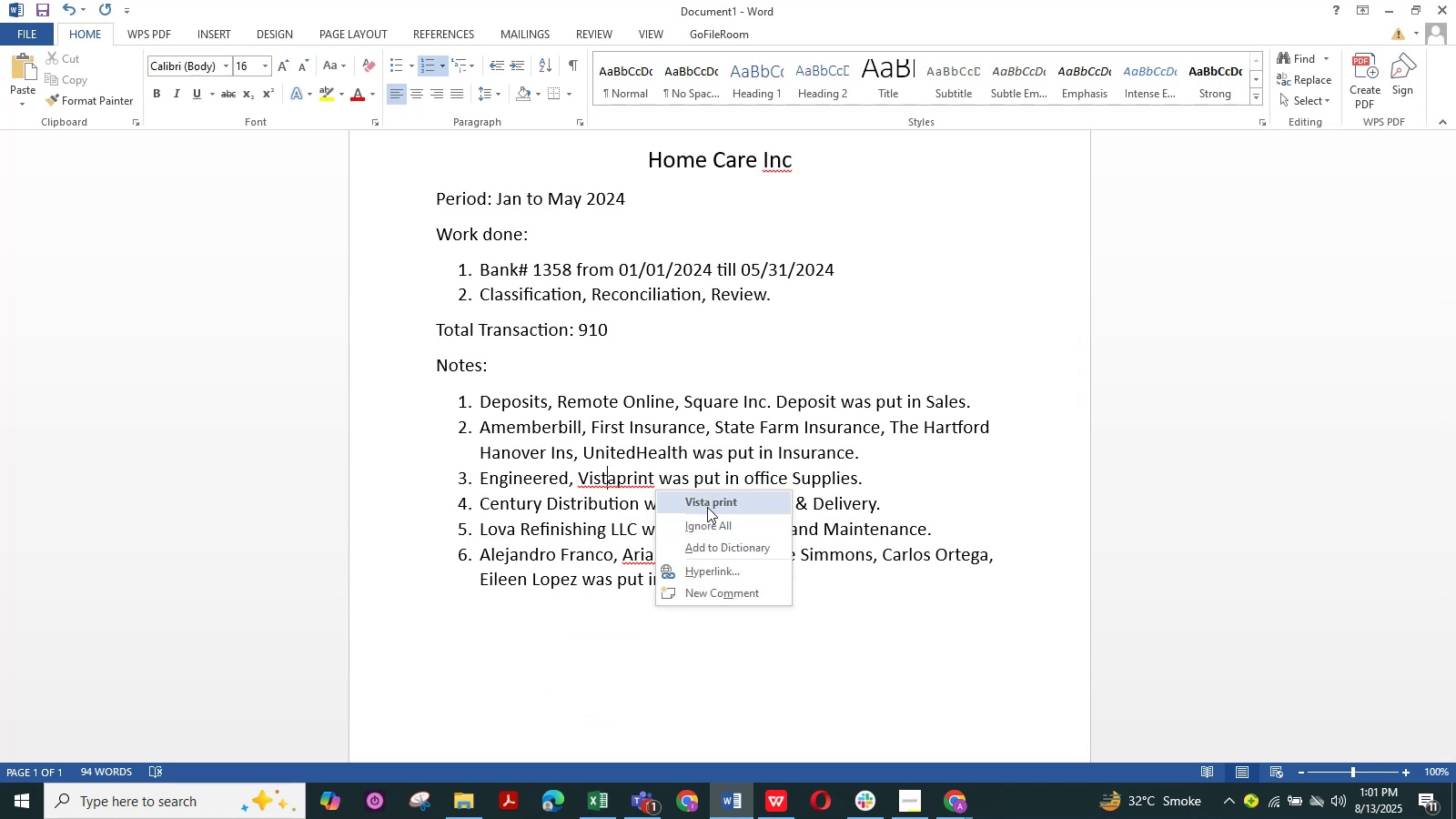 
left_click([713, 496])
 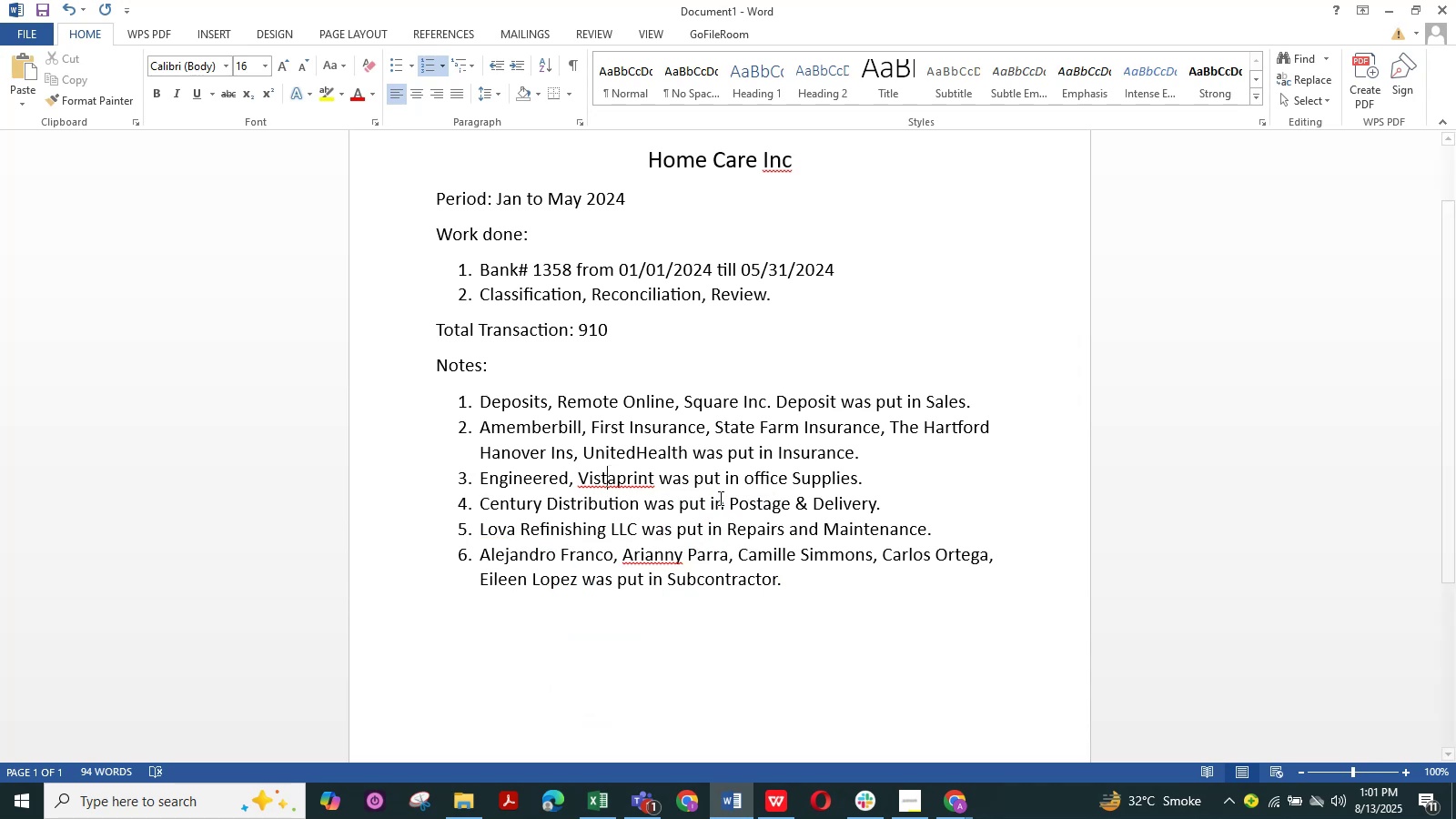 
hold_key(key=Space, duration=0.47)
 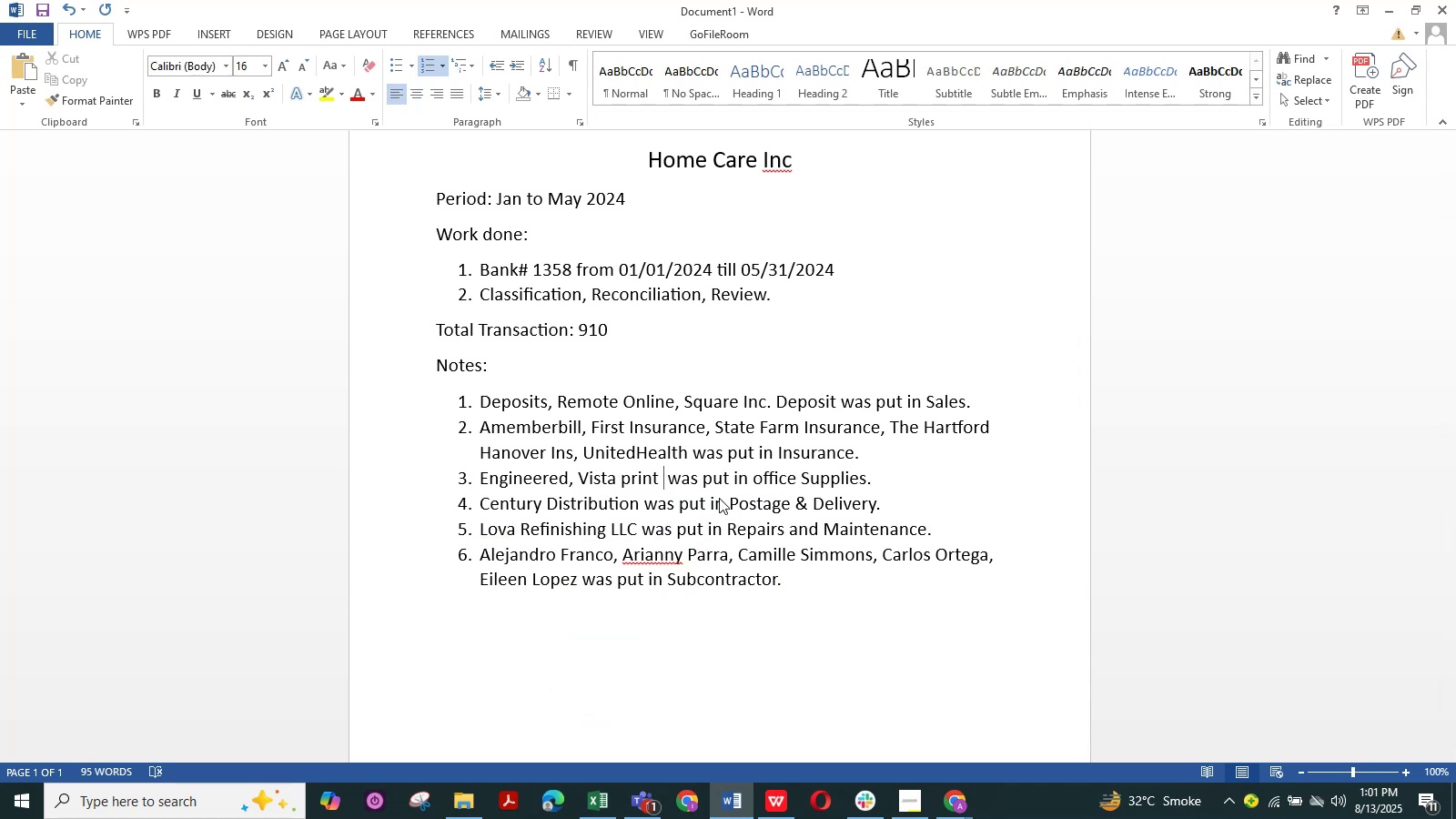 
wait(8.09)
 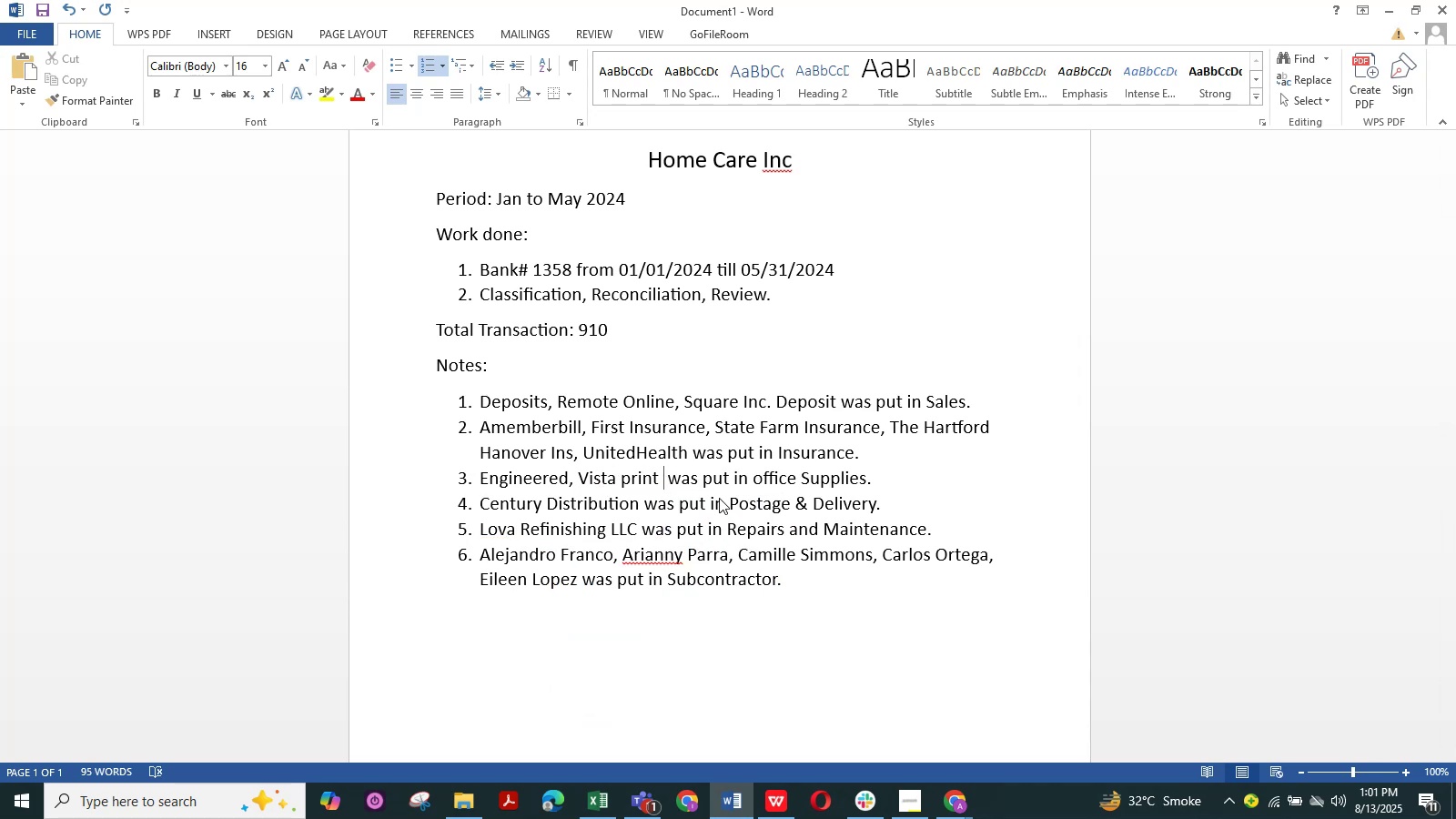 
key(Meta+MetaLeft)
 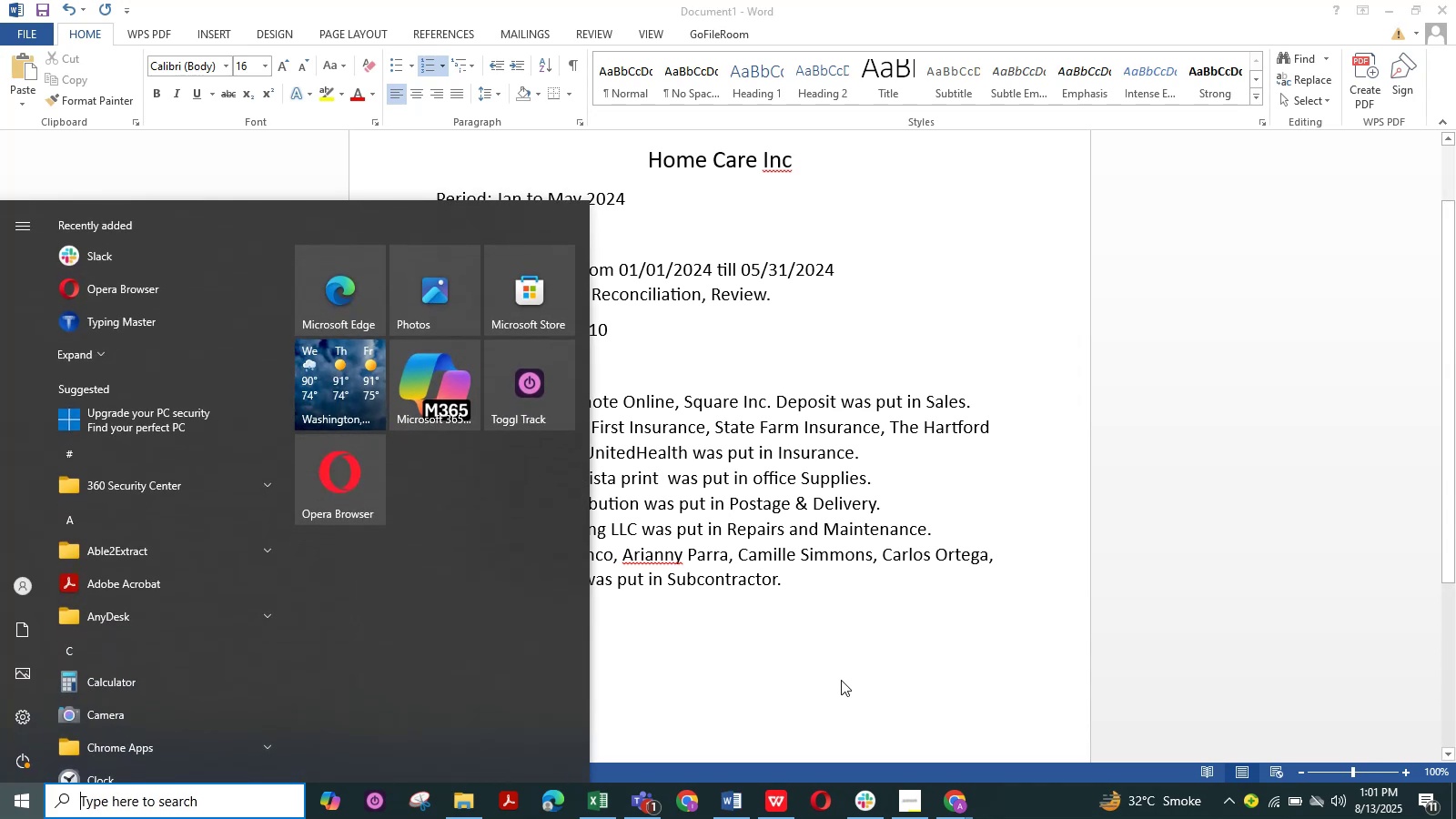 
wait(9.72)
 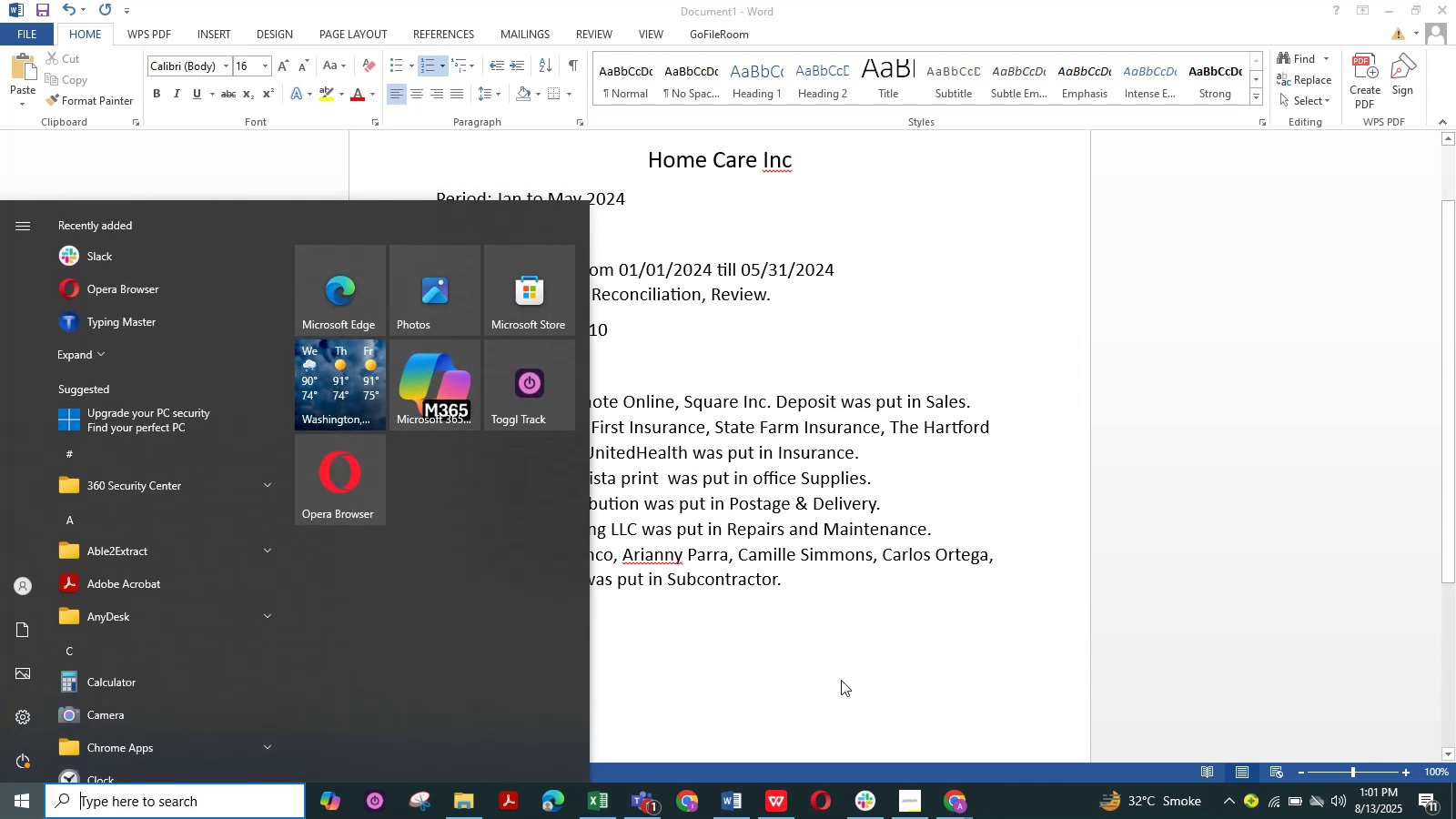 
scroll: coordinate [826, 731], scroll_direction: up, amount: 1.0
 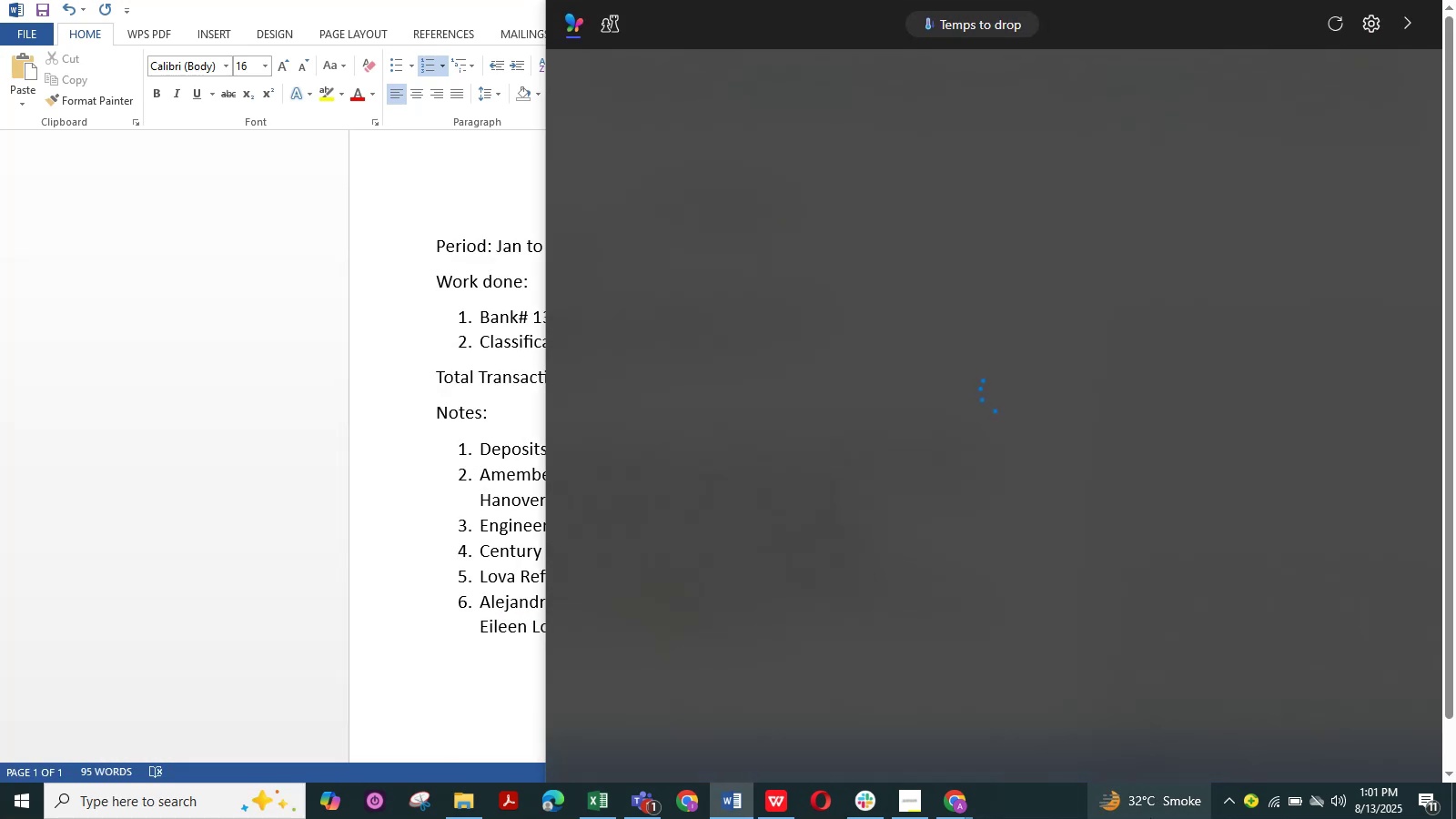 
wait(6.67)
 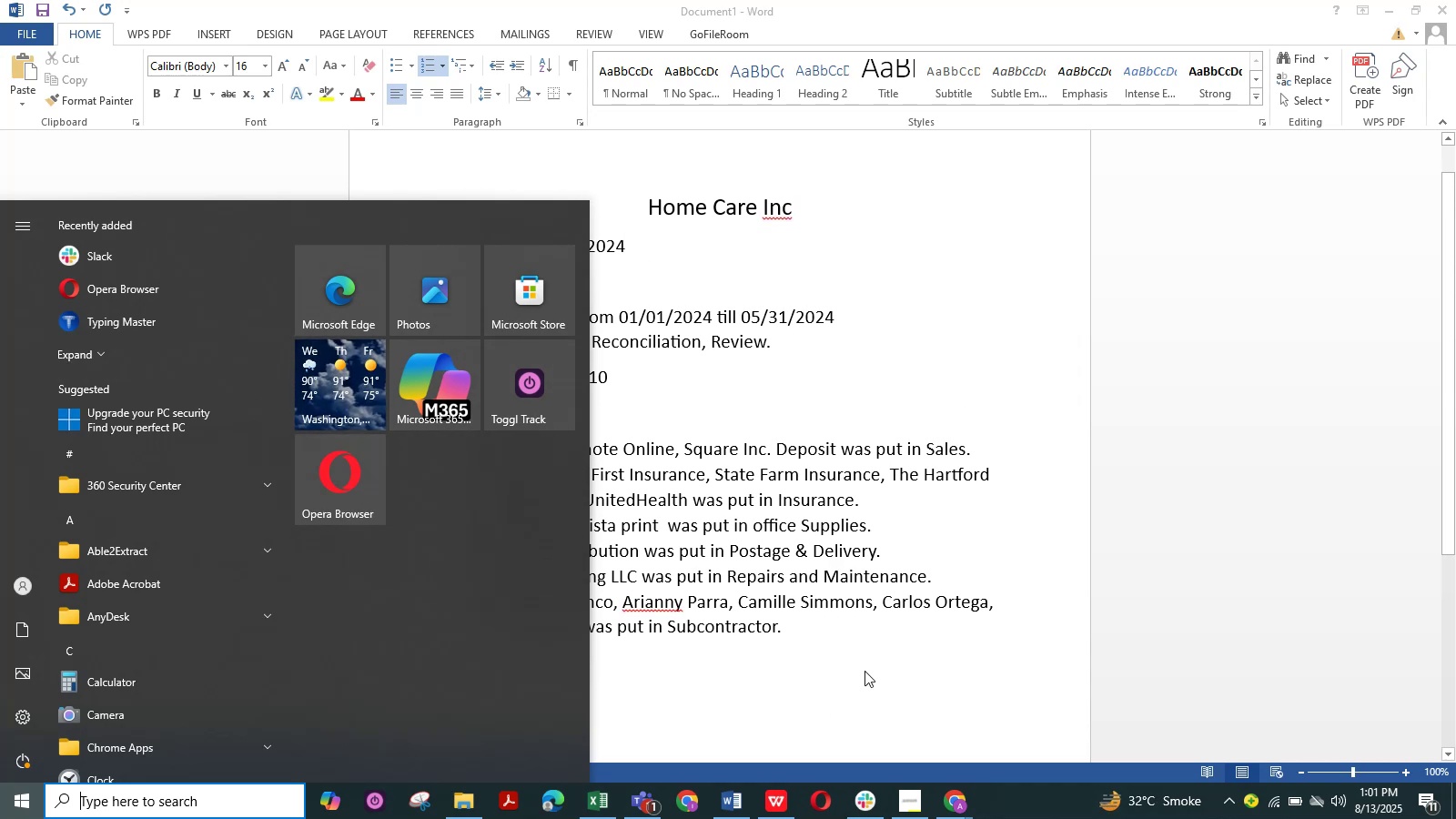 
left_click([224, 273])
 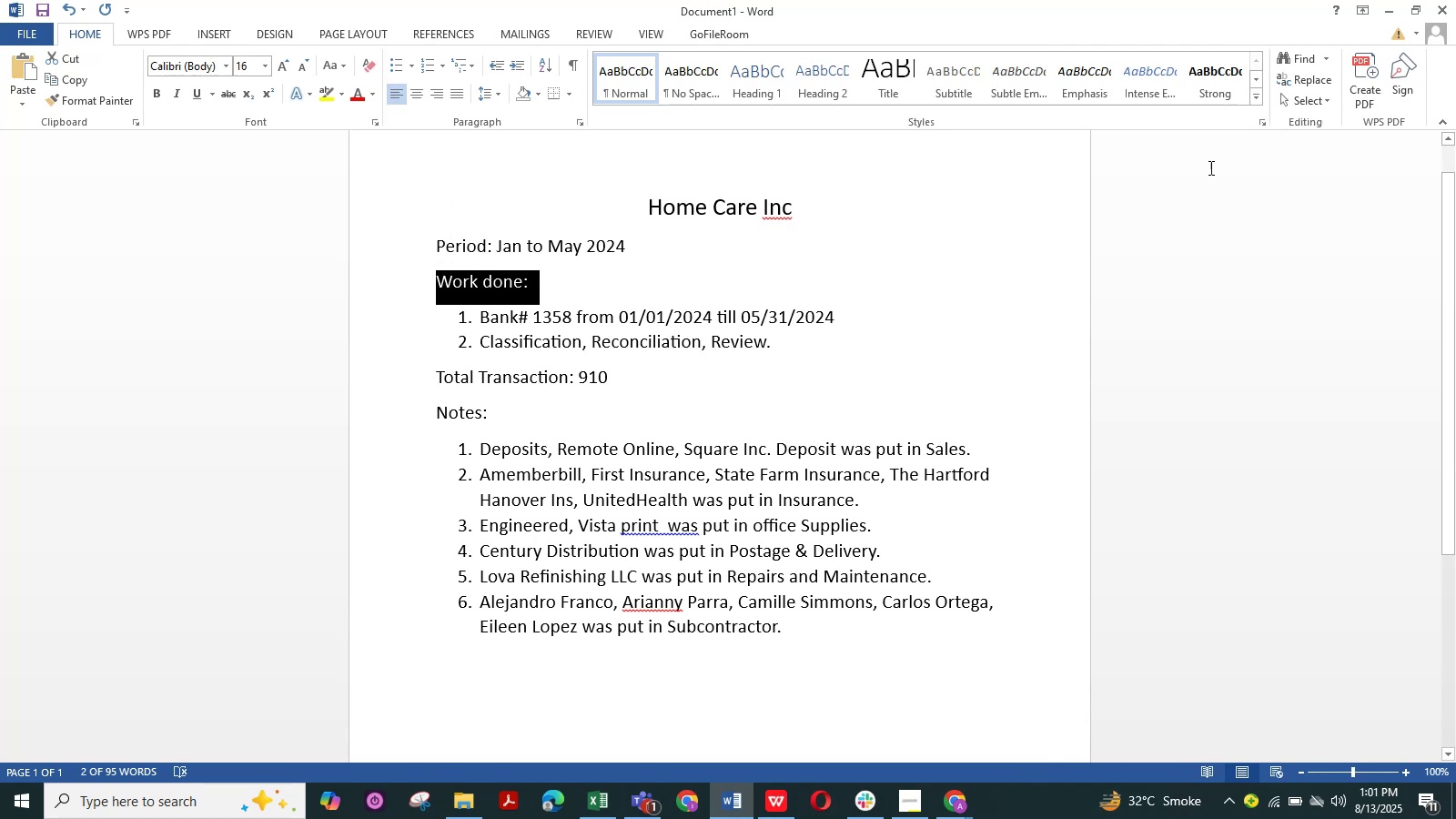 
left_click([1388, 17])
 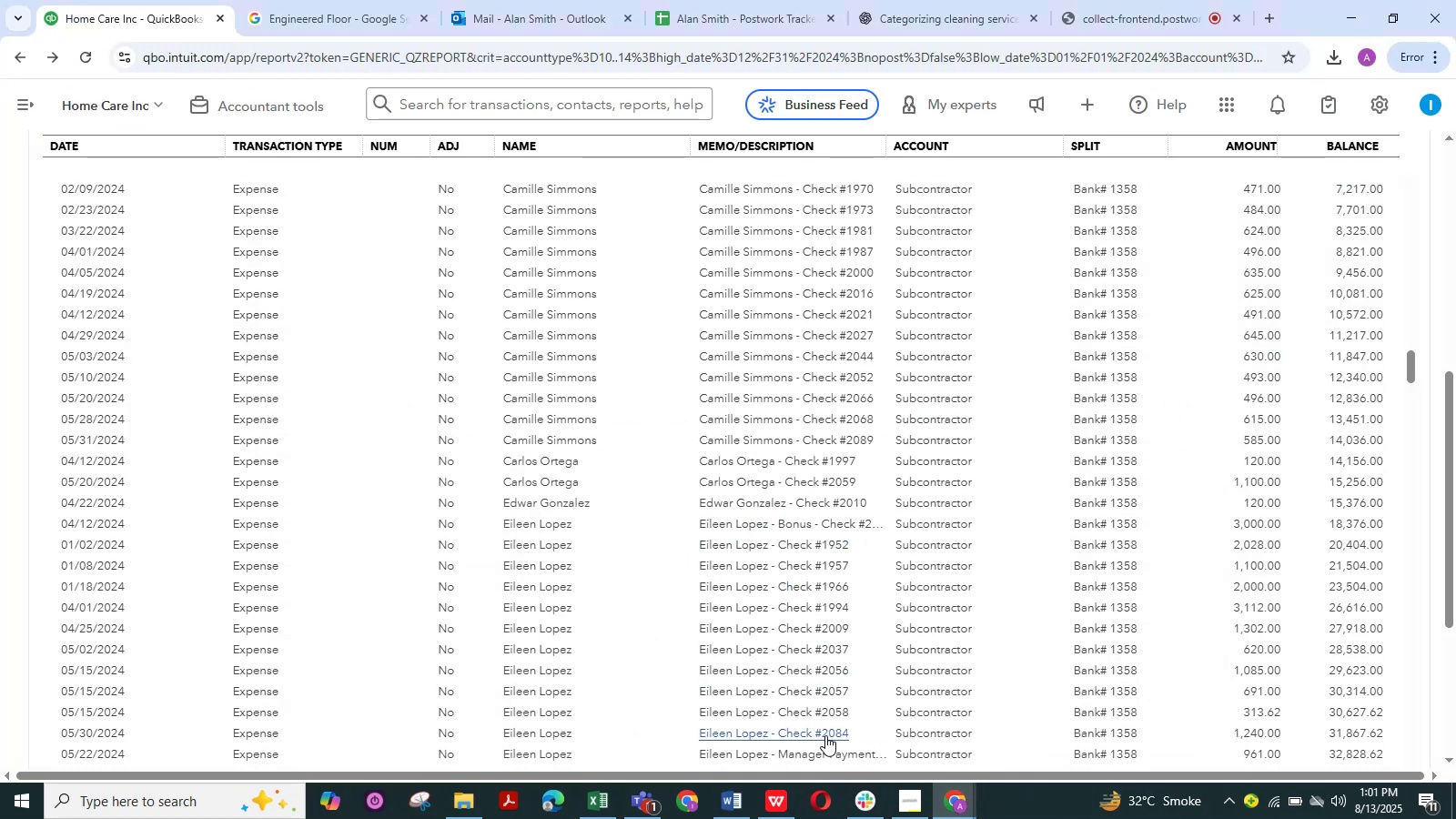 
left_click([716, 801])
 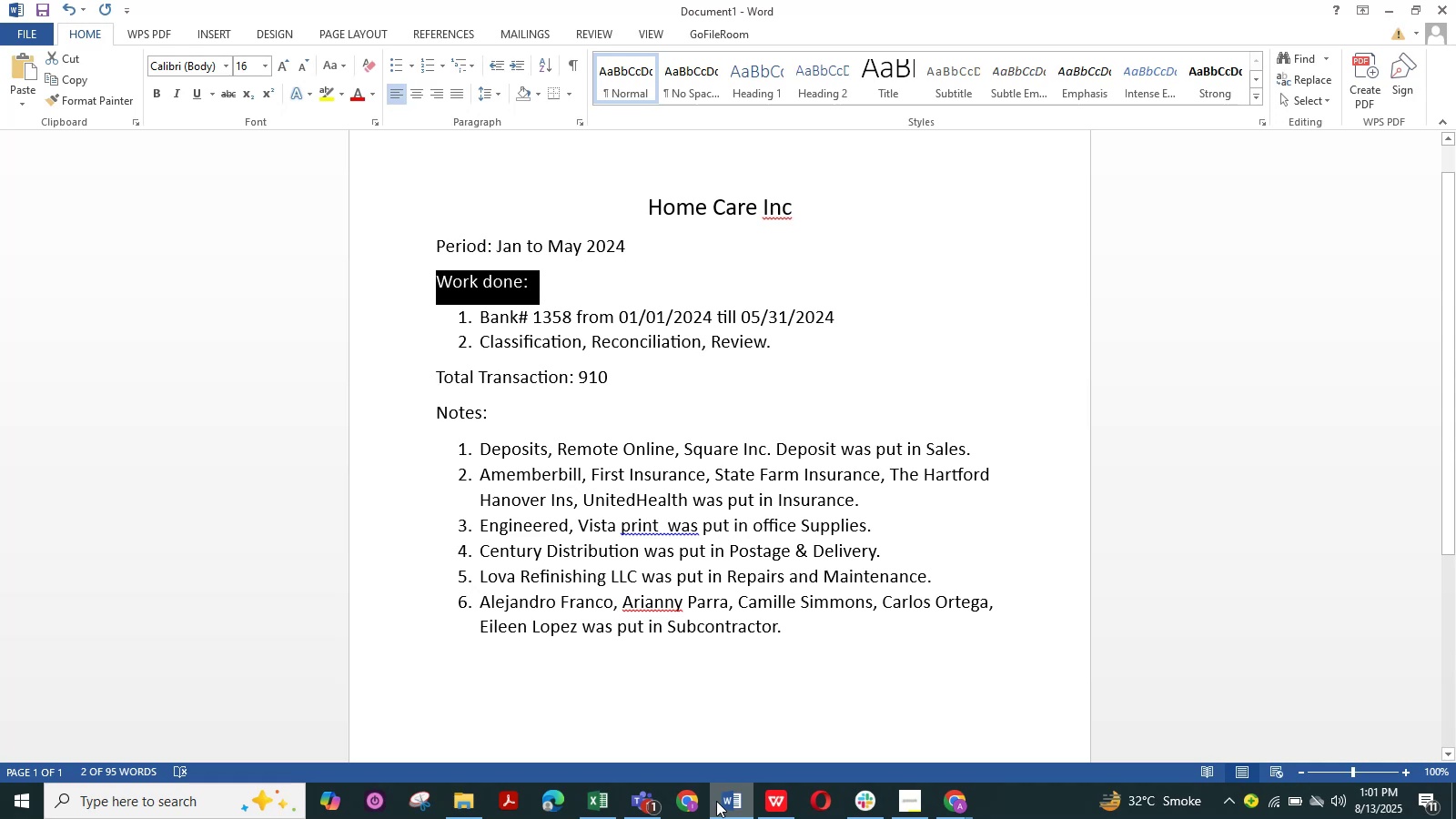 
left_click([716, 801])
 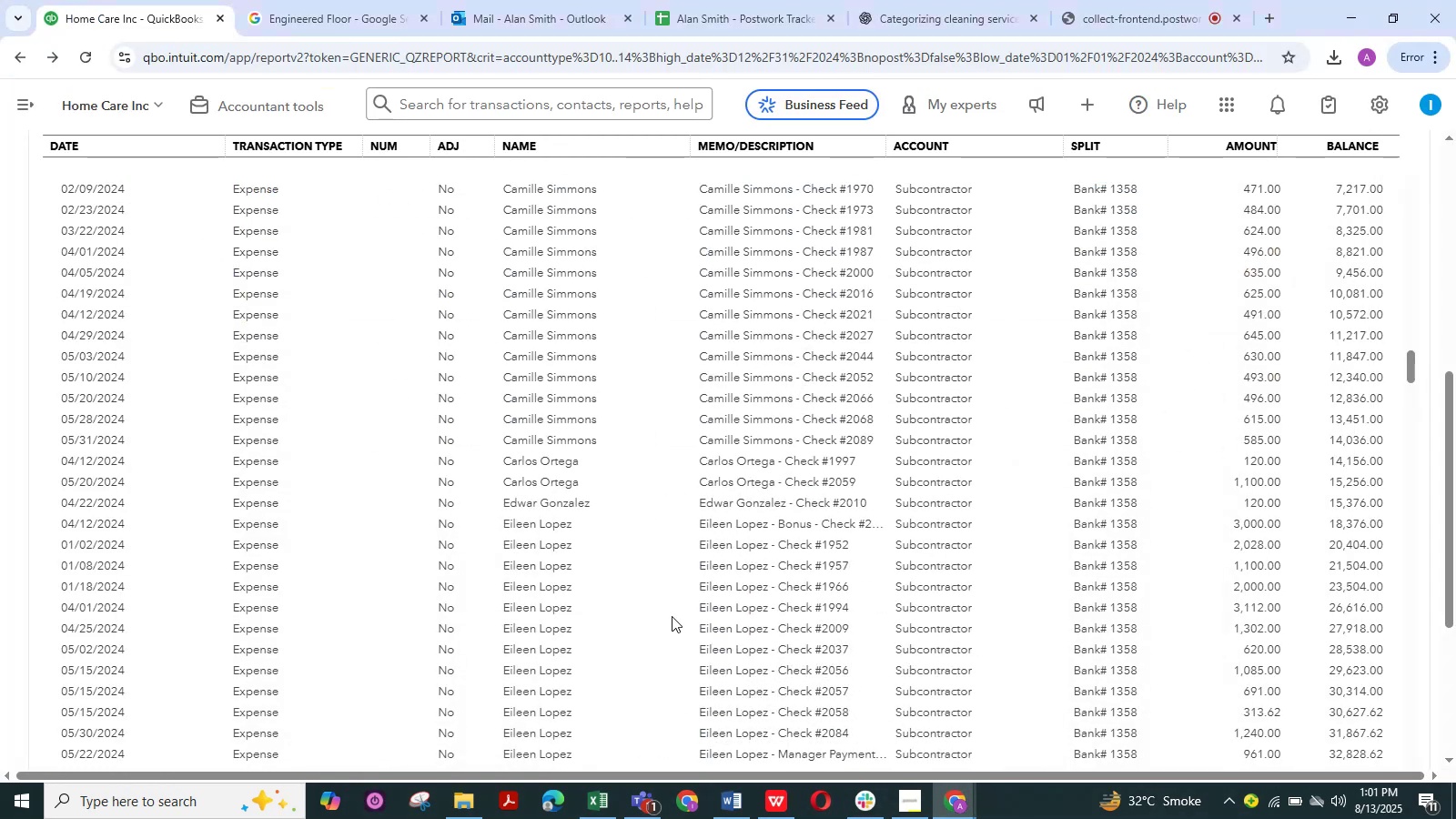 
wait(6.21)
 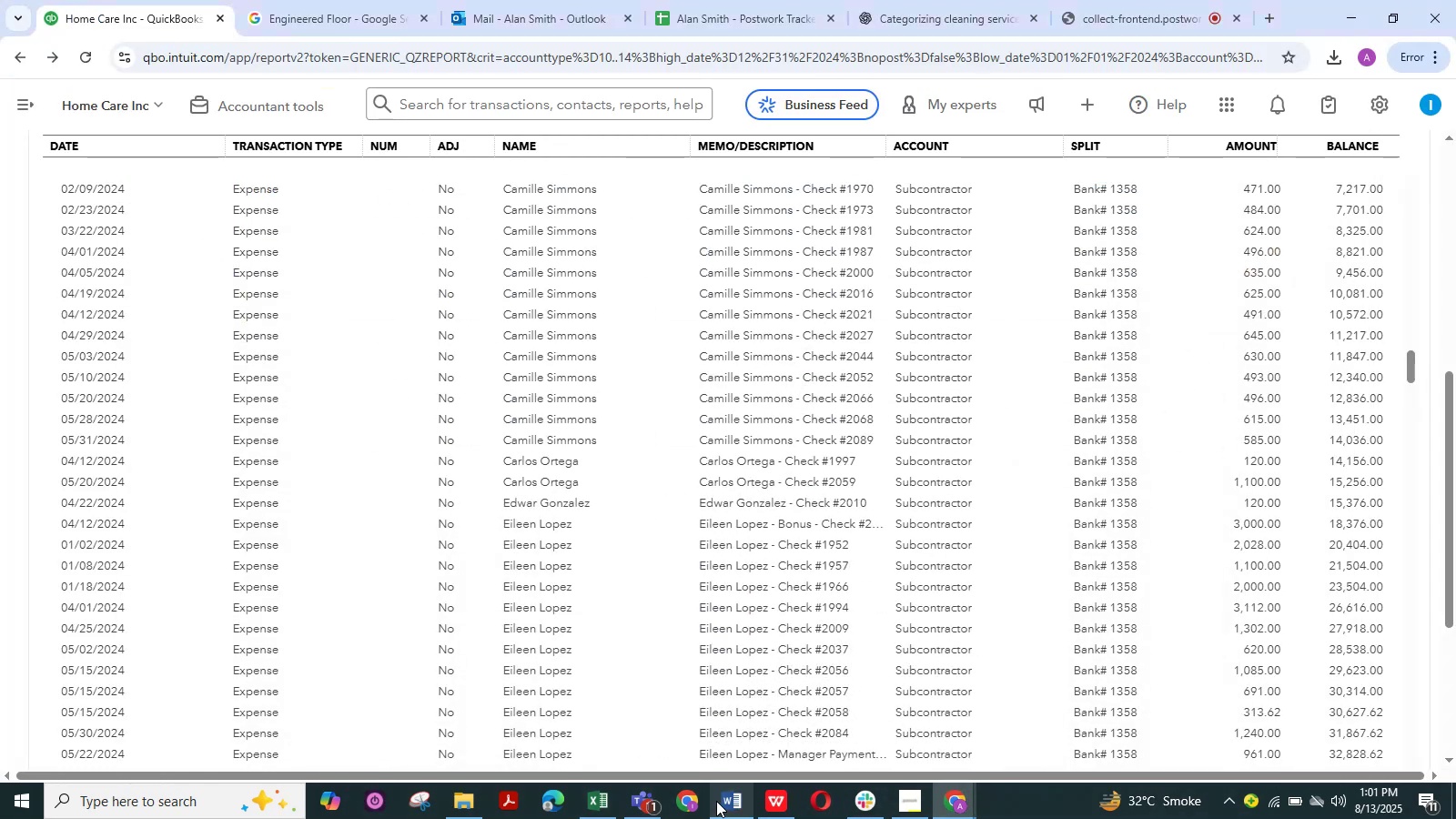 
scroll: coordinate [667, 615], scroll_direction: down, amount: 3.0
 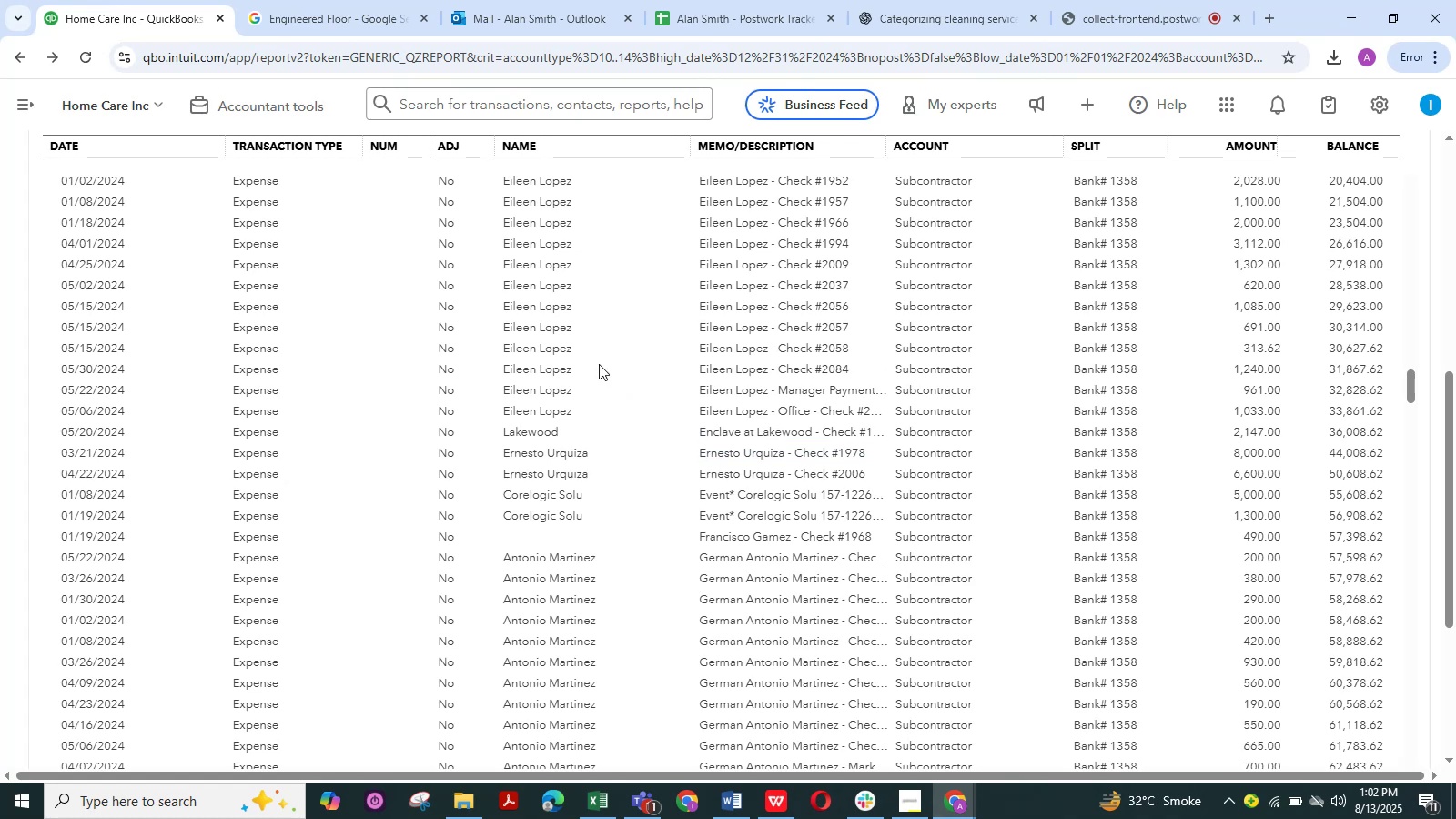 
wait(22.98)
 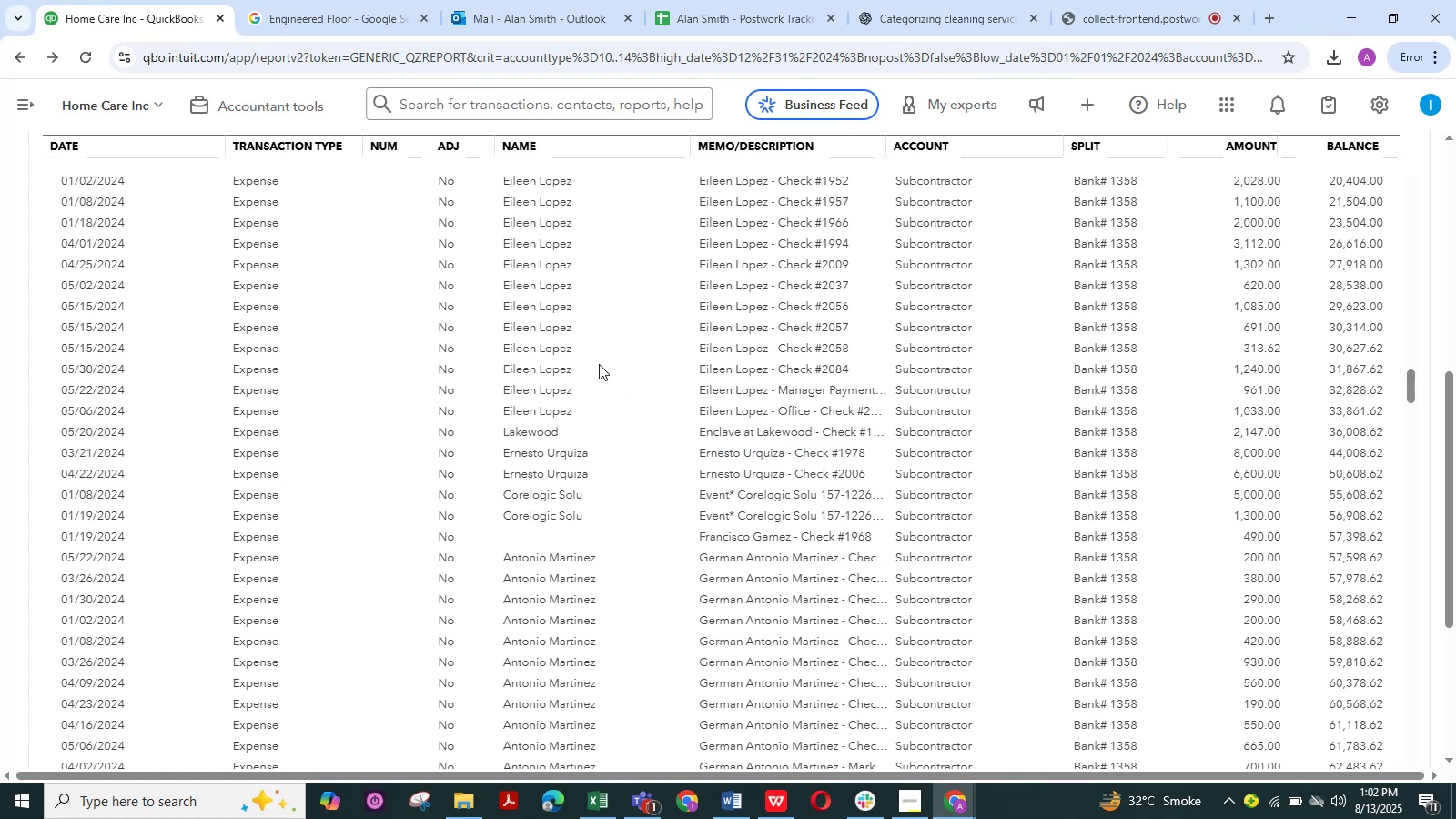 
left_click_drag(start_coordinate=[702, 561], to_coordinate=[686, 561])
 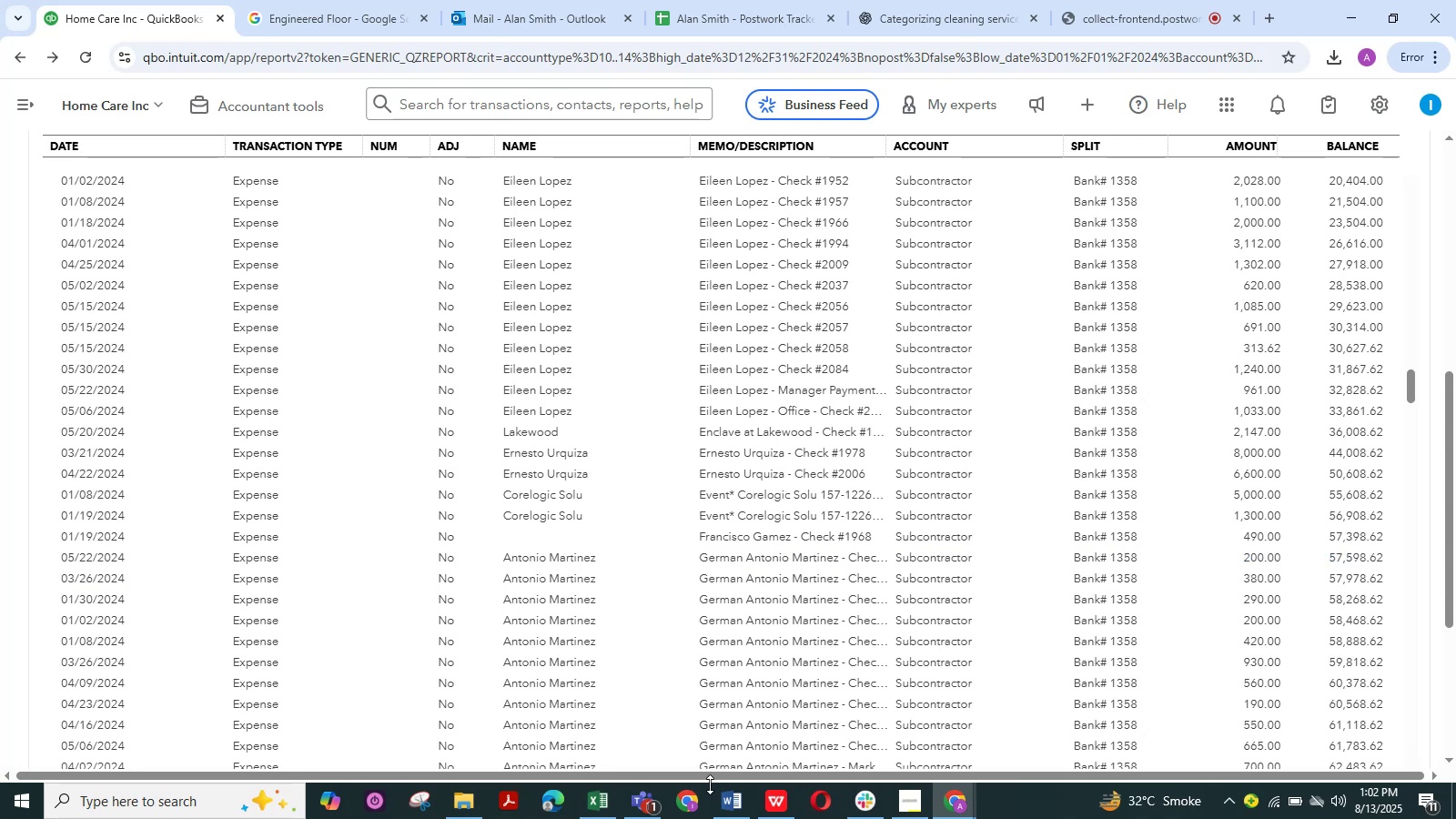 
key(Control+C)
 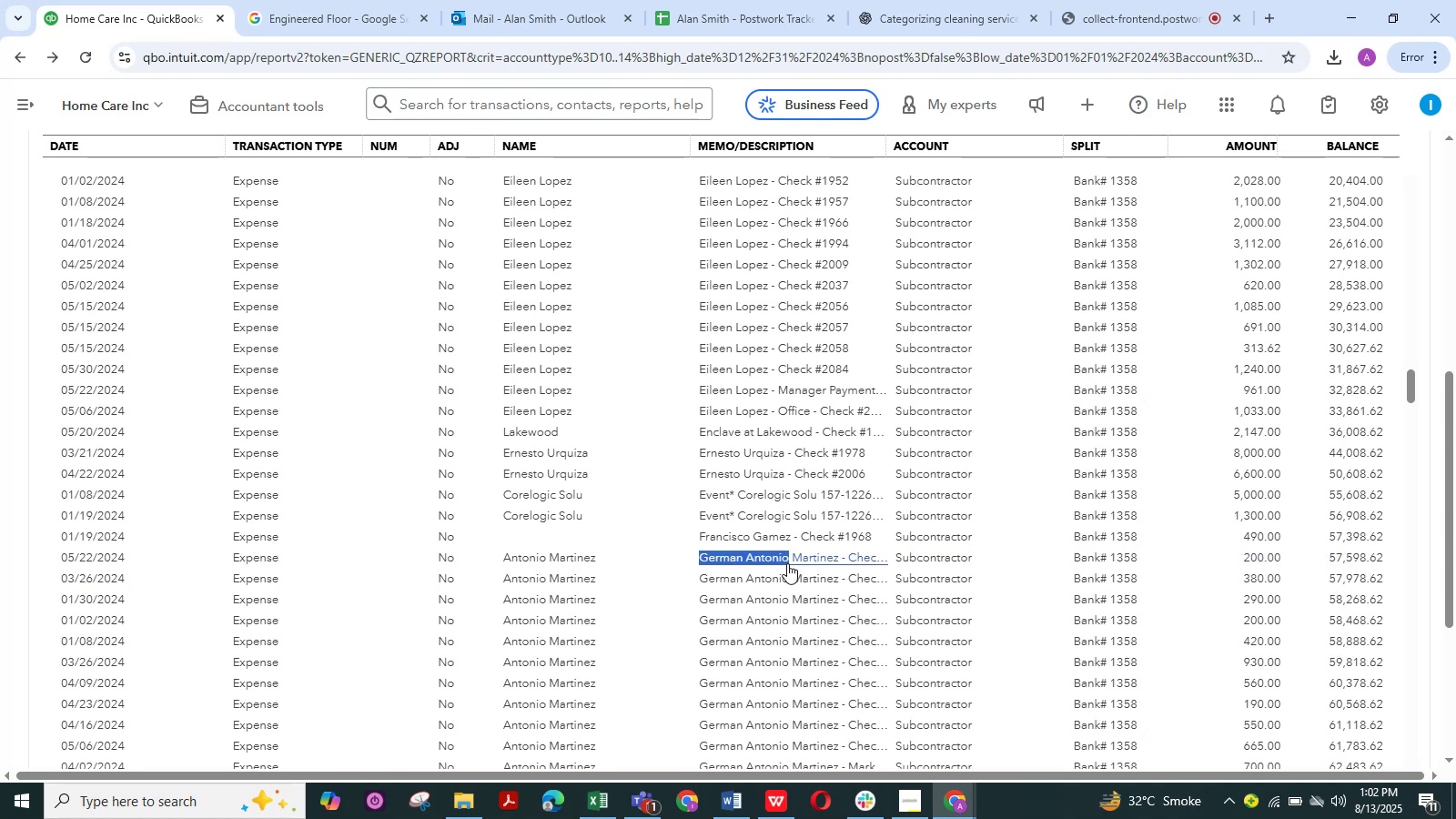 
key(Control+C)
 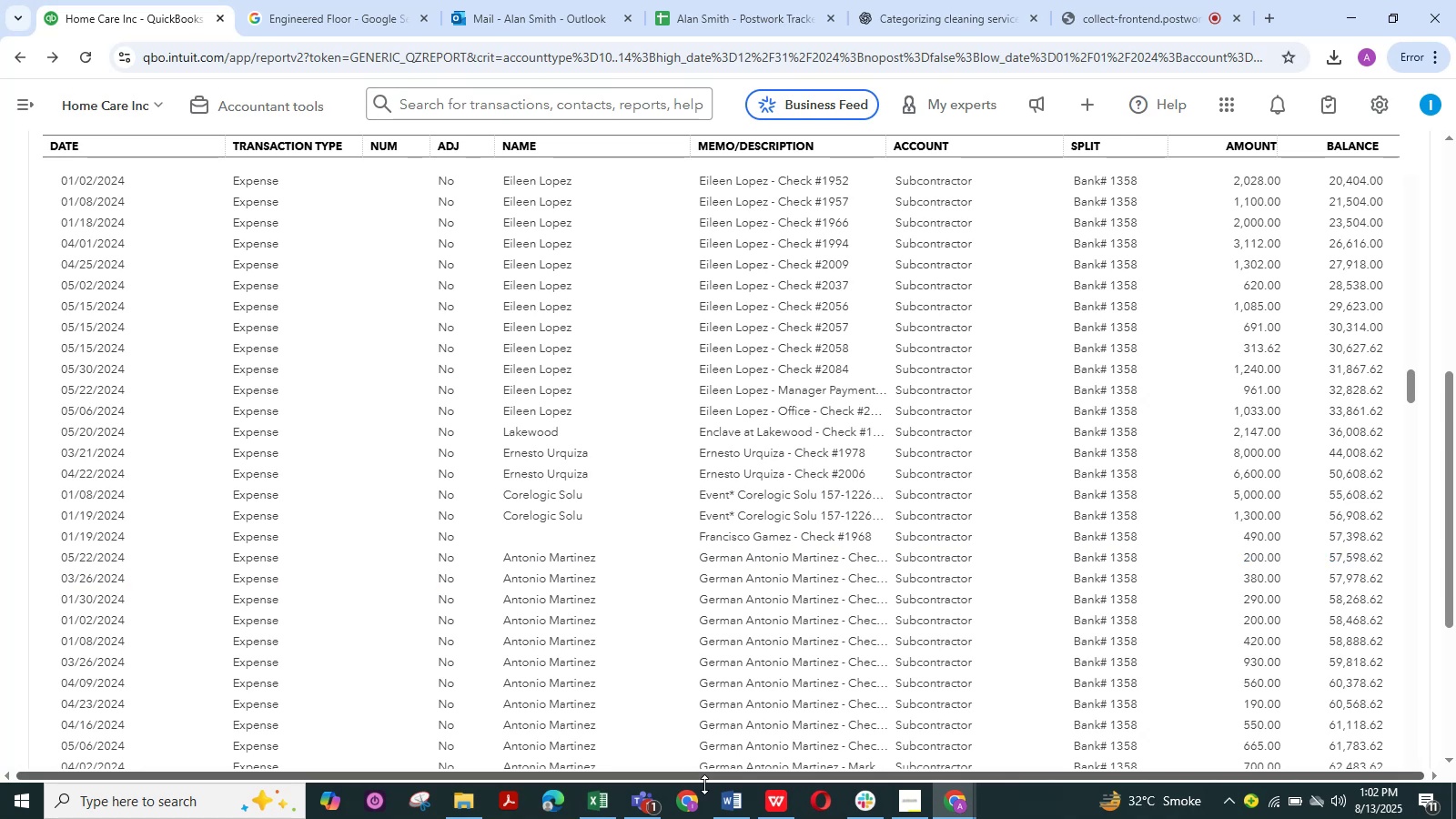 
left_click([729, 799])
 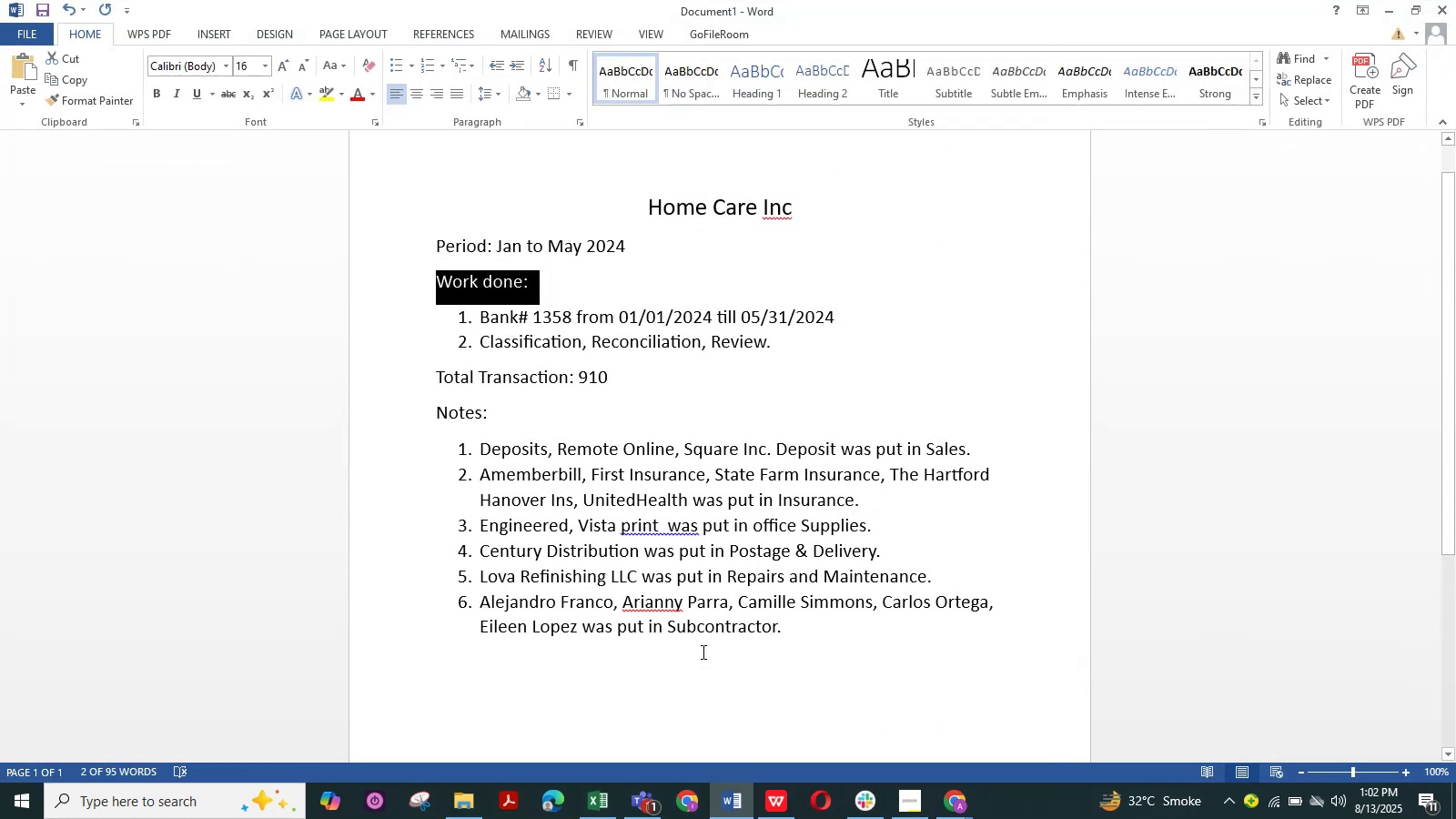 
left_click([580, 631])
 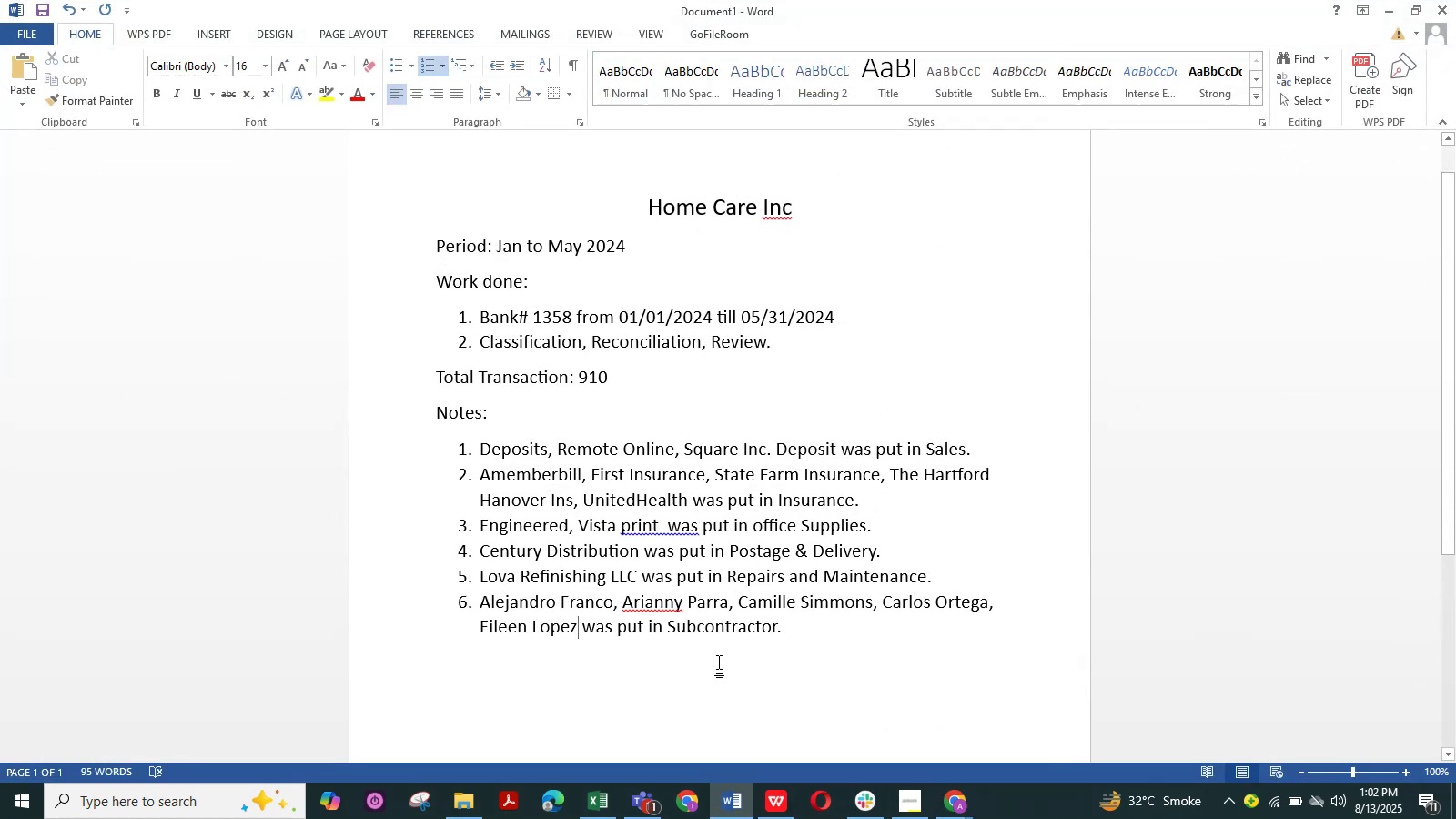 
key(Comma)
 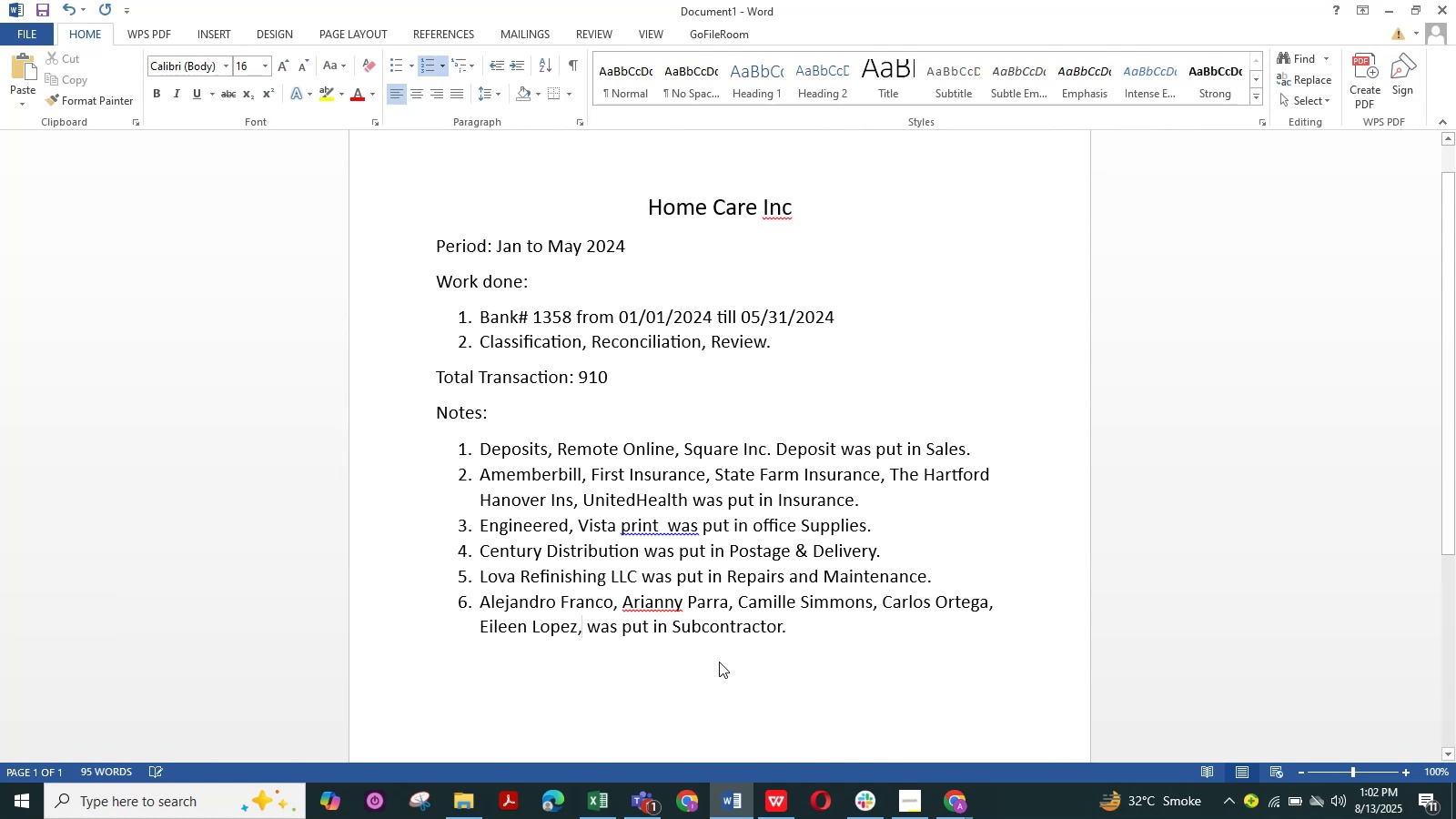 
key(Space)
 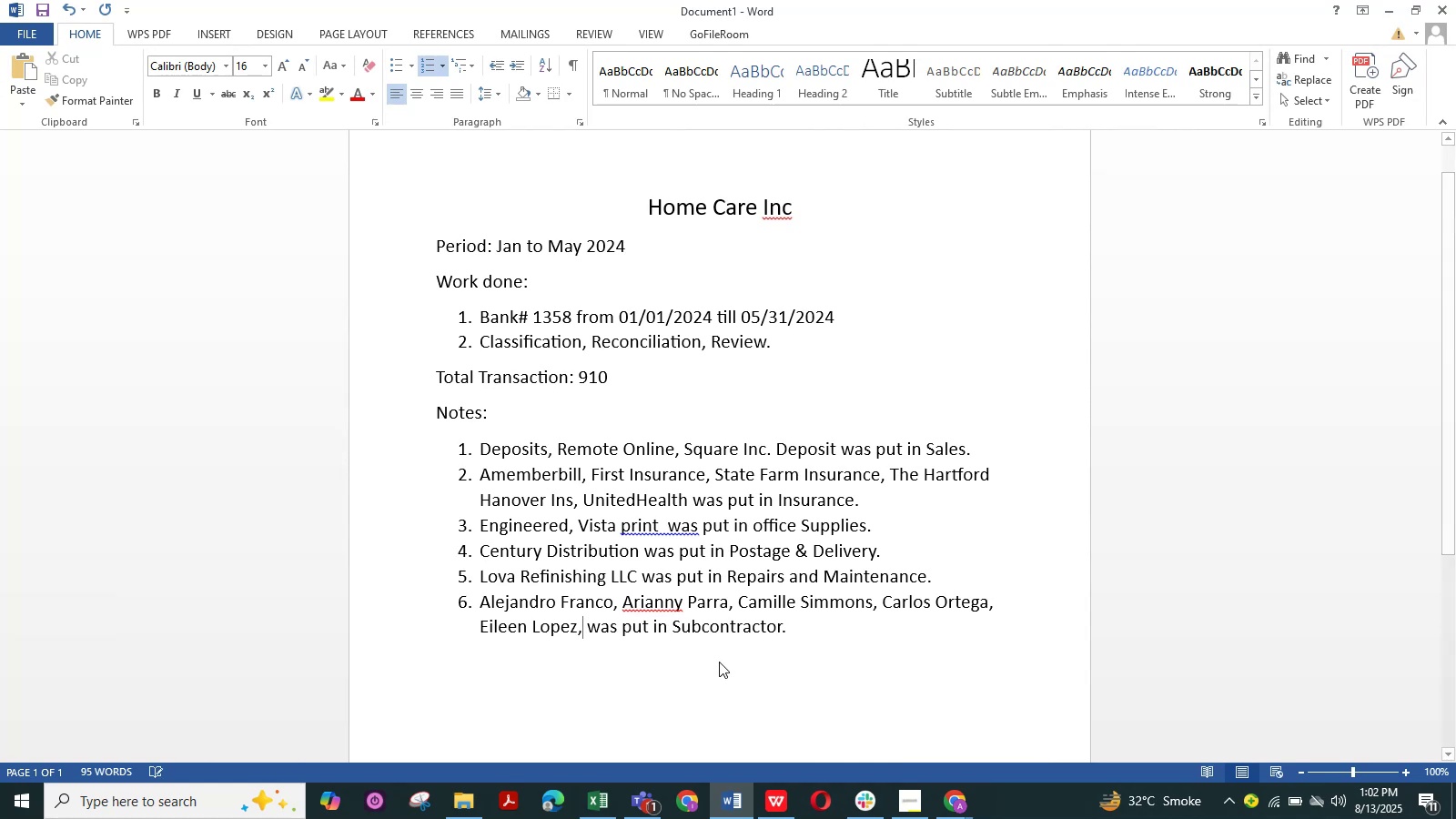 
key(Control+ControlLeft)
 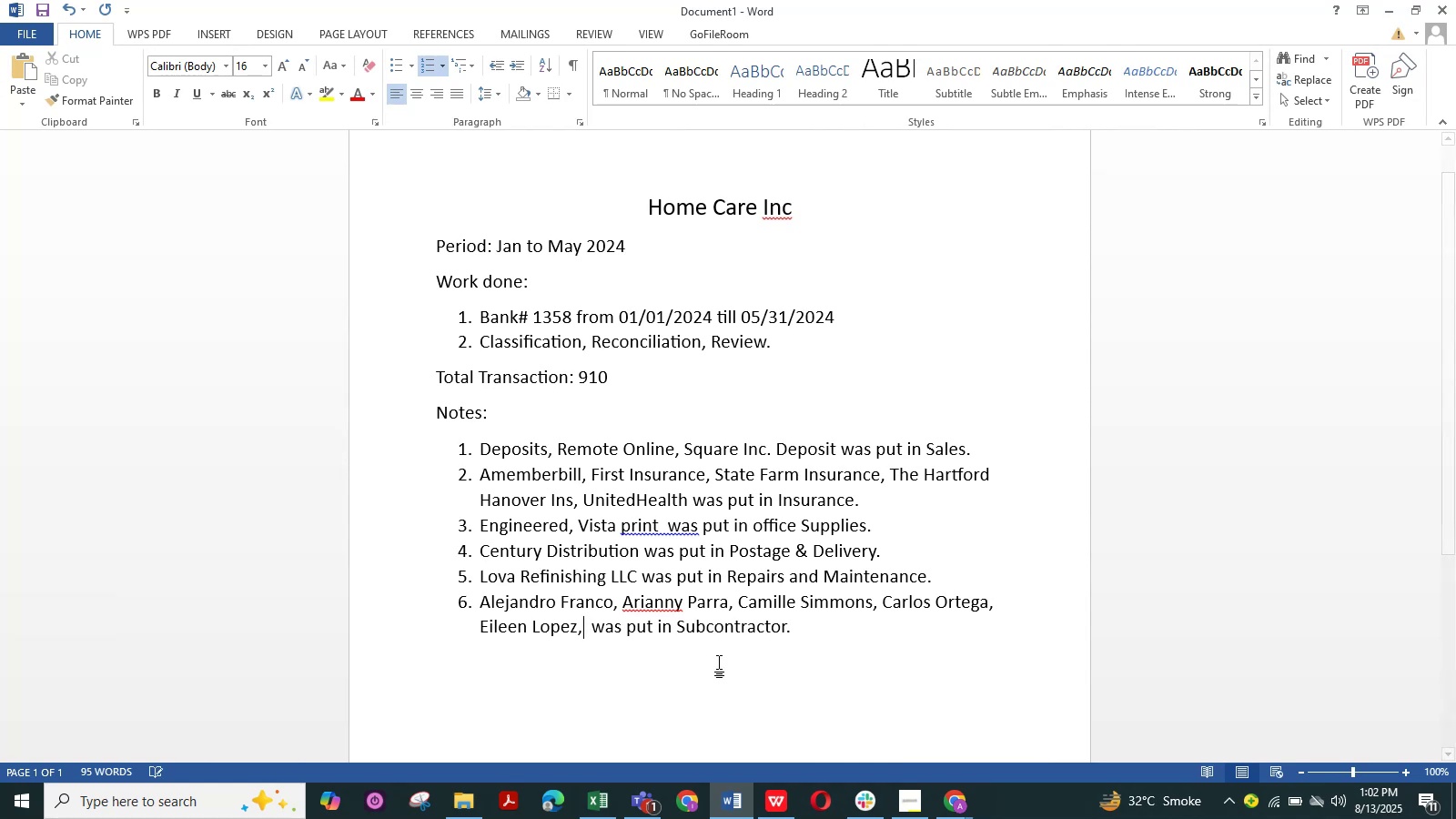 
key(Control+V)
 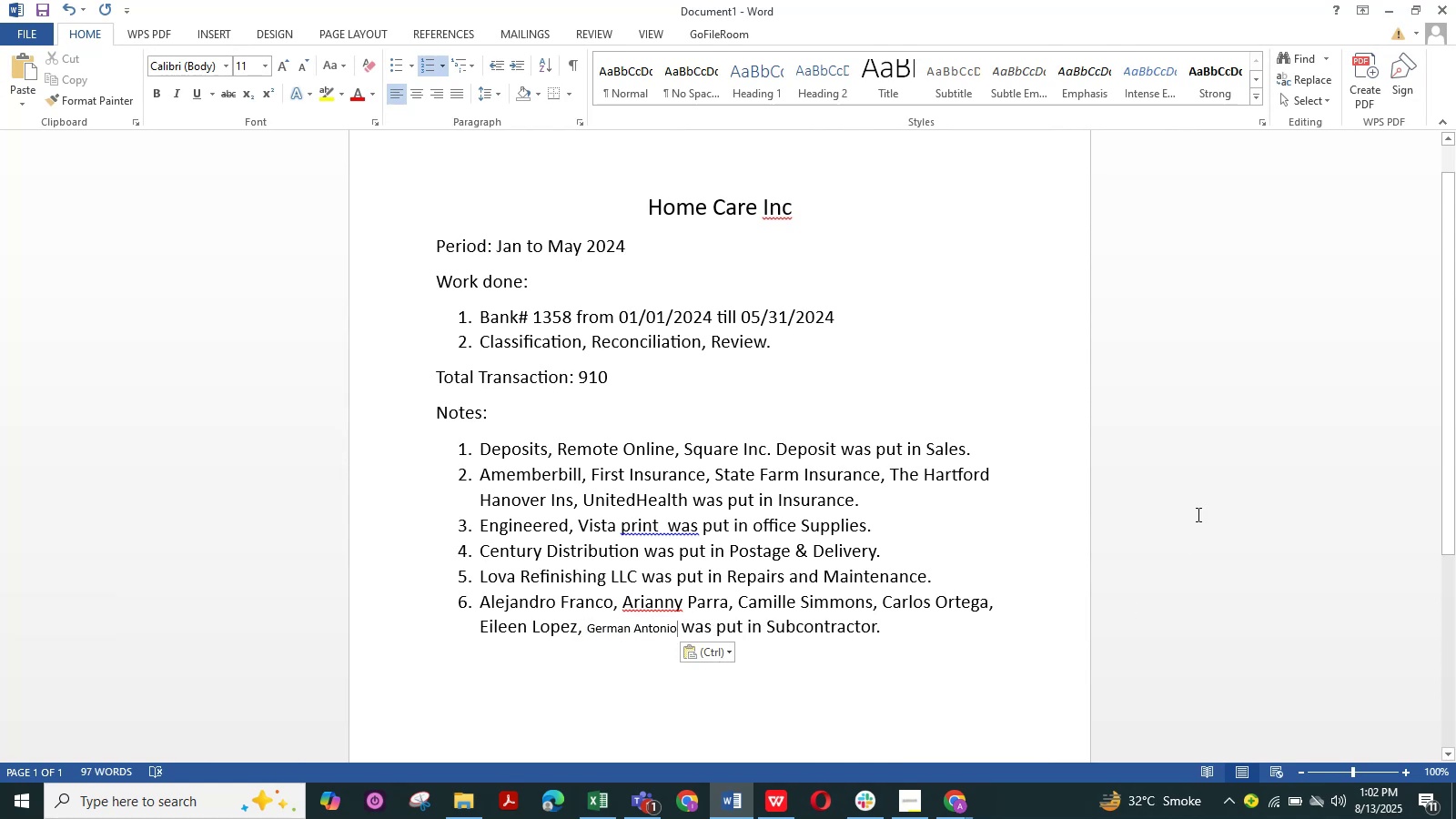 
wait(6.94)
 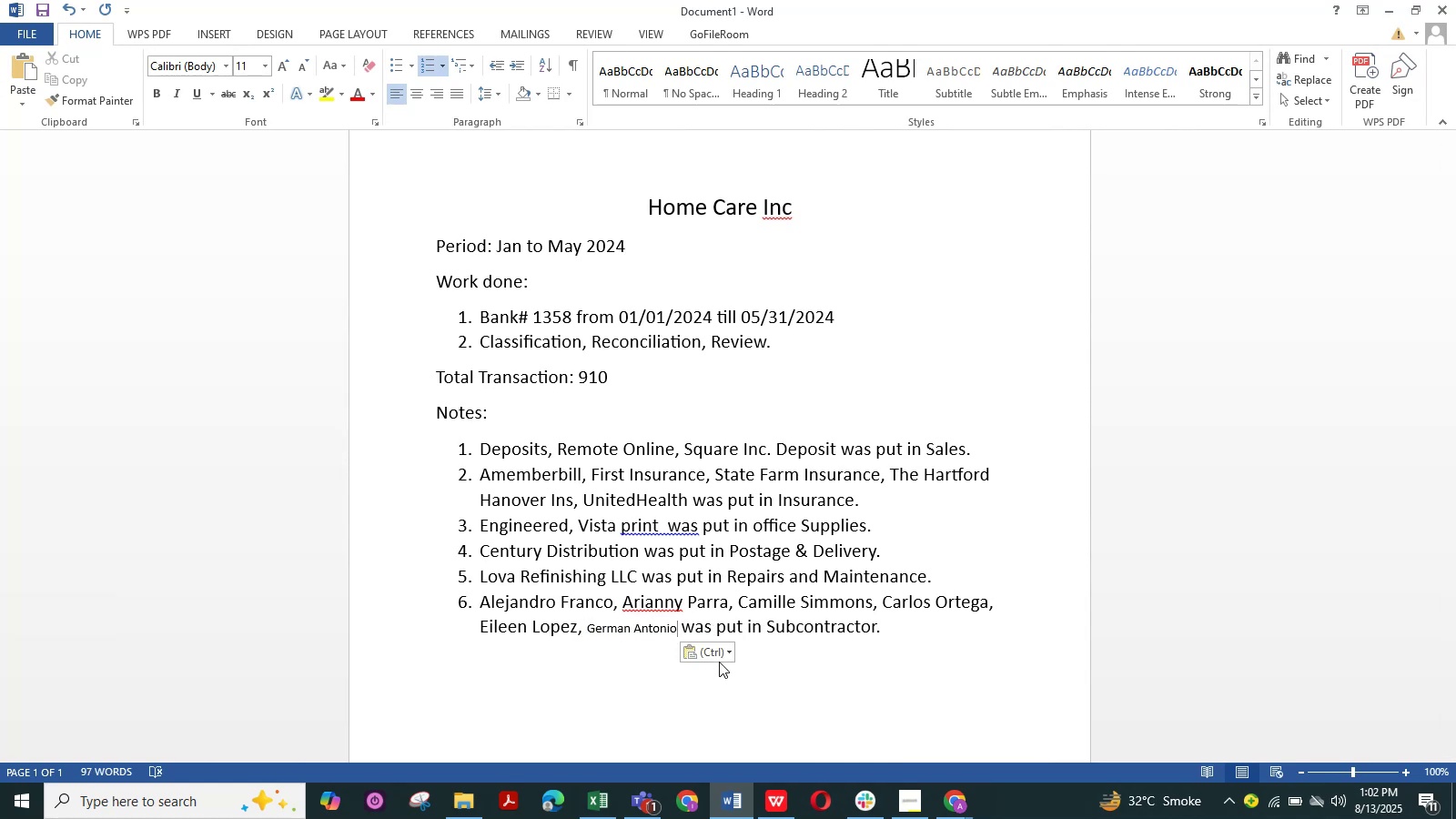 
left_click([1384, 3])
 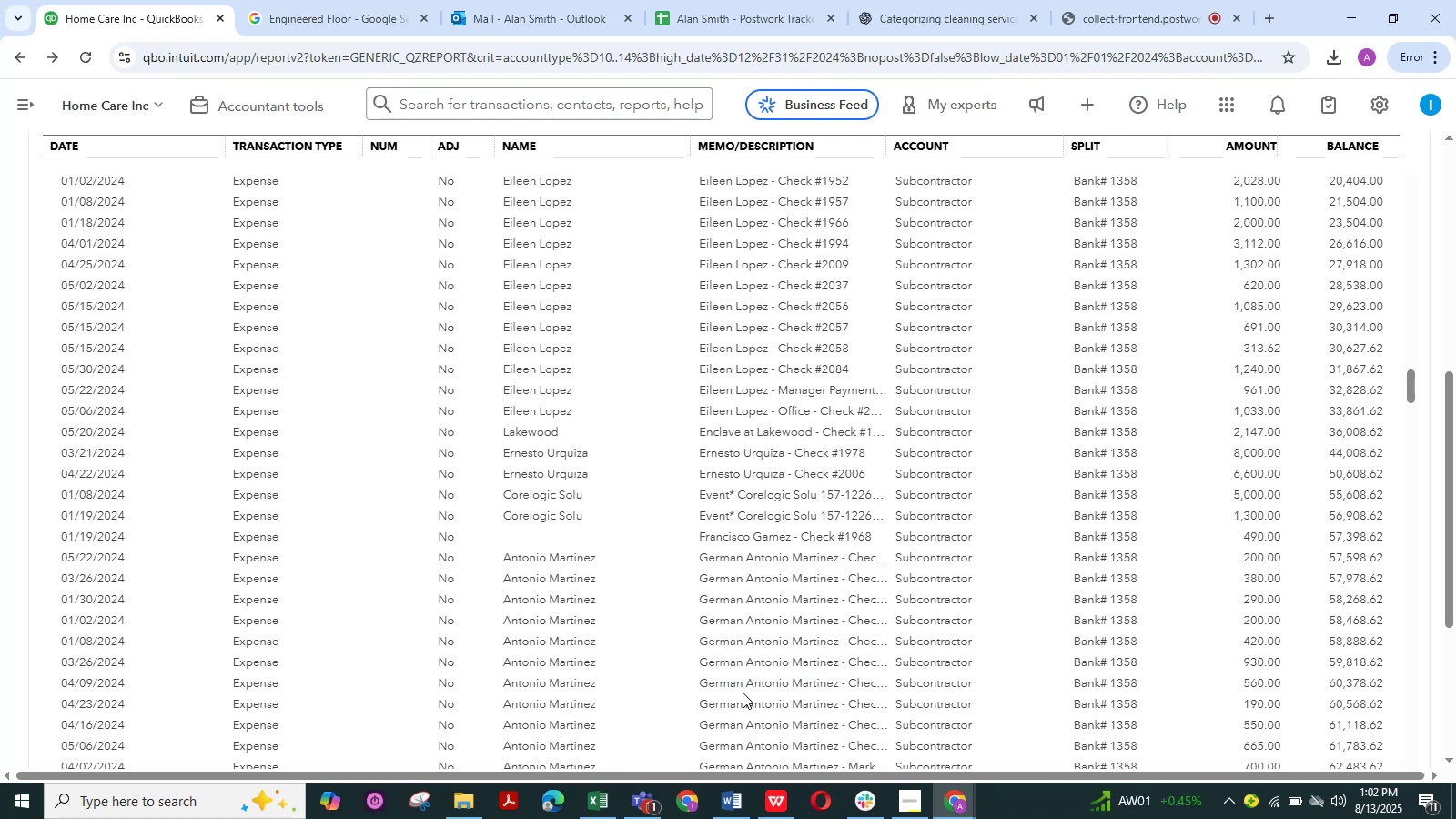 
wait(12.22)
 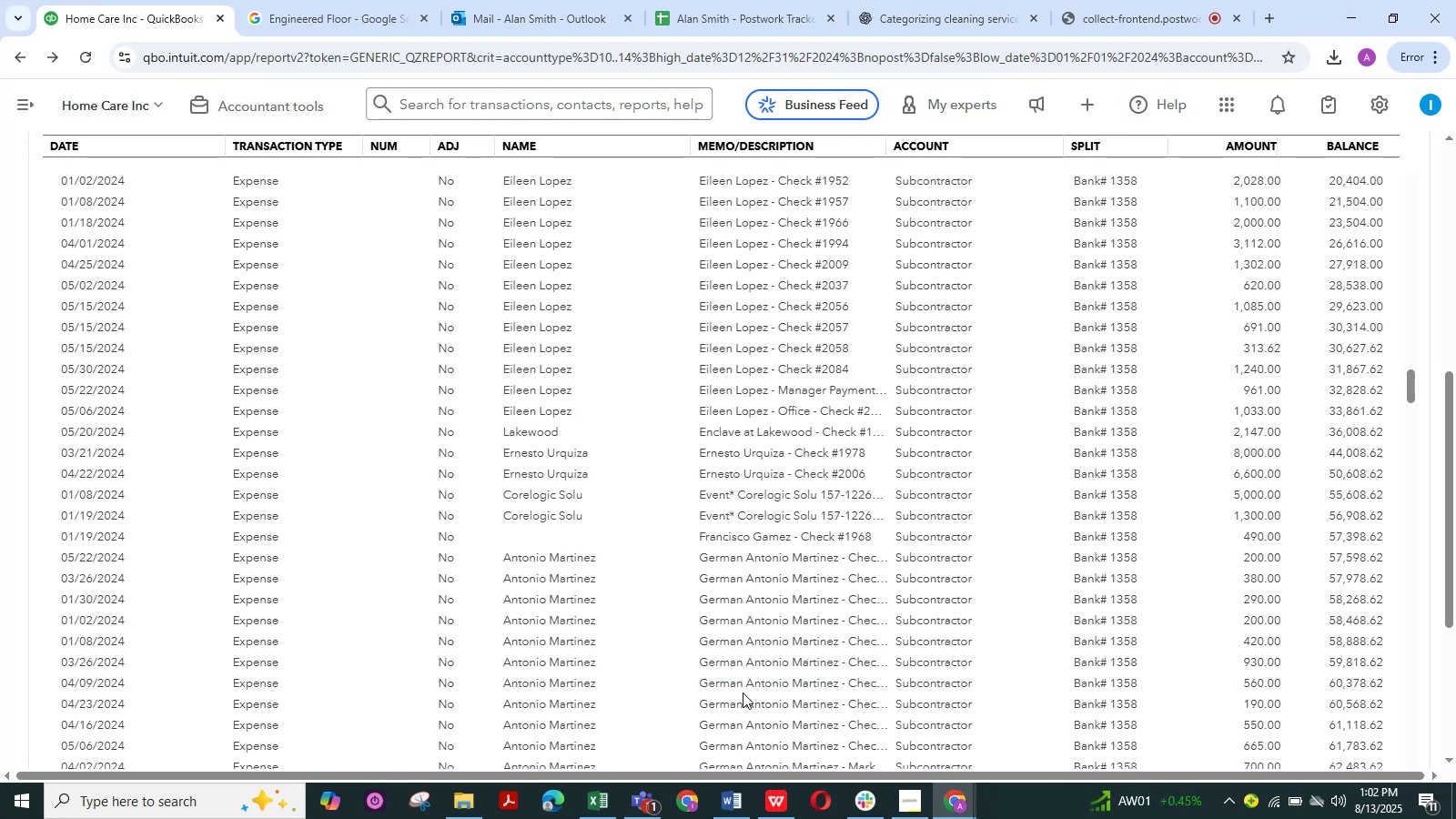 
left_click([721, 810])
 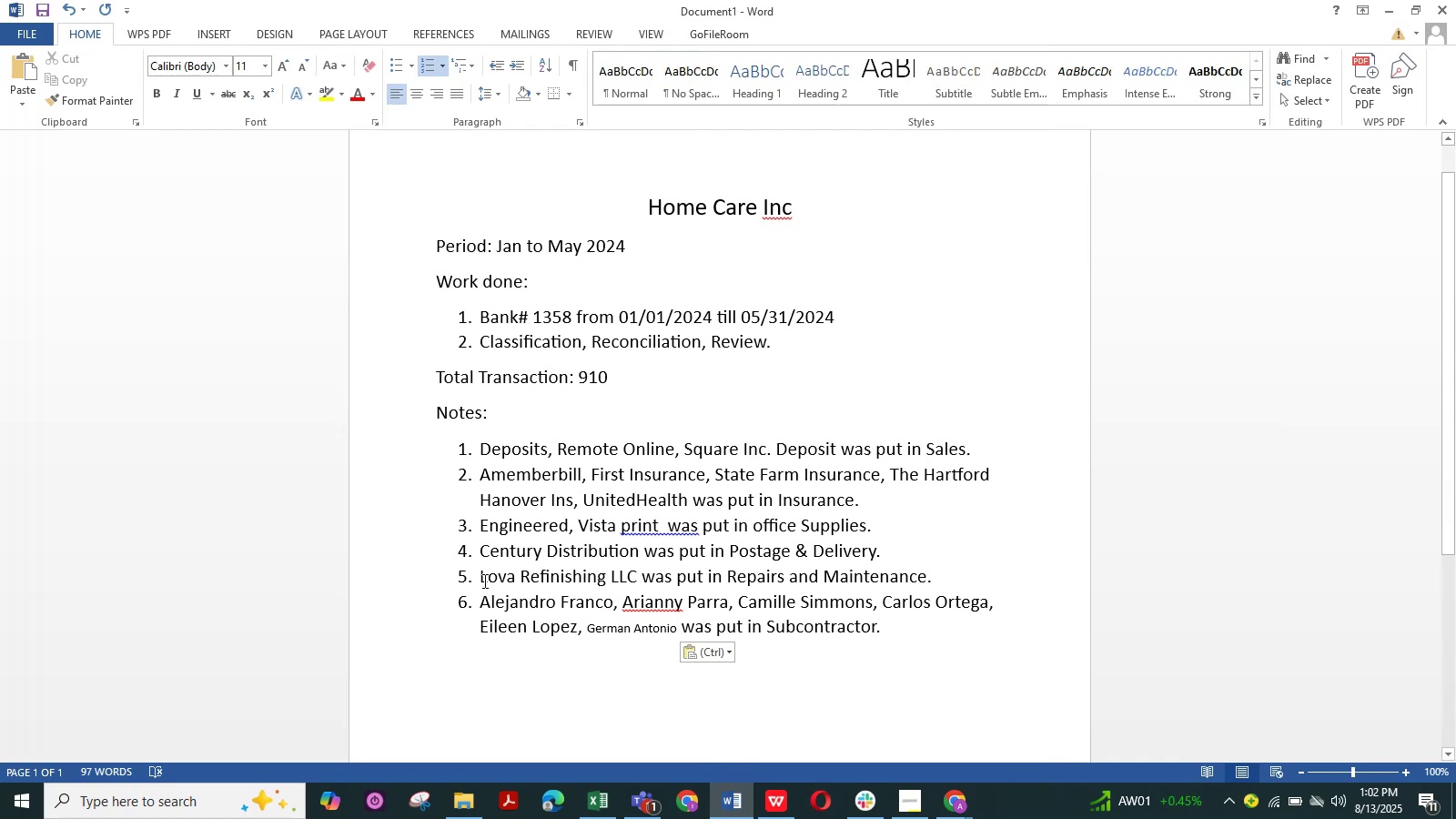 
left_click([480, 595])
 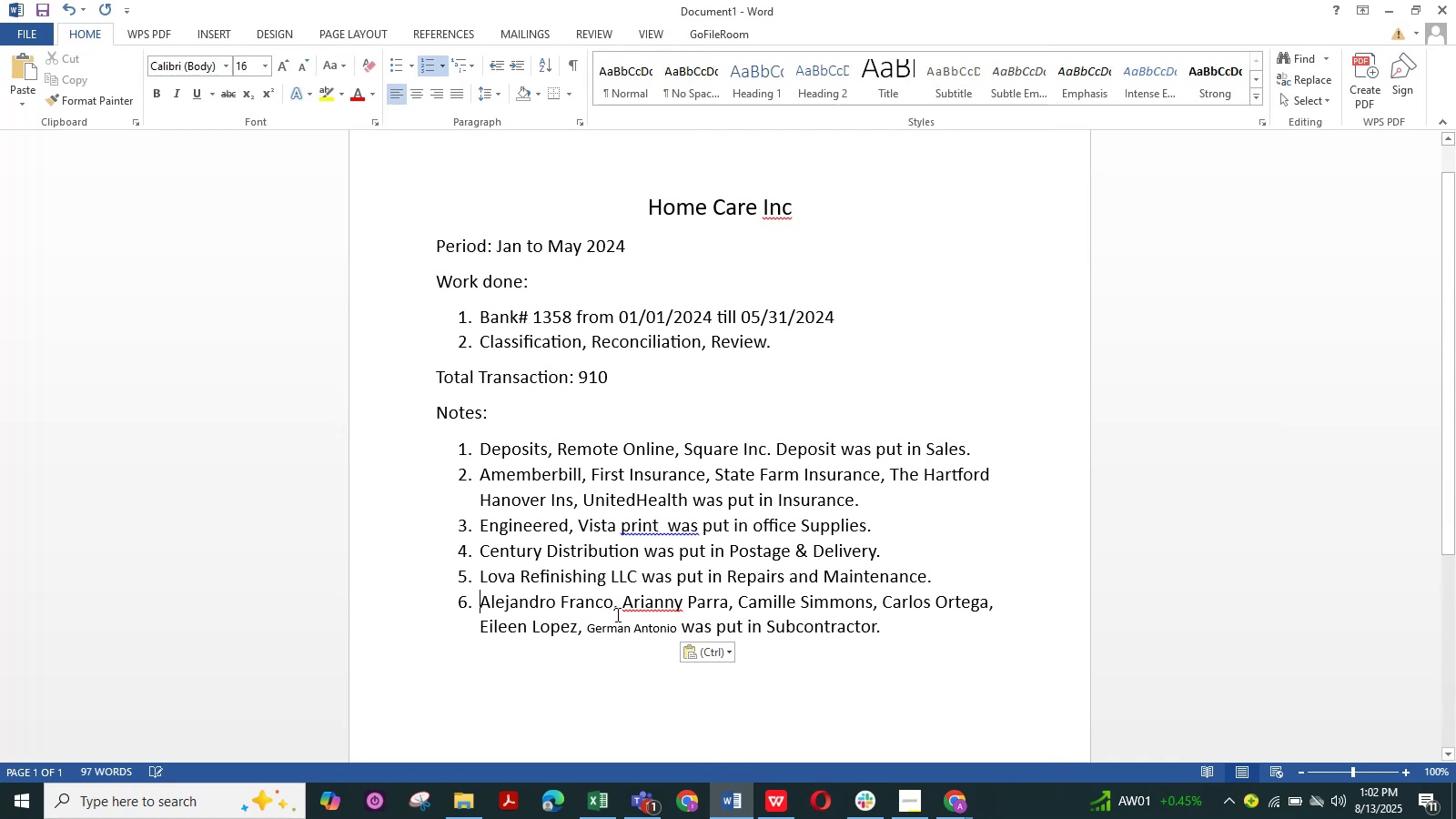 
type(Check of )
 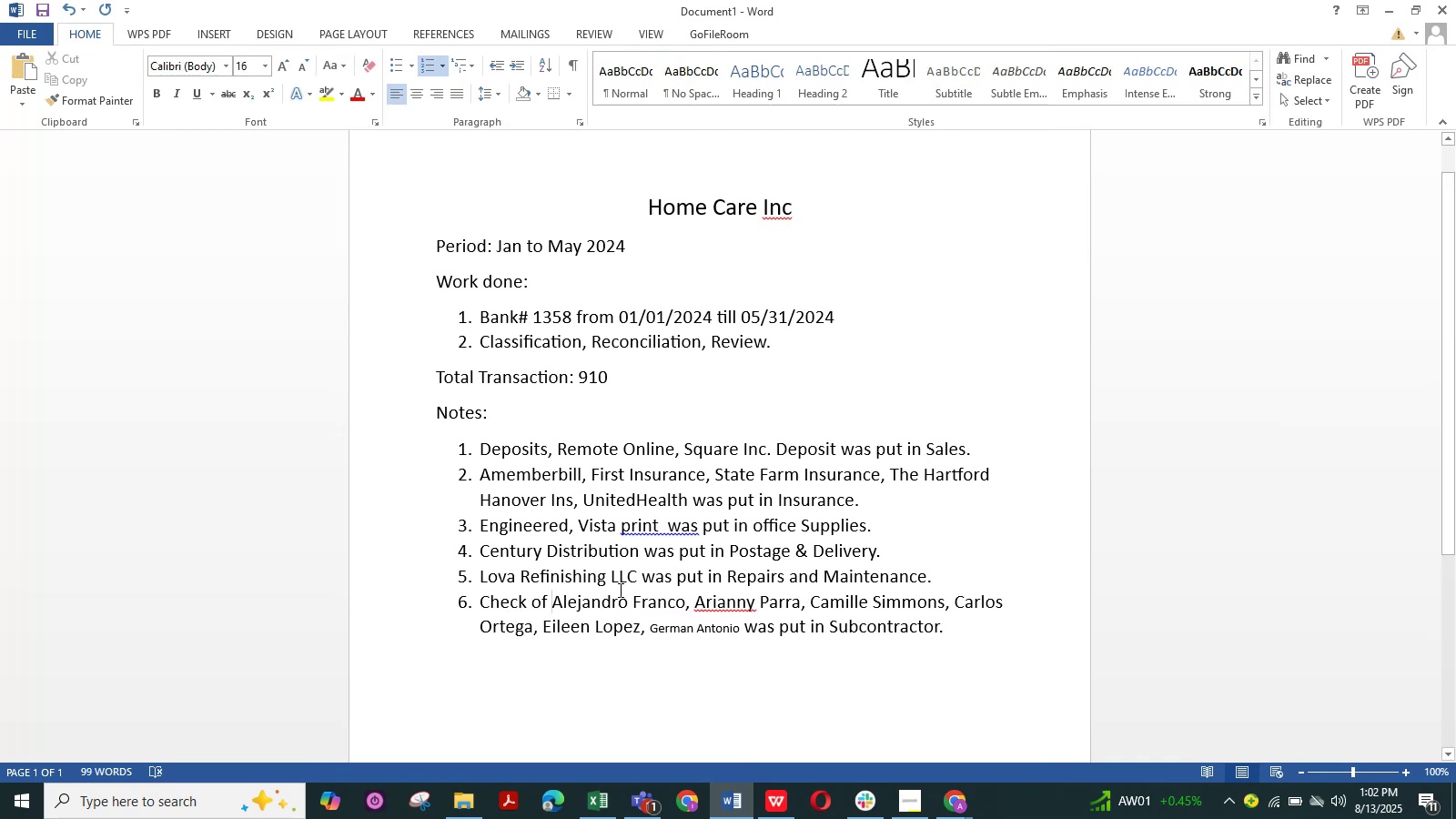 
left_click([524, 603])
 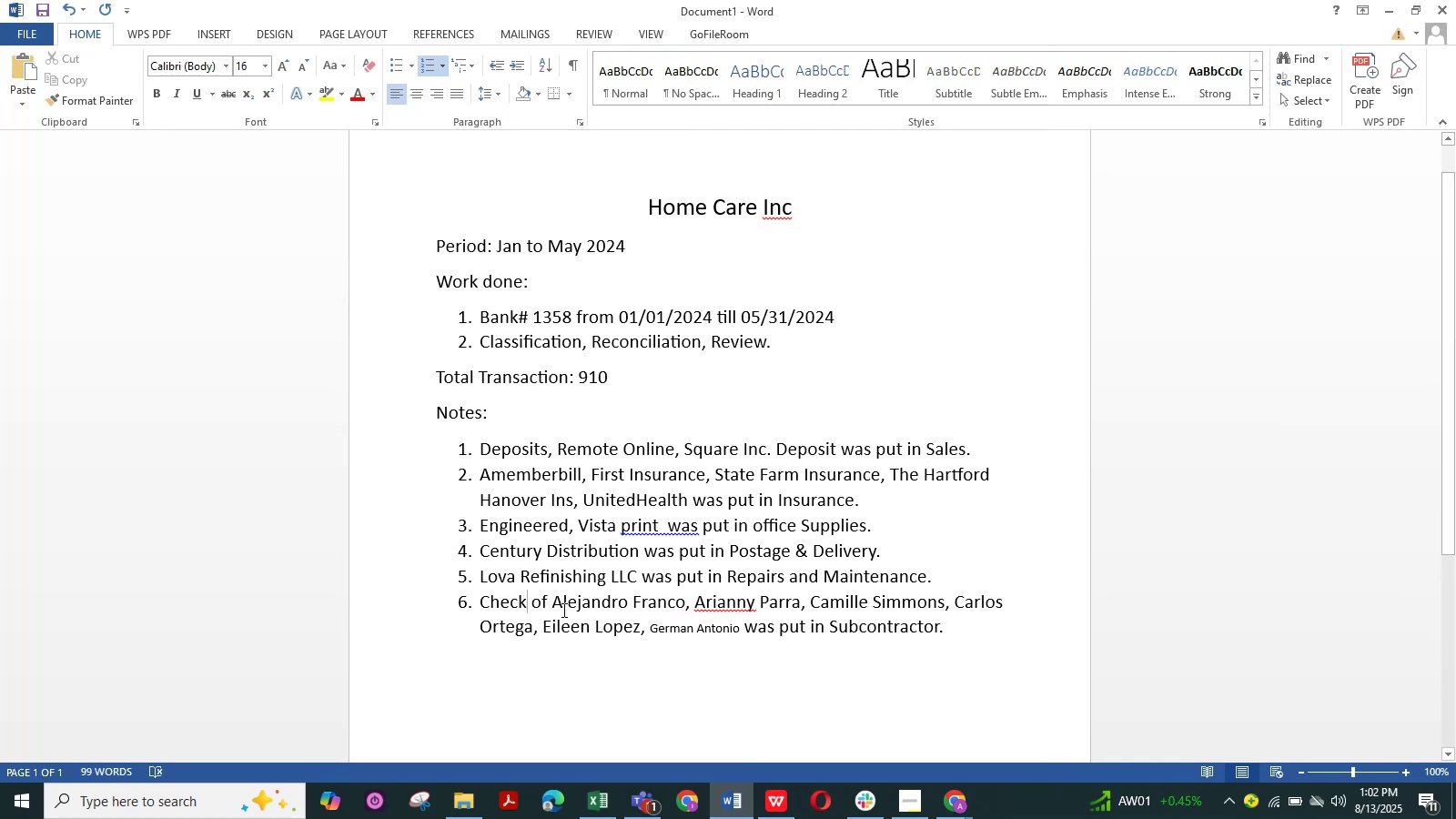 
key(S)
 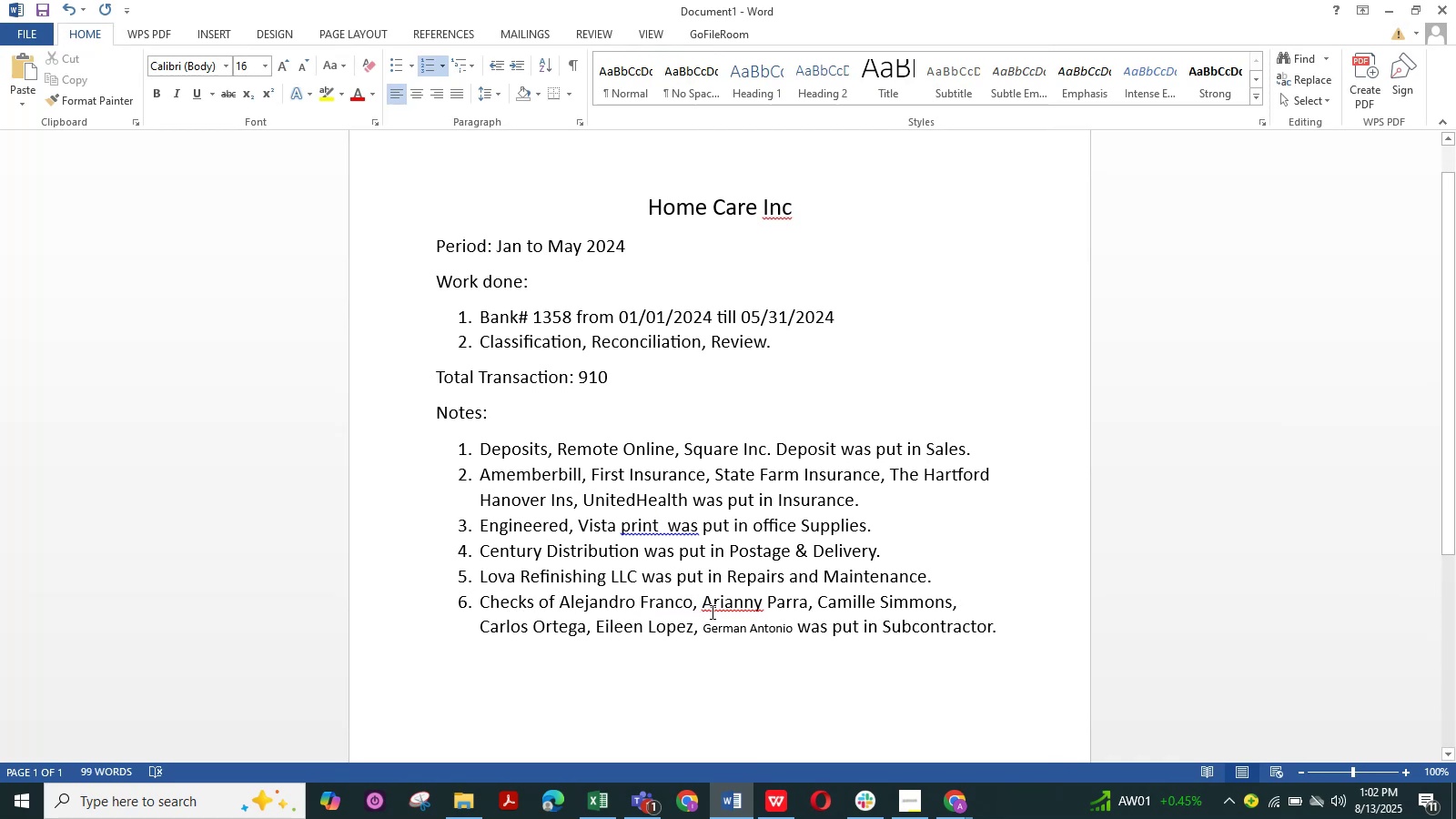 
right_click([735, 602])
 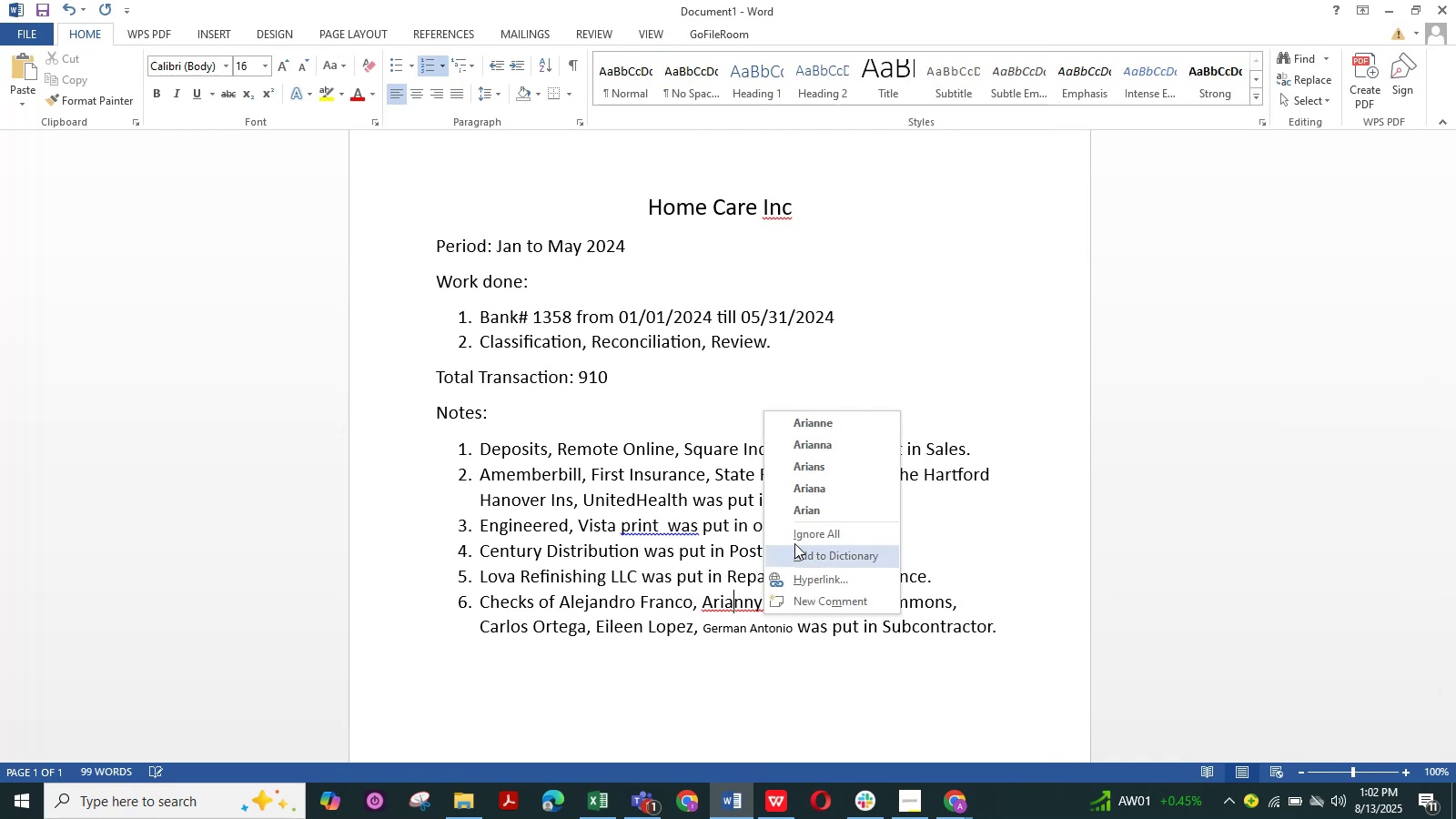 
left_click([794, 541])
 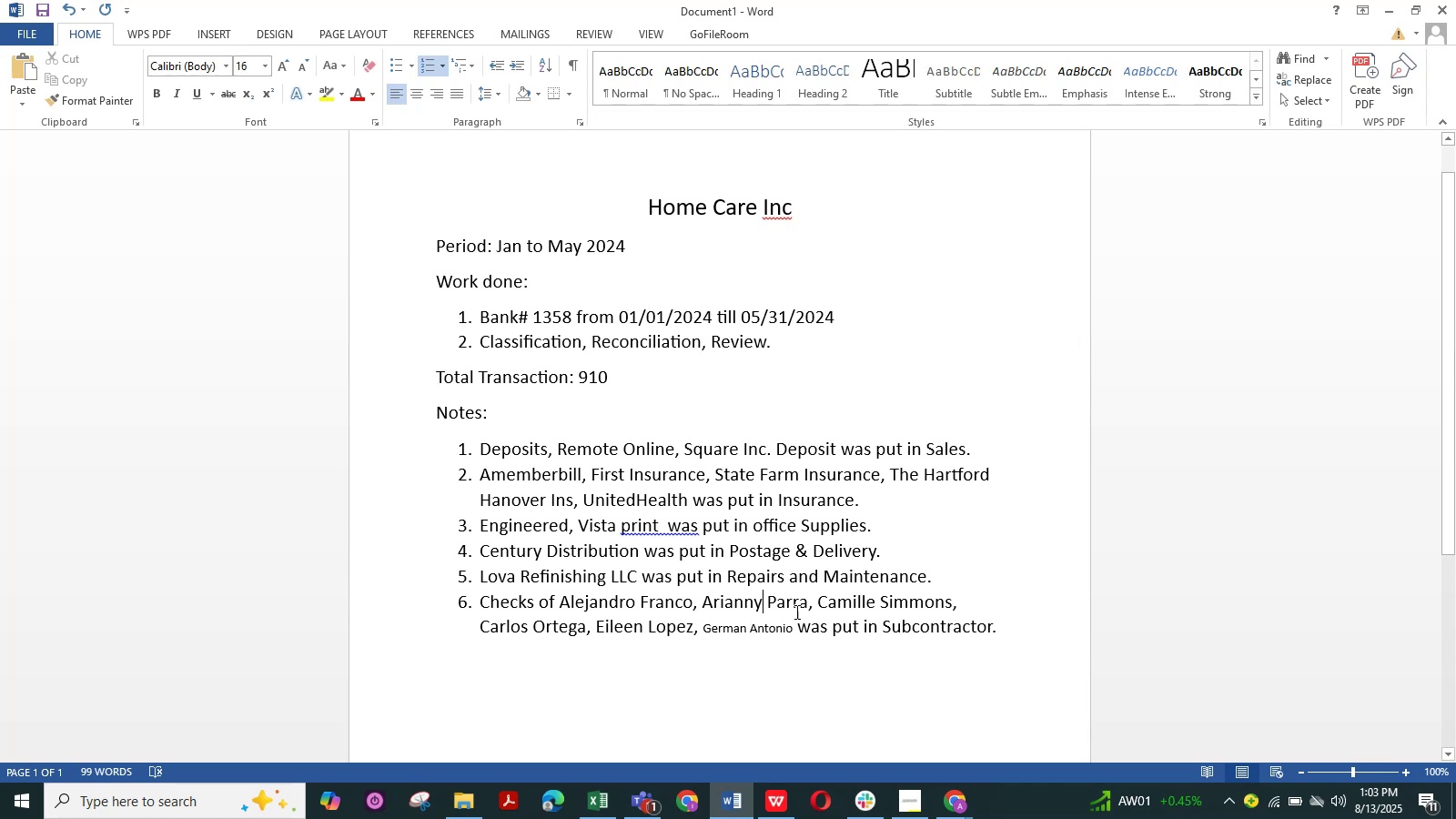 
left_click_drag(start_coordinate=[794, 628], to_coordinate=[713, 629])
 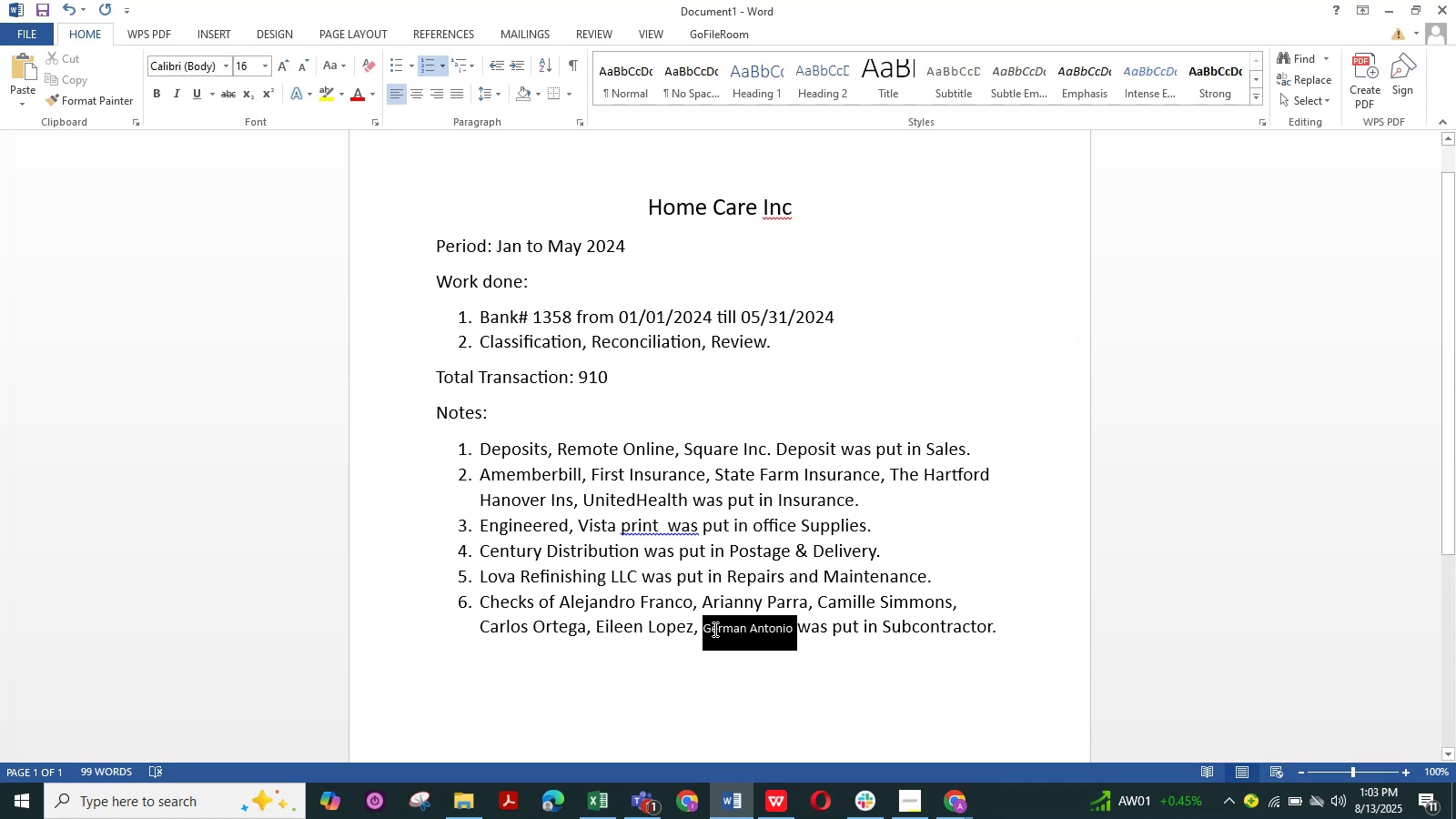 
hold_key(key=ControlLeft, duration=0.34)
 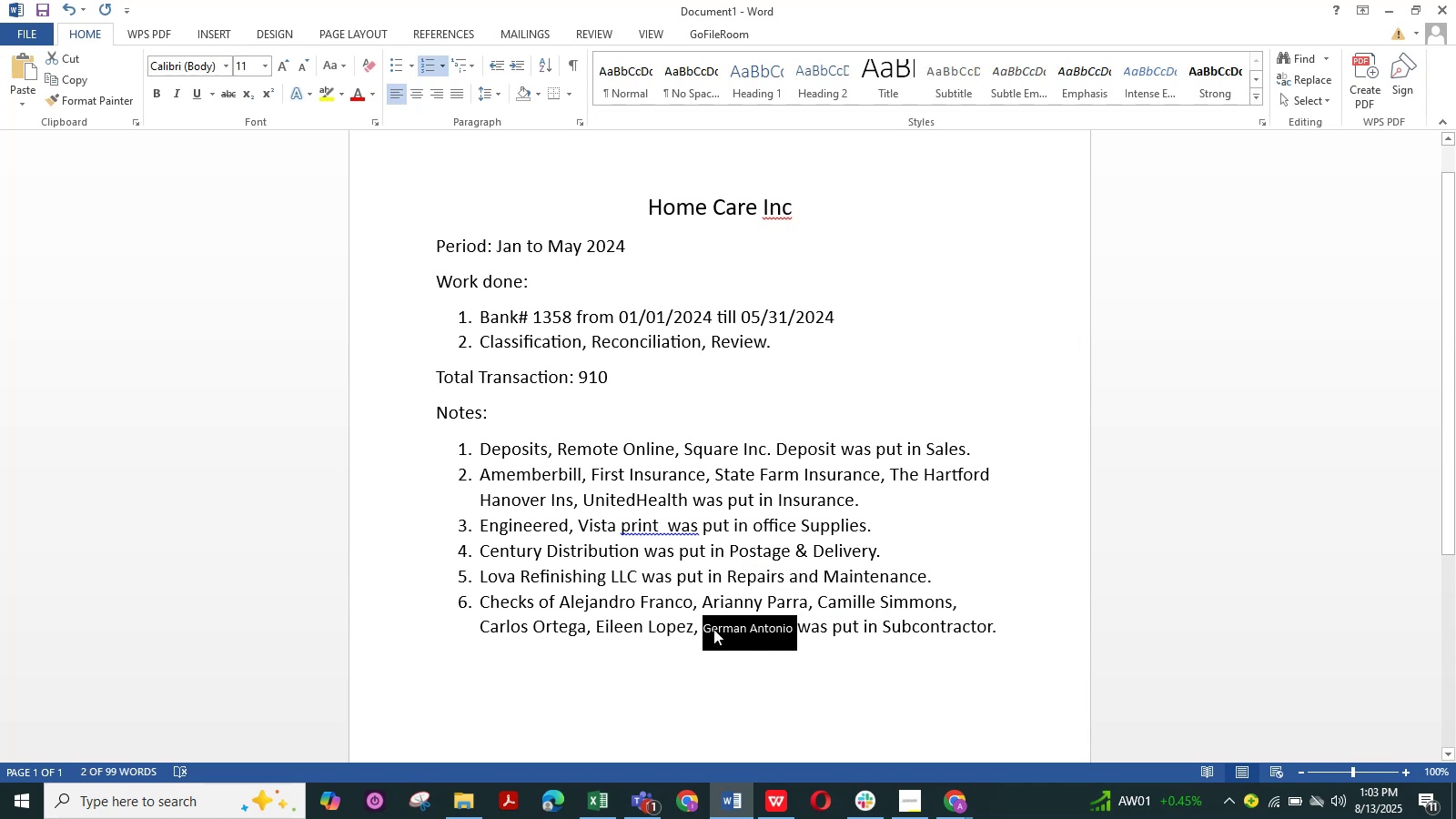 
key(Backspace)
 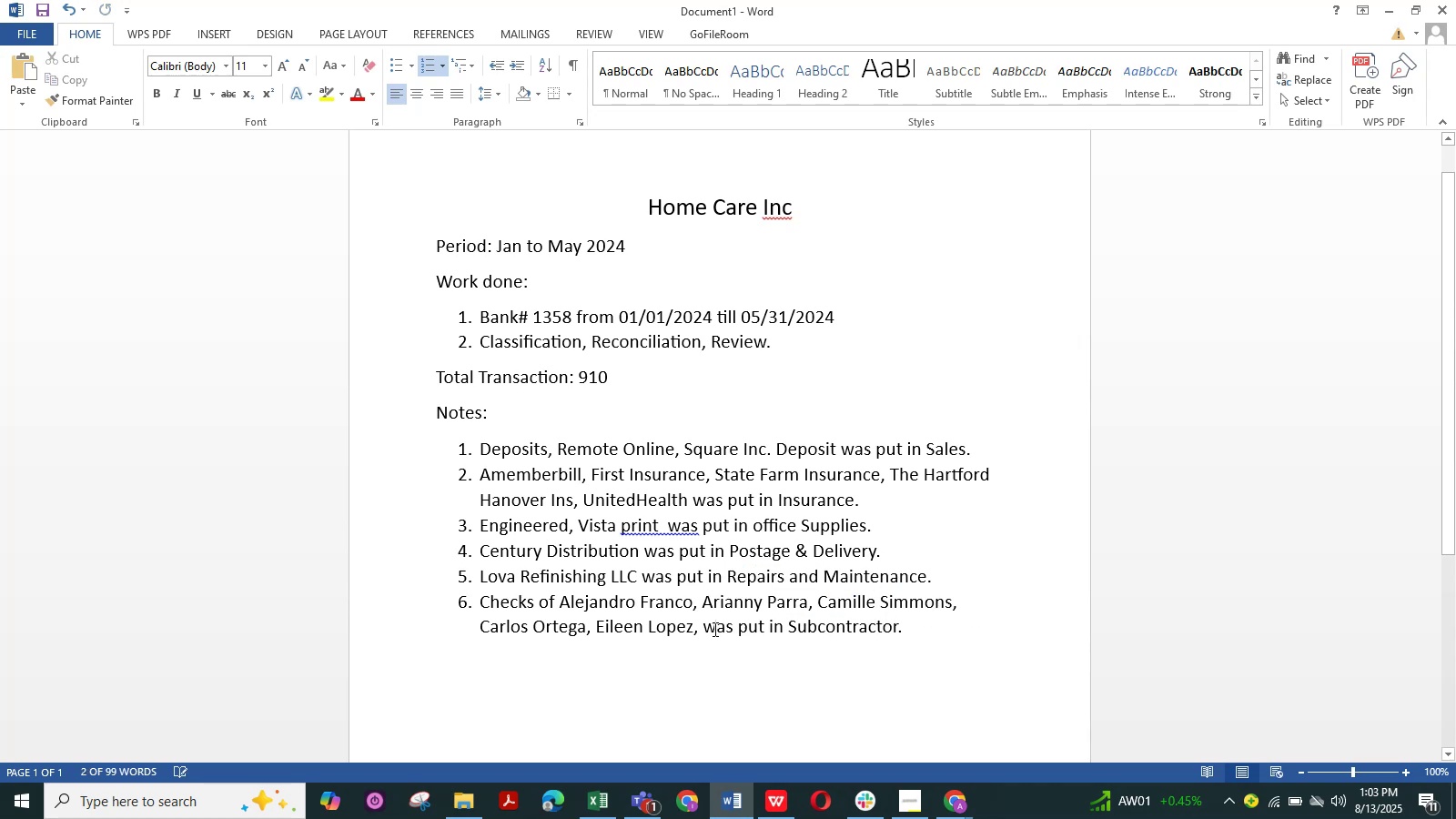 
key(Control+V)
 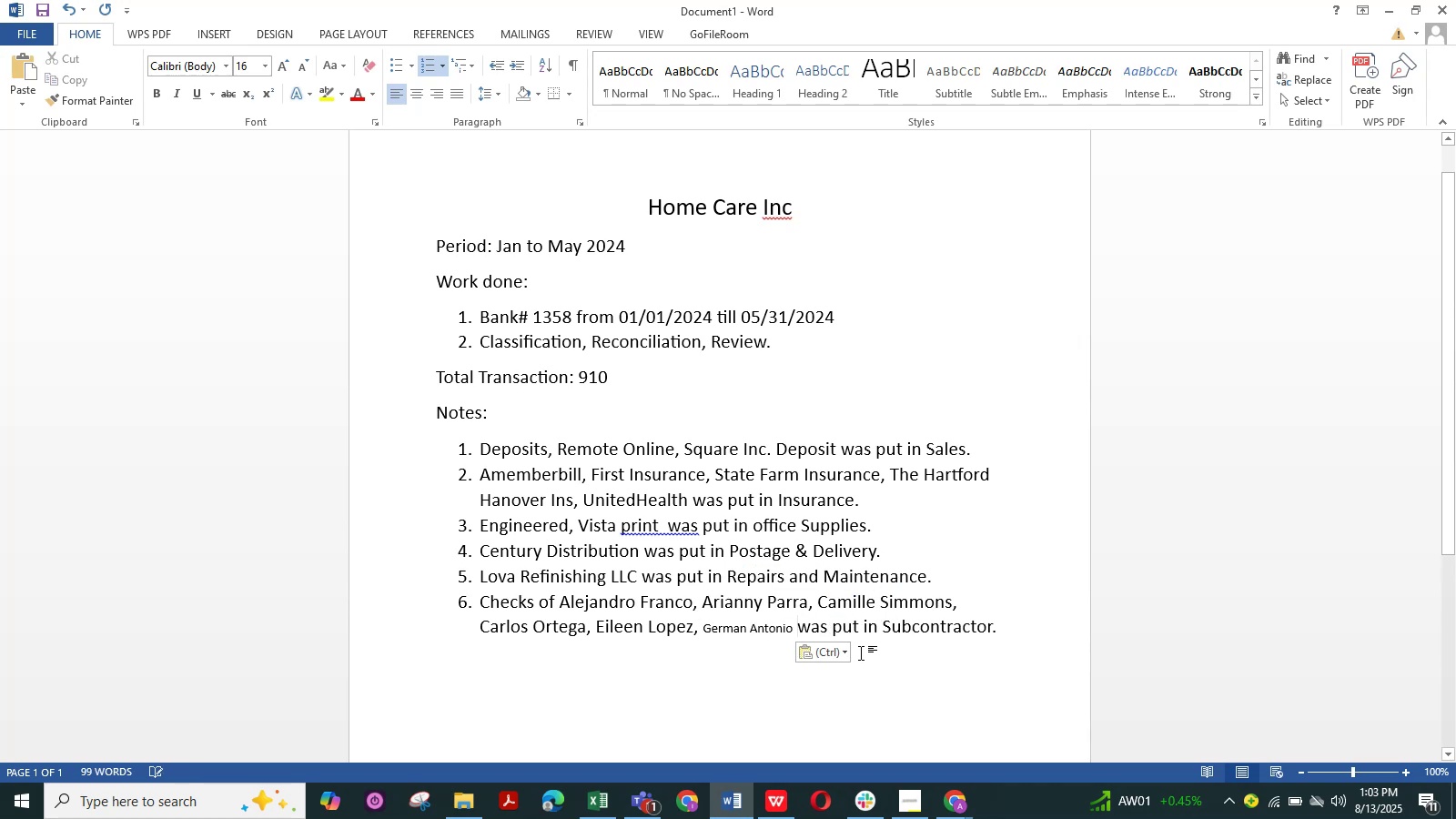 
left_click([830, 652])
 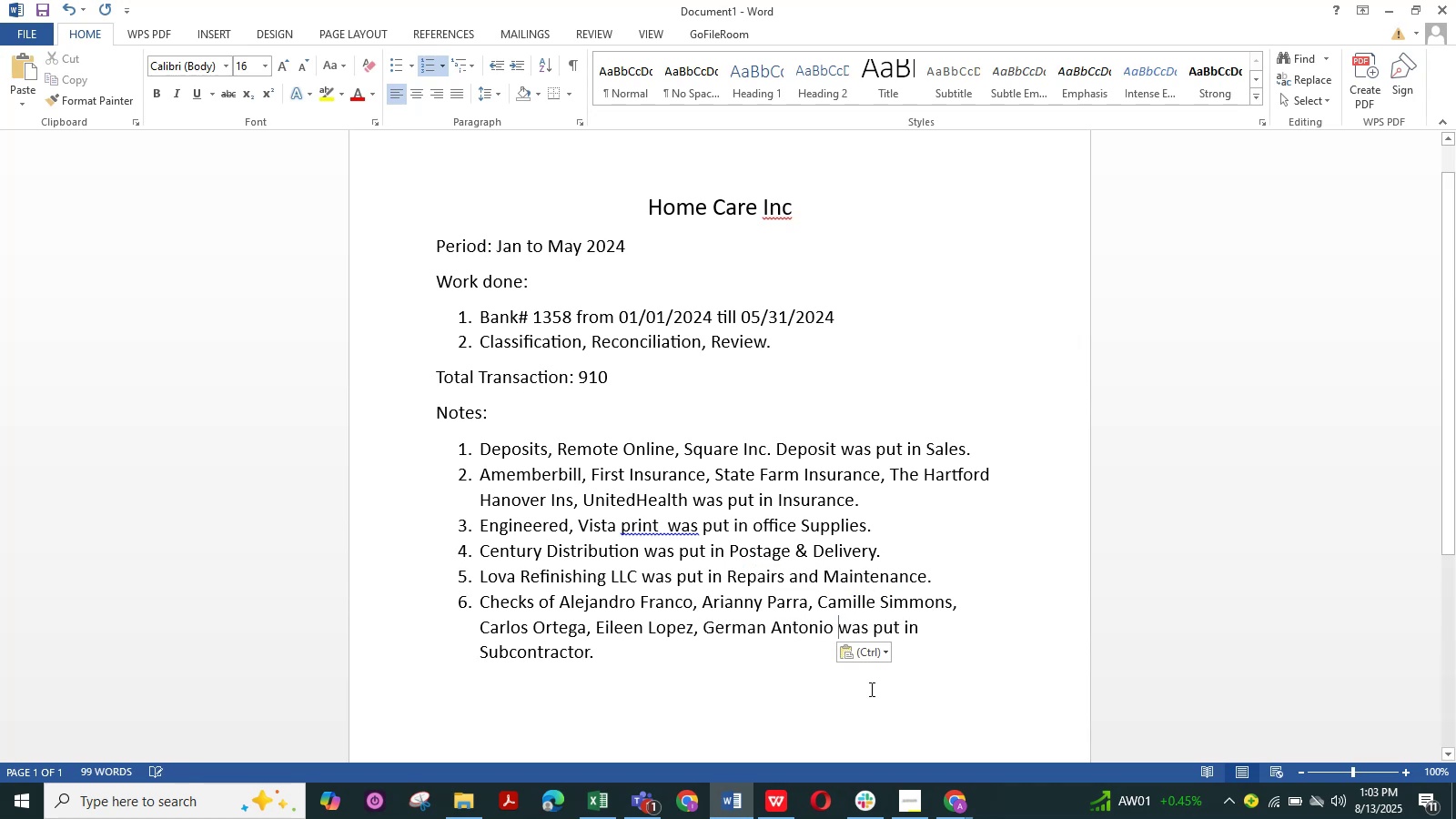 
key(ArrowLeft)
 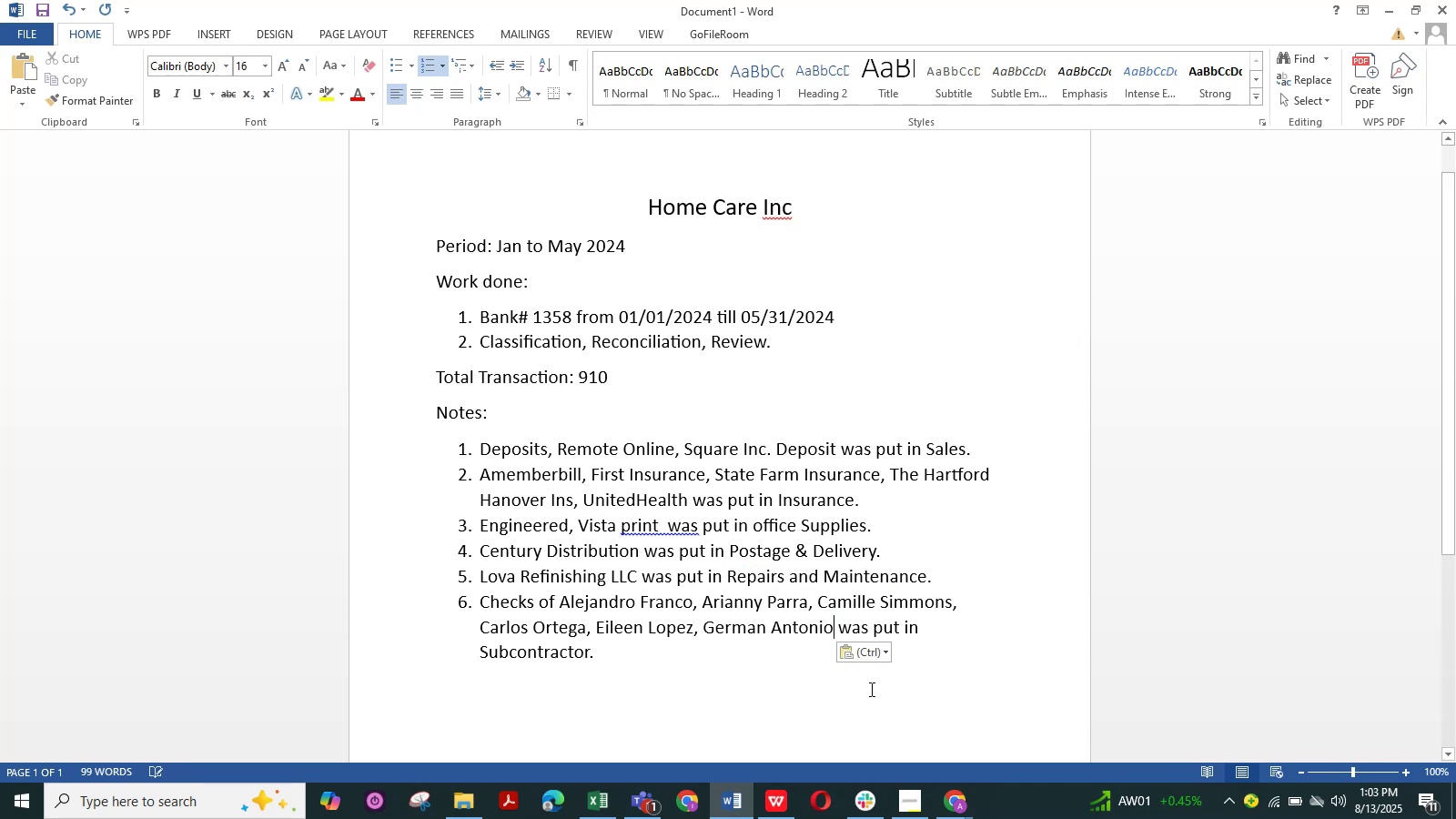 
key(Comma)
 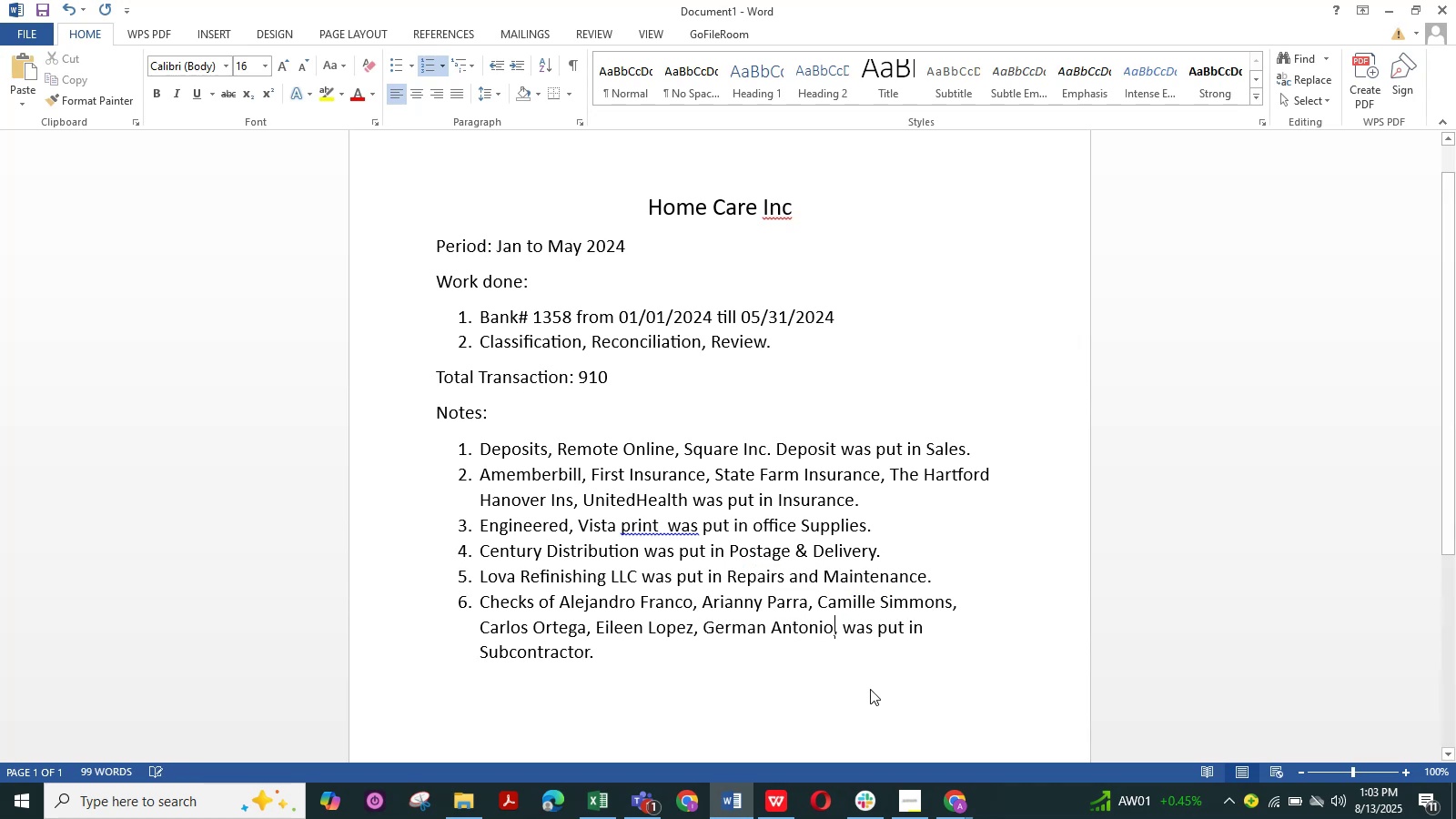 
key(Space)
 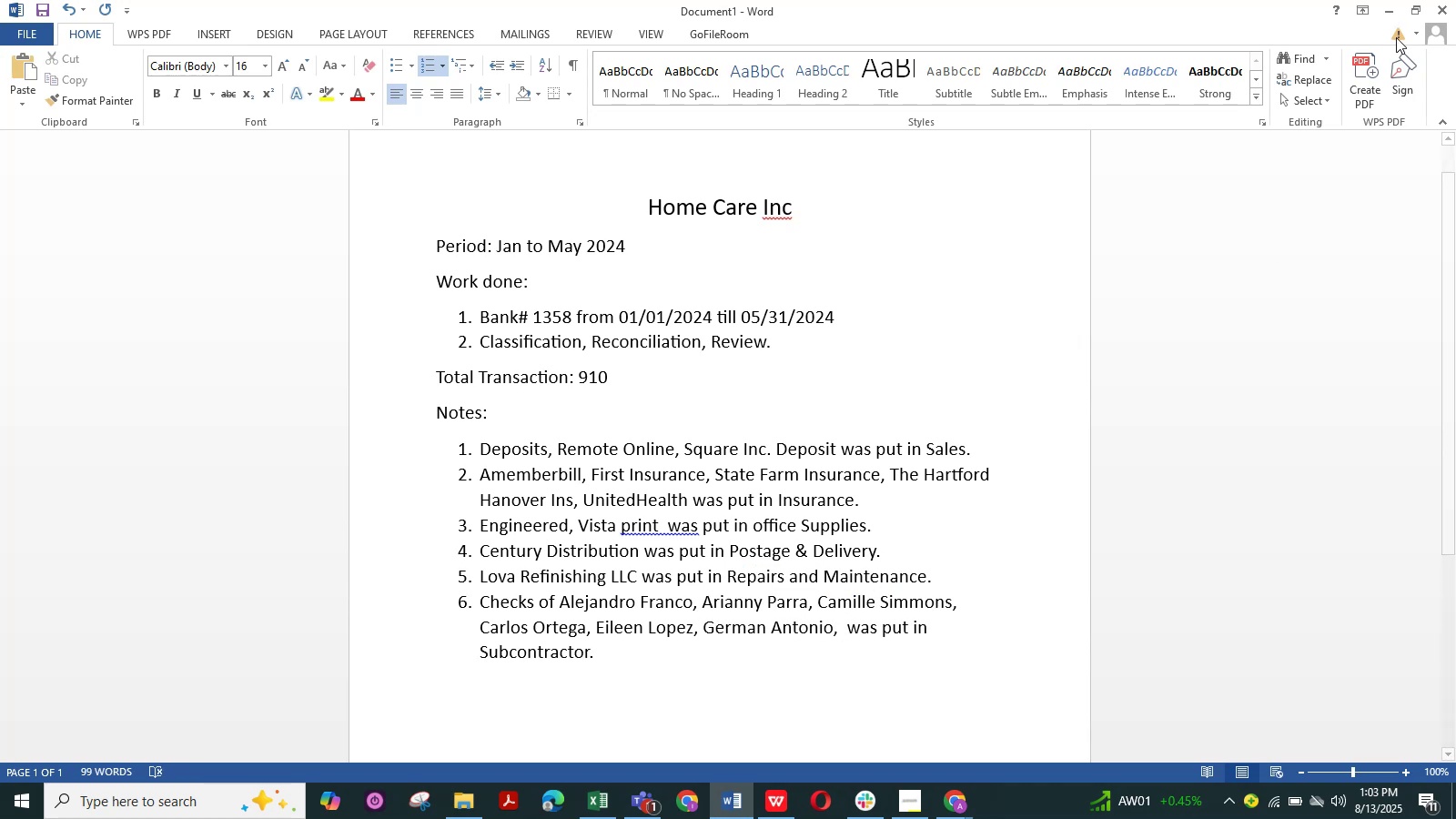 
left_click([1390, 13])
 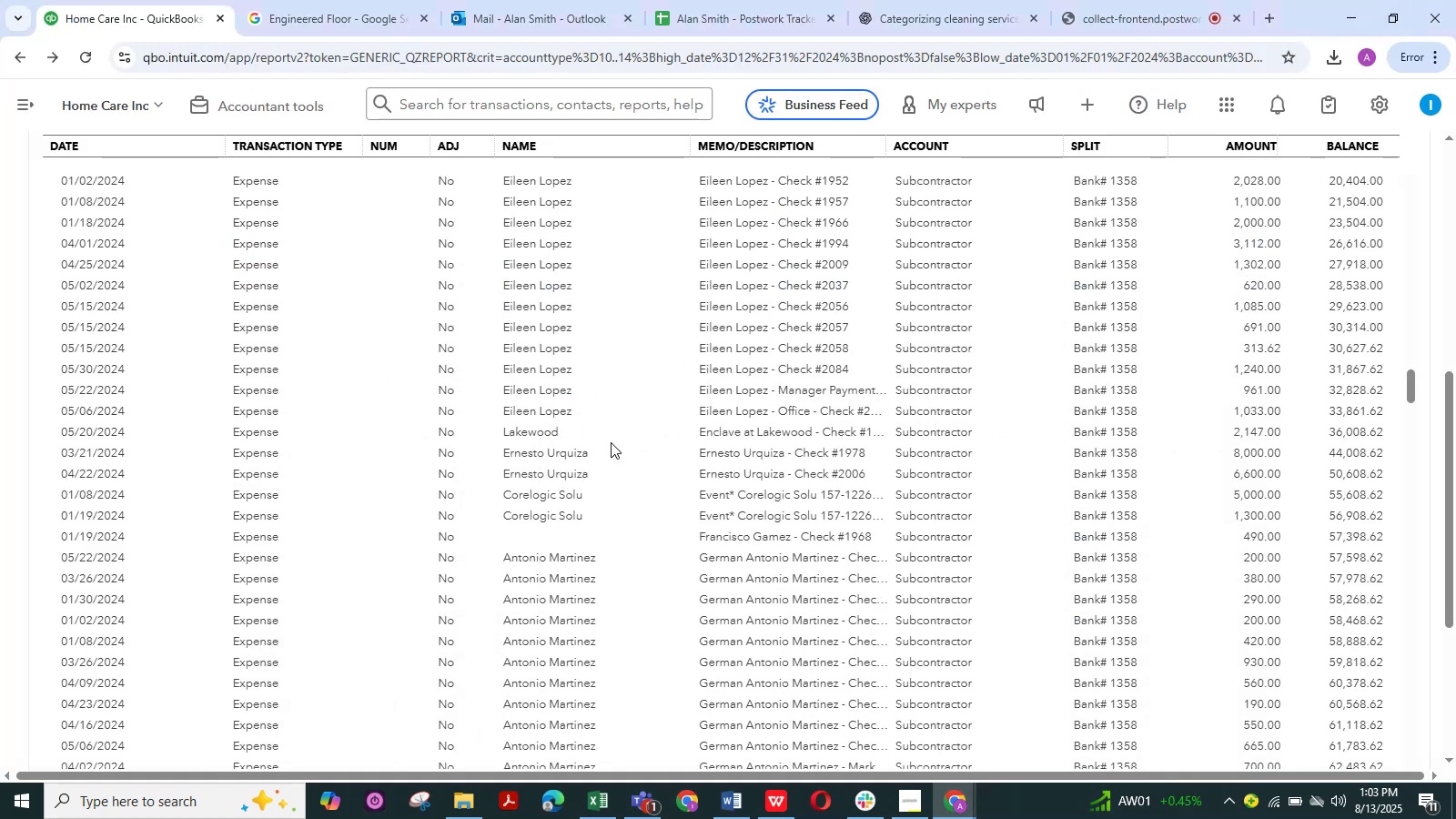 
scroll: coordinate [611, 442], scroll_direction: down, amount: 5.0
 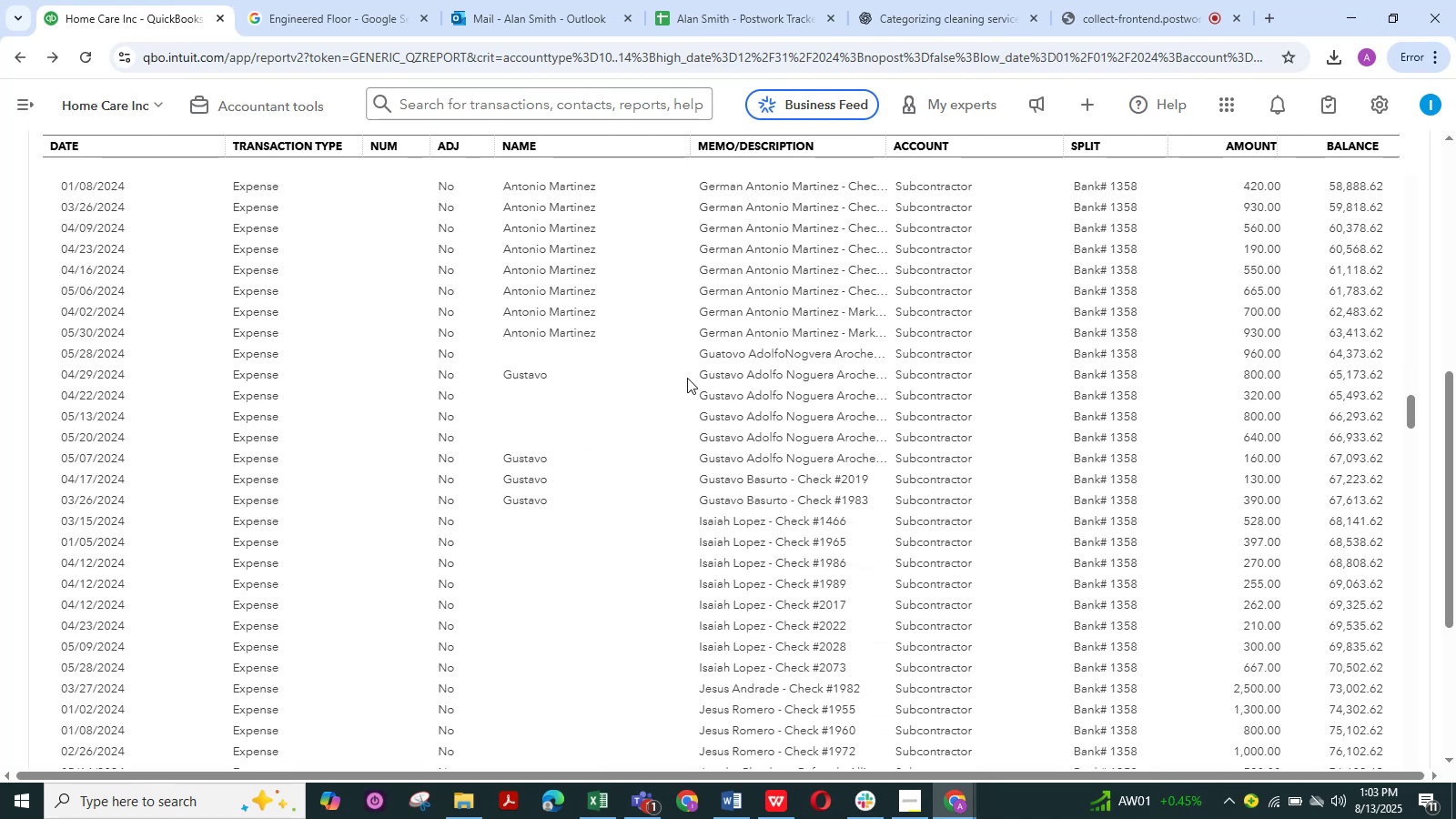 
left_click_drag(start_coordinate=[699, 359], to_coordinate=[662, 361])
 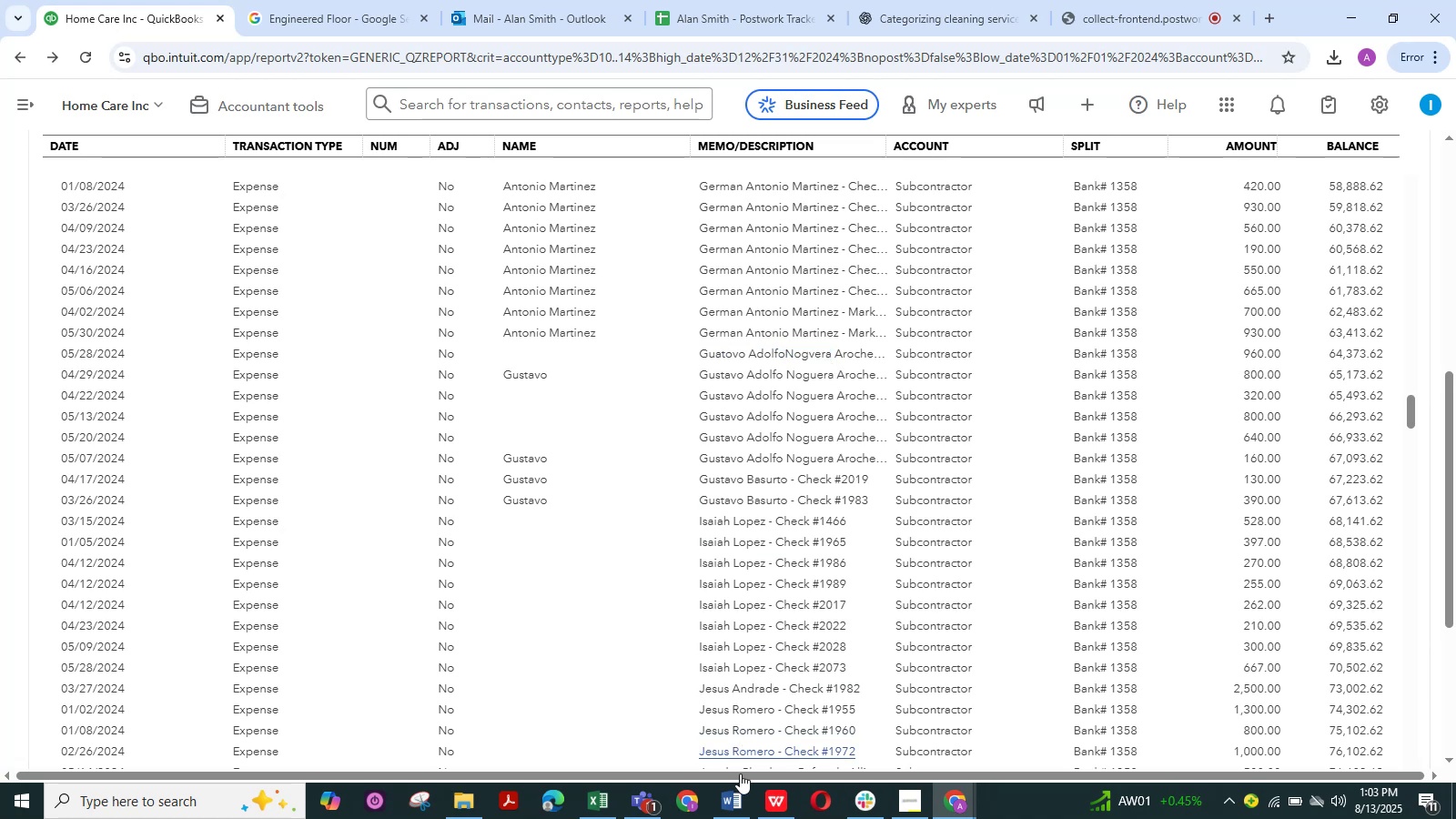 
key(Control+C)
 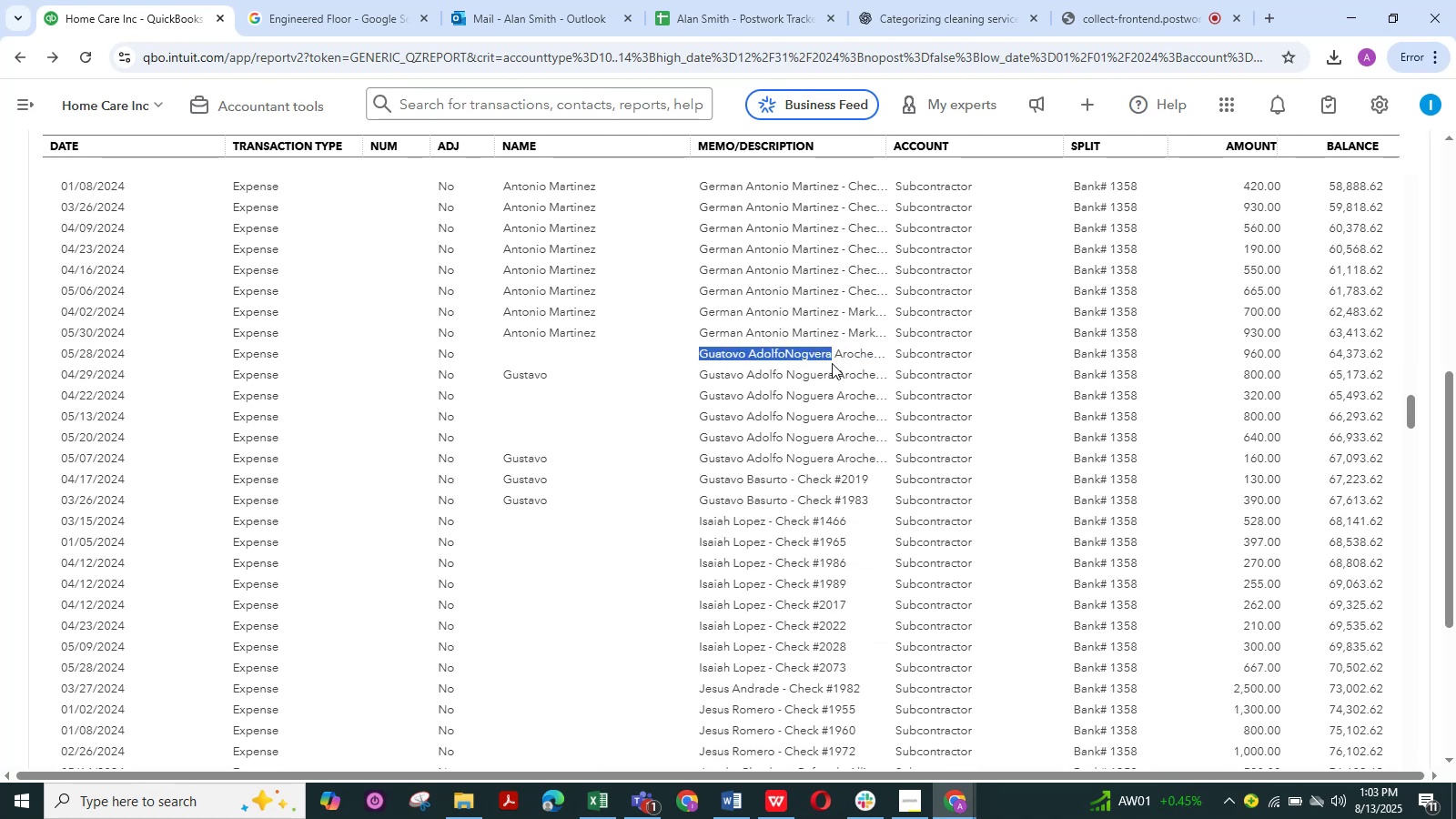 
key(Control+C)
 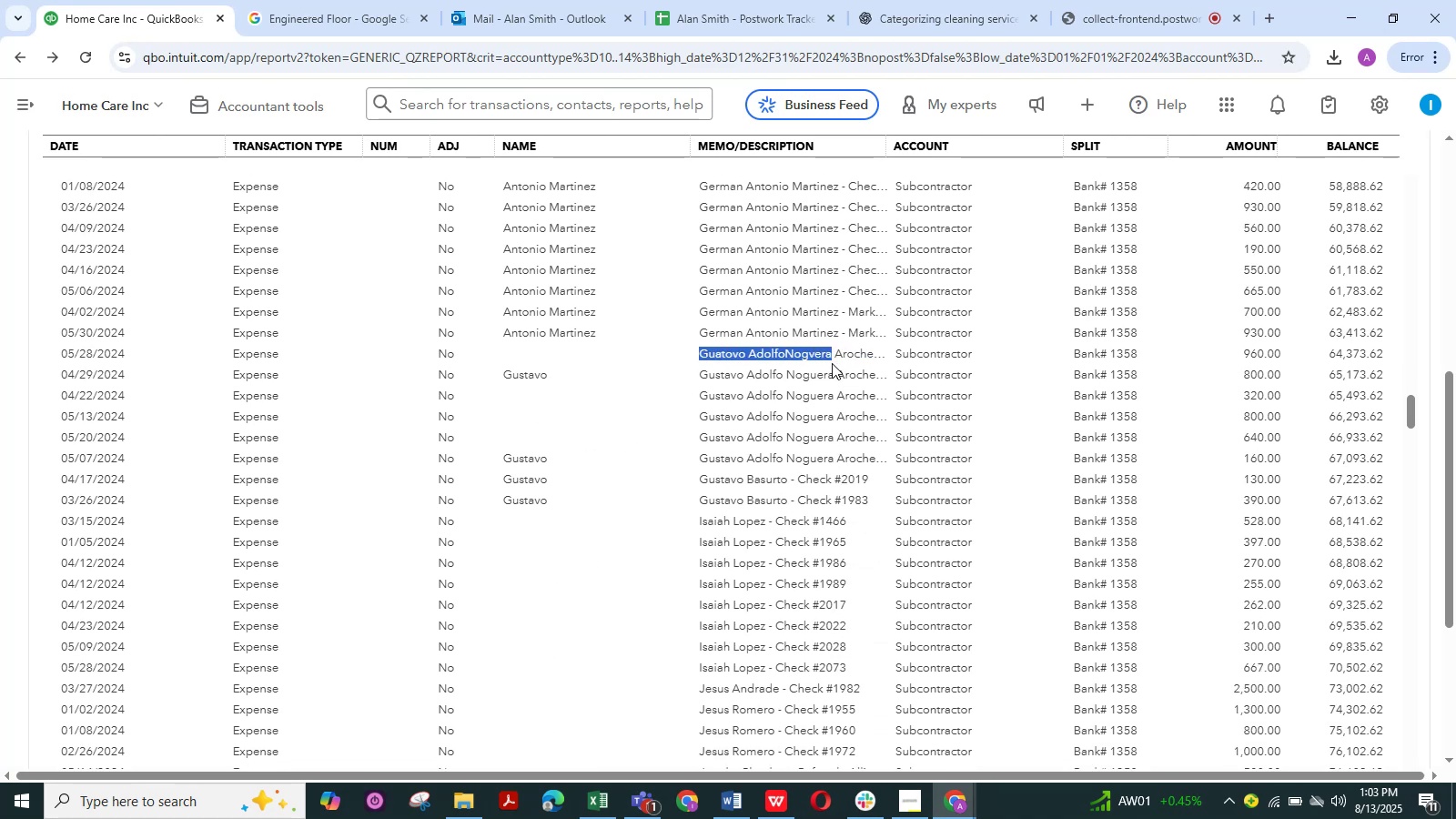 
key(Control+C)
 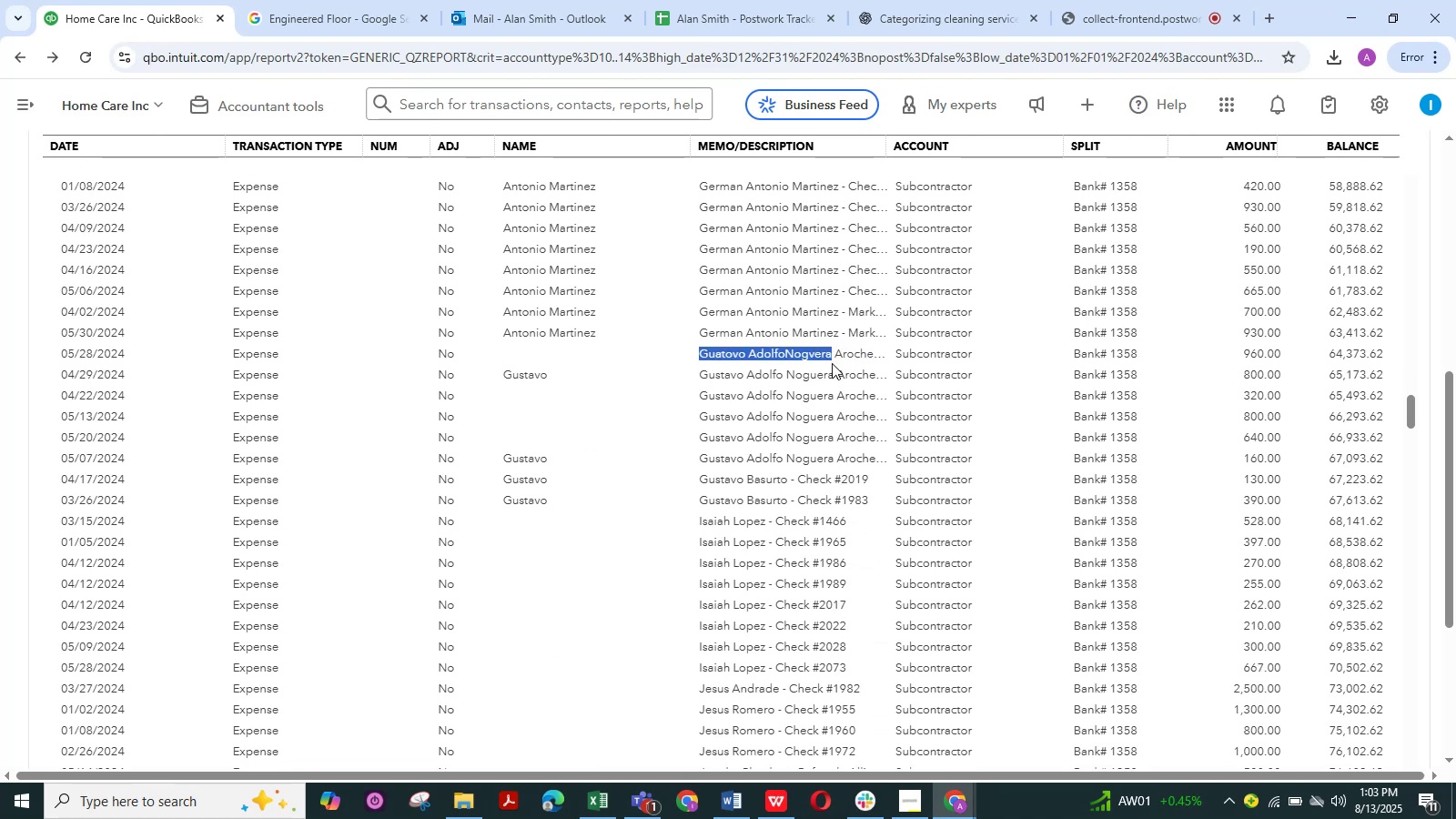 
key(Control+C)
 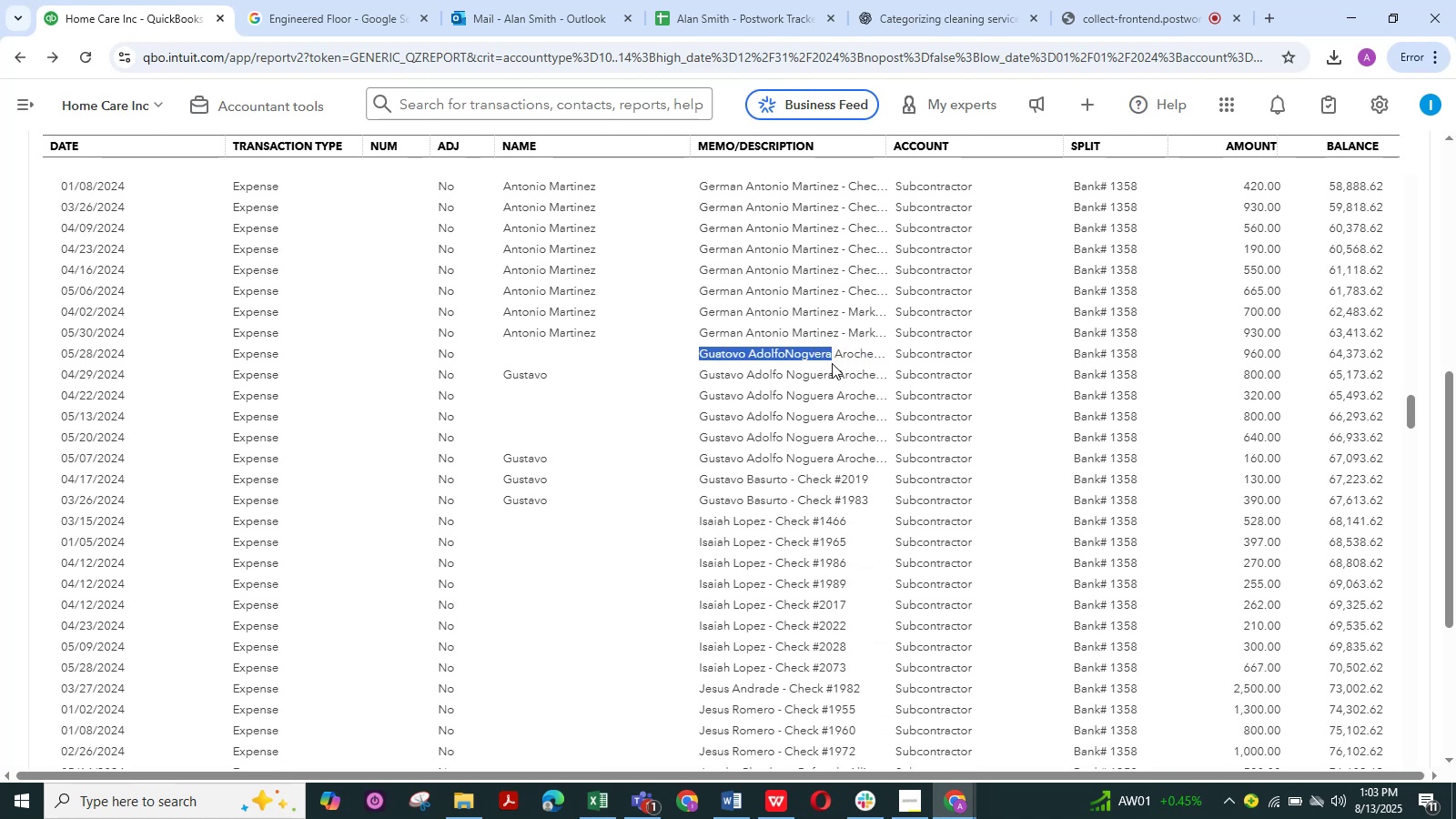 
key(Control+C)
 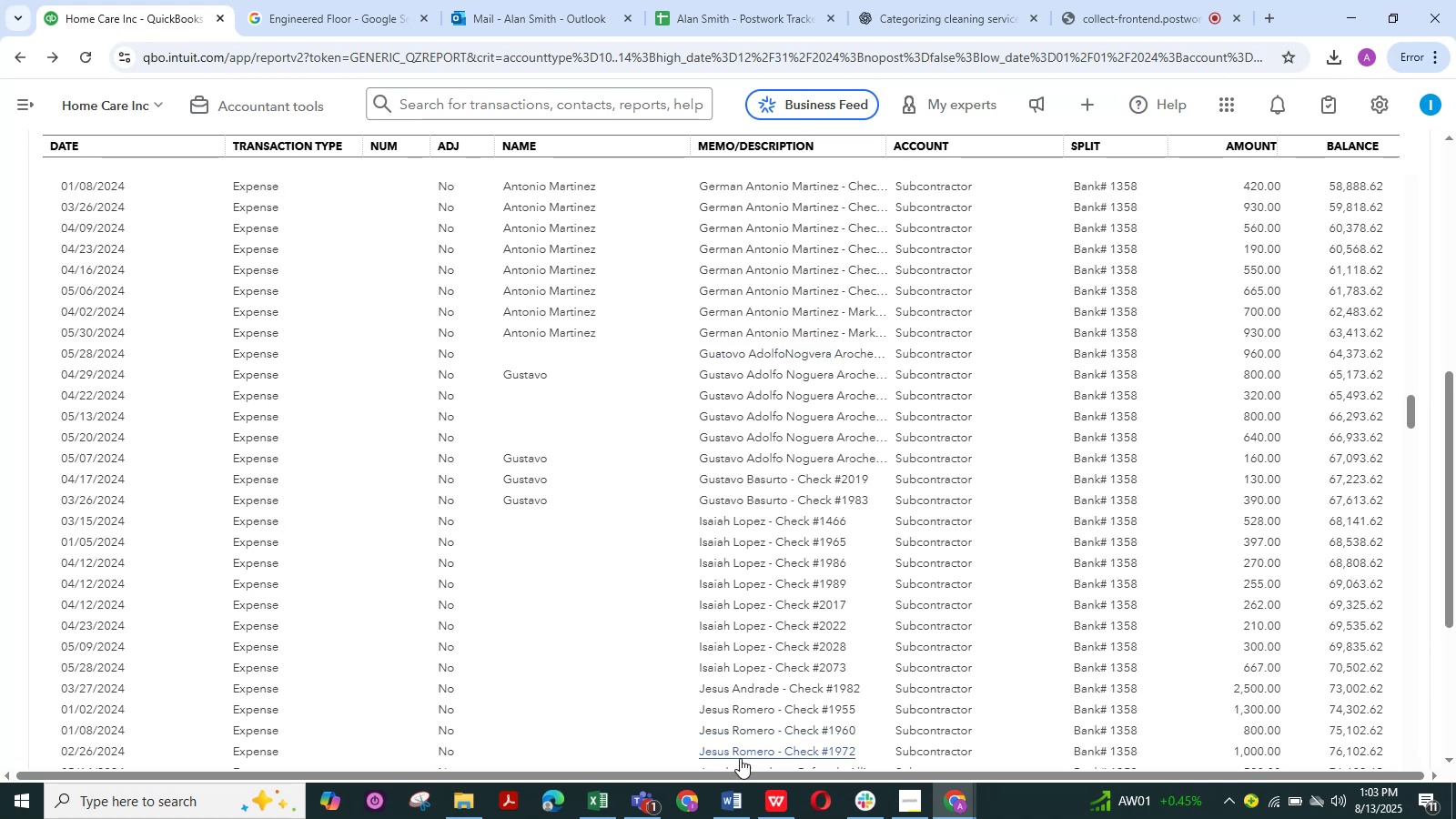 
left_click([733, 800])
 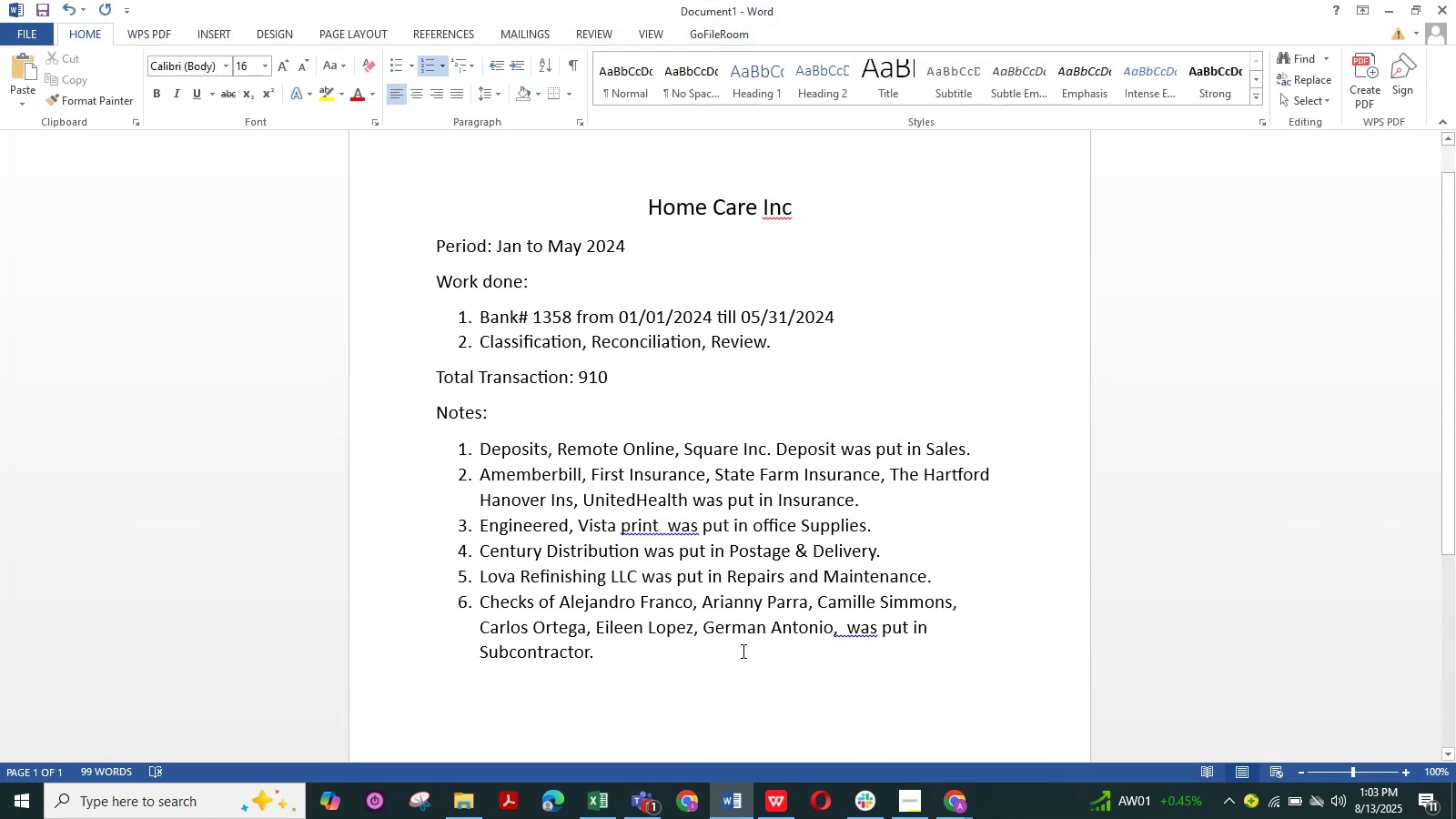 
key(Control+ControlLeft)
 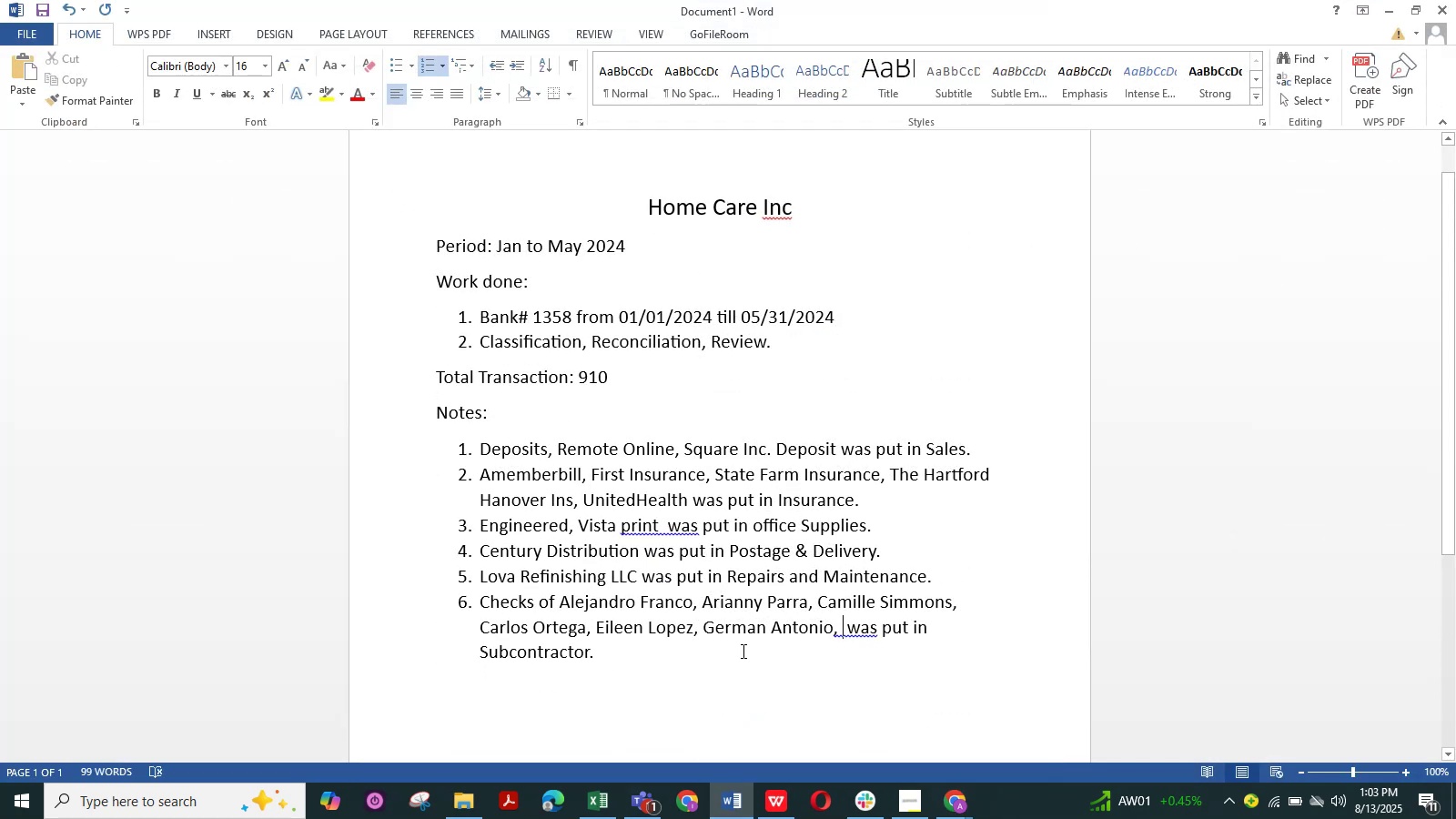 
key(Control+V)
 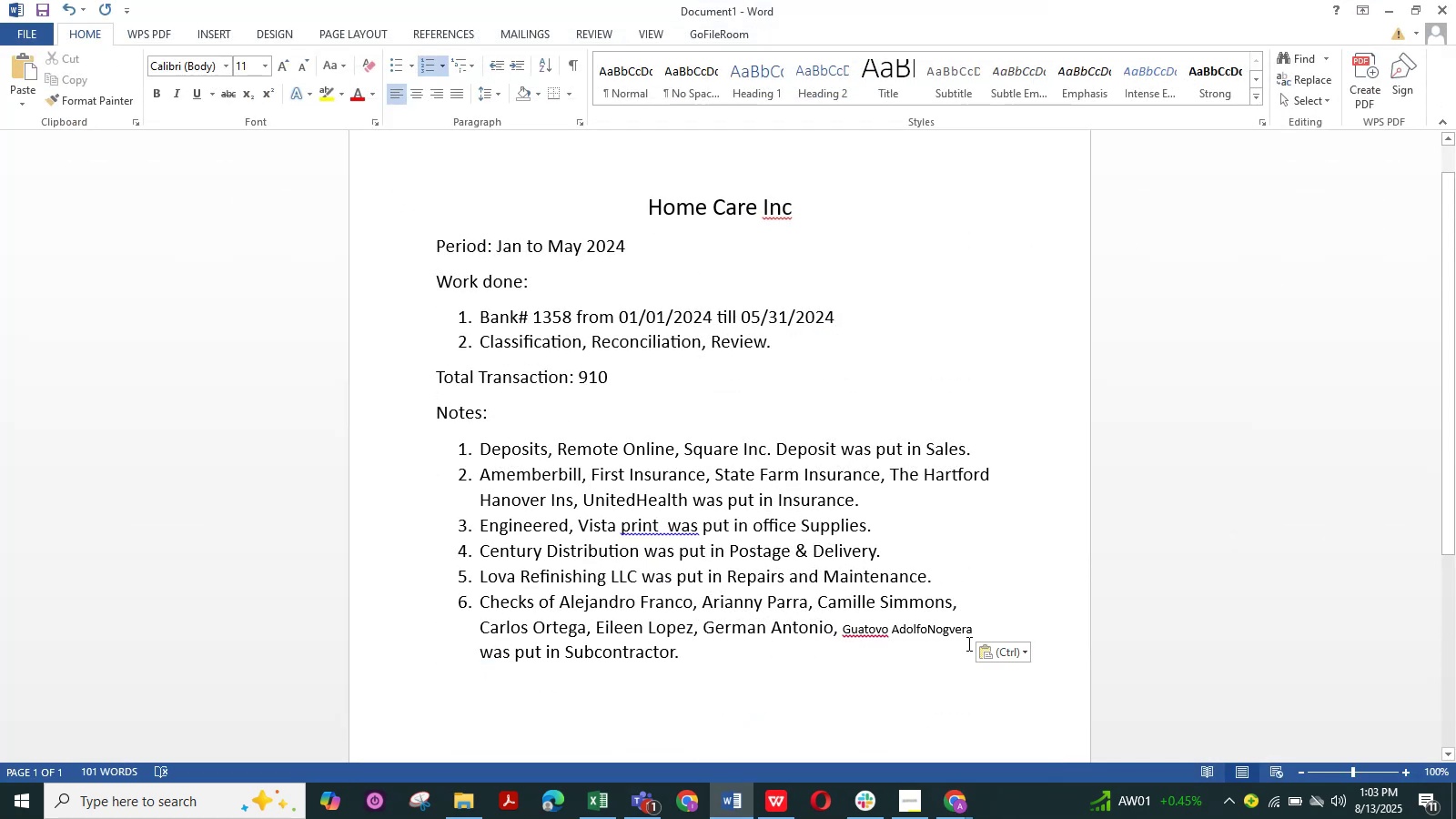 
left_click([1003, 645])
 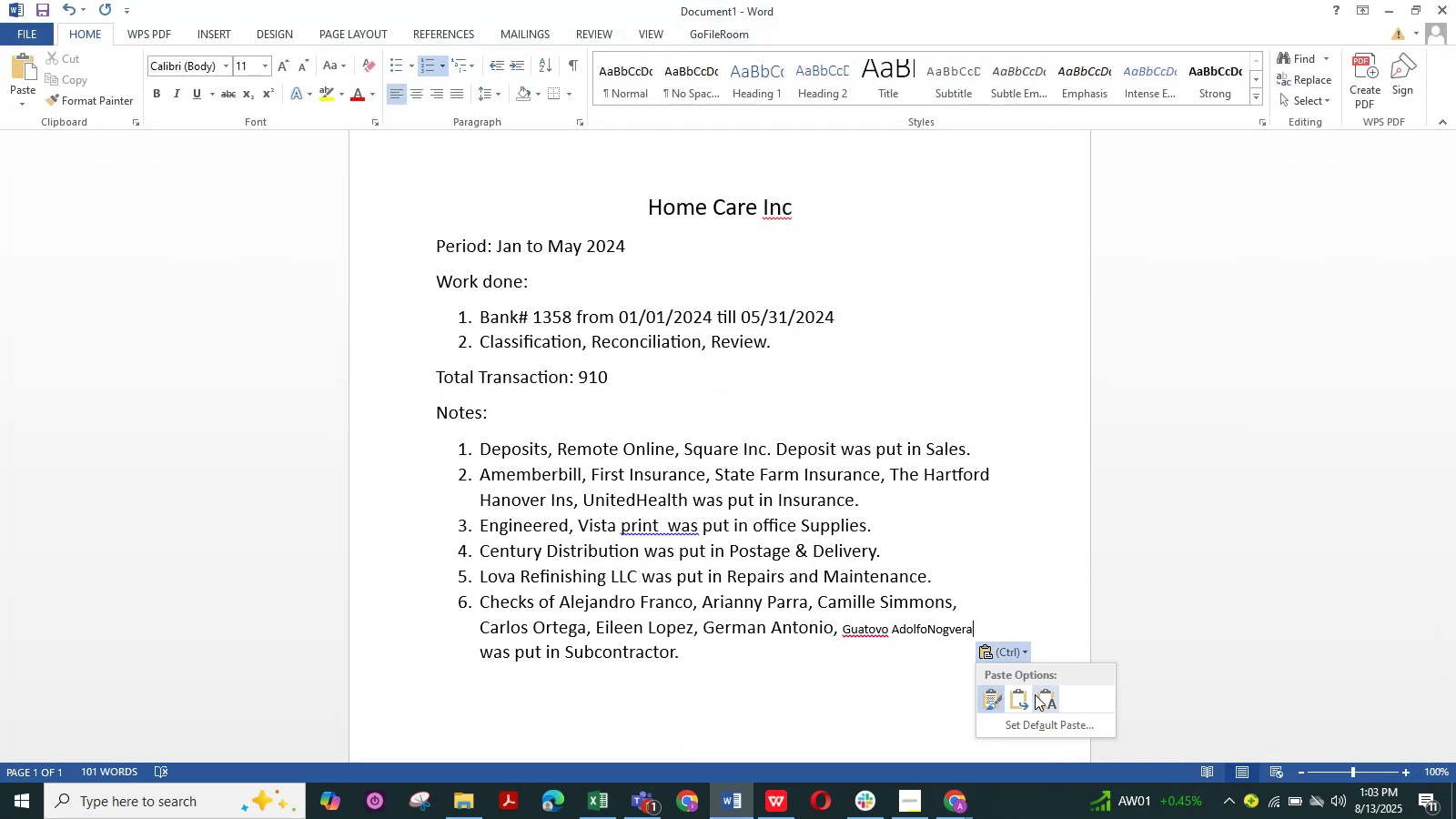 
left_click([1036, 694])
 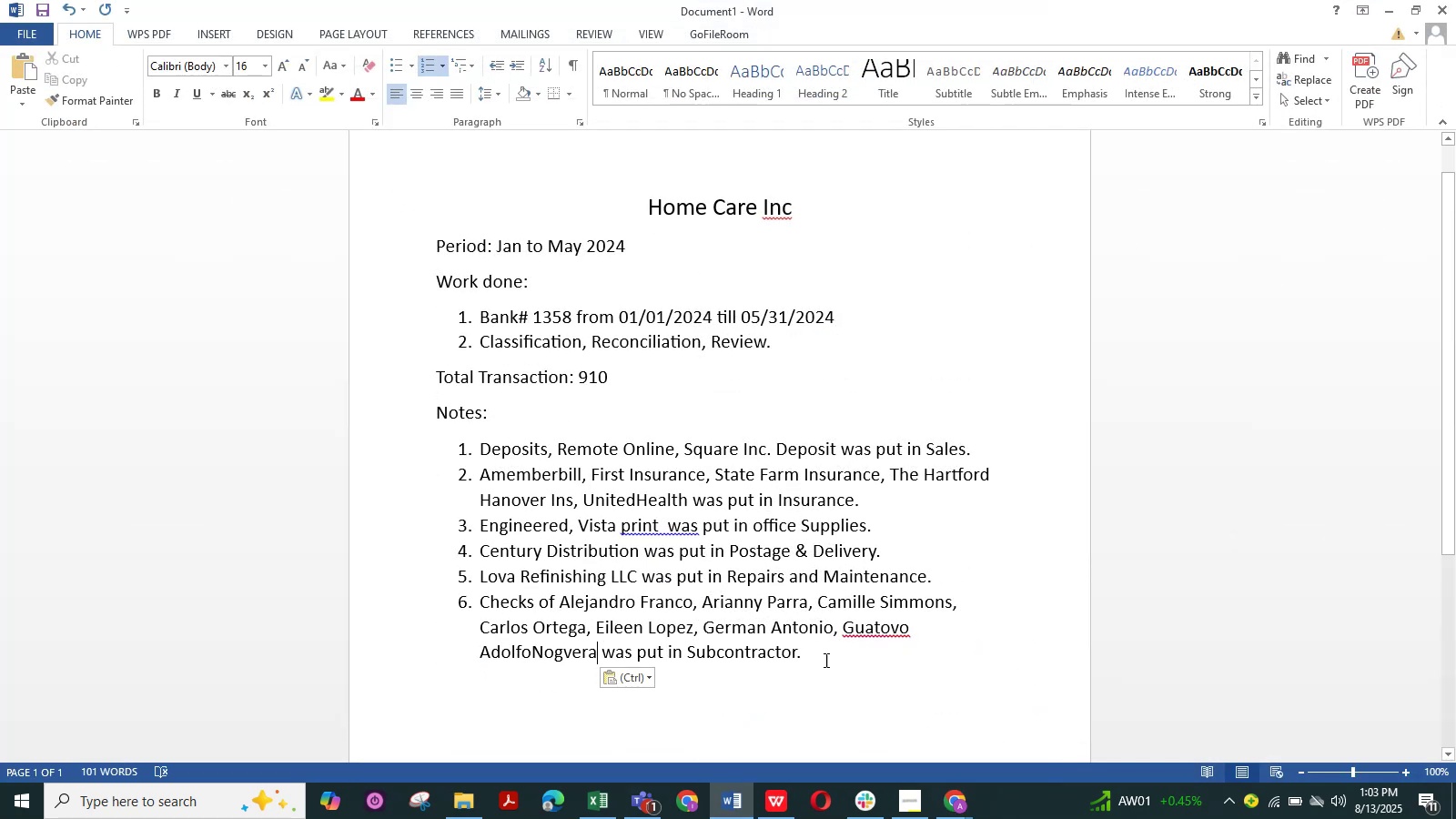 
left_click_drag(start_coordinate=[819, 660], to_coordinate=[516, 451])
 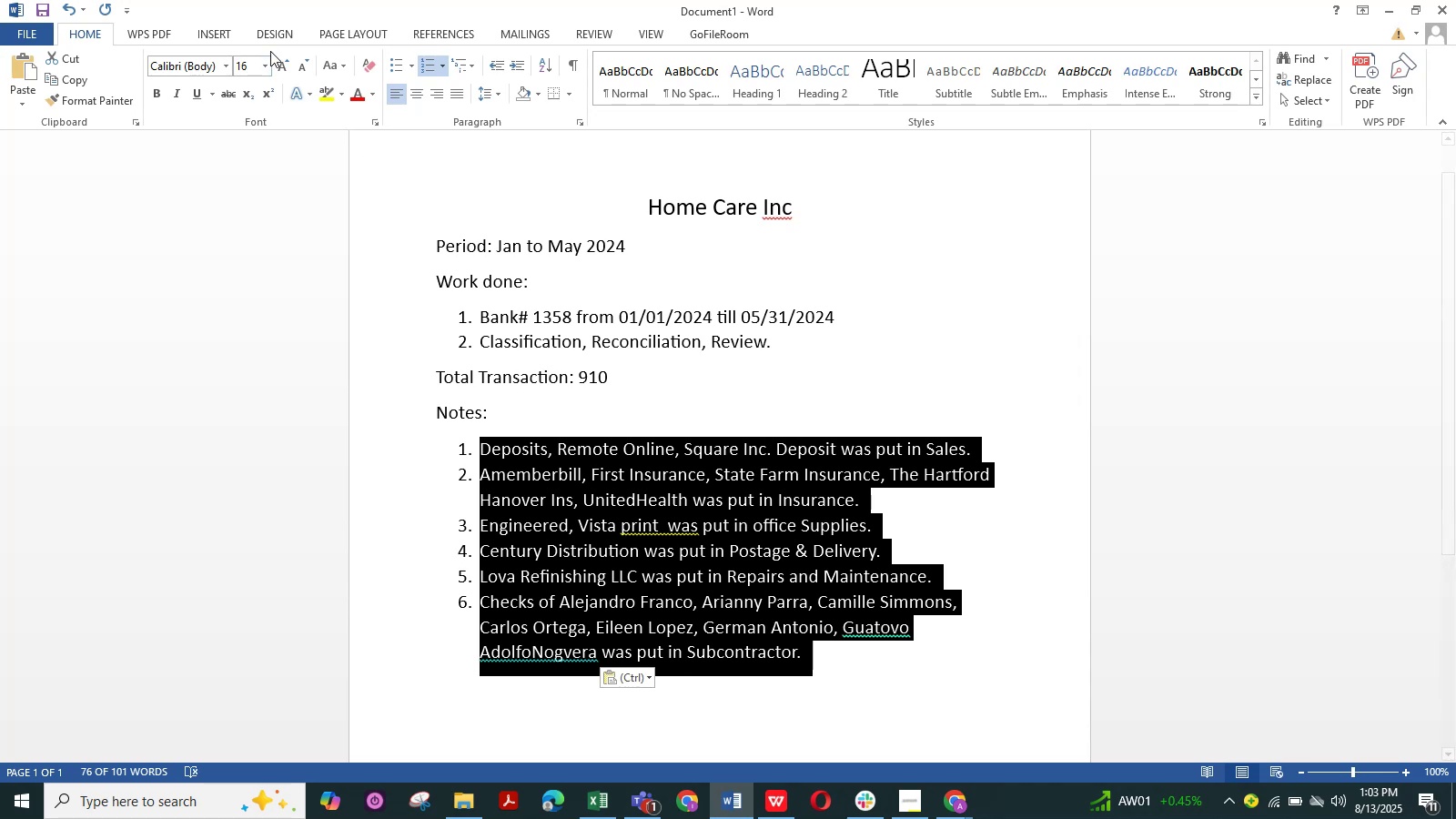 
left_click([253, 65])
 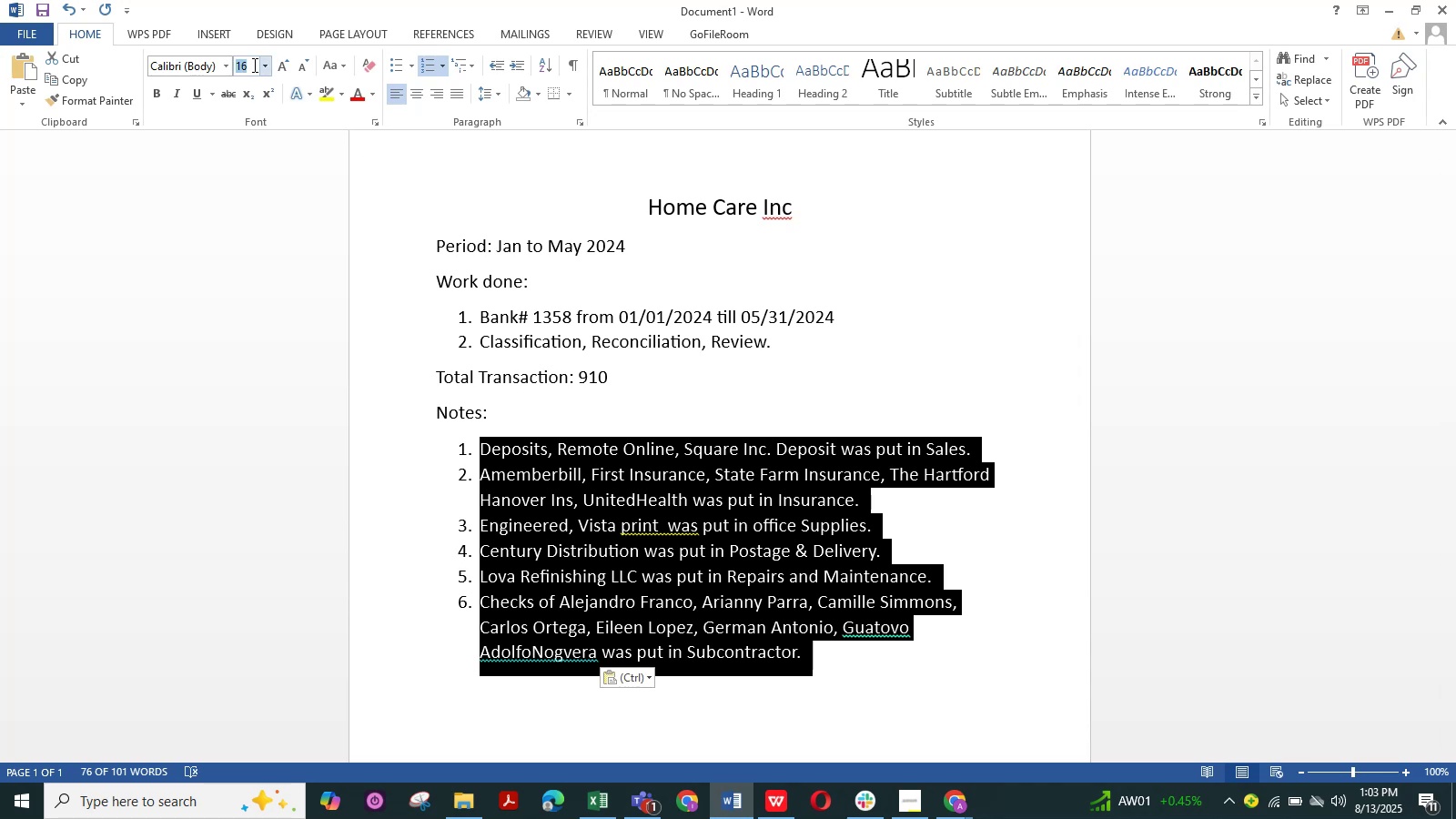 
key(Numpad1)
 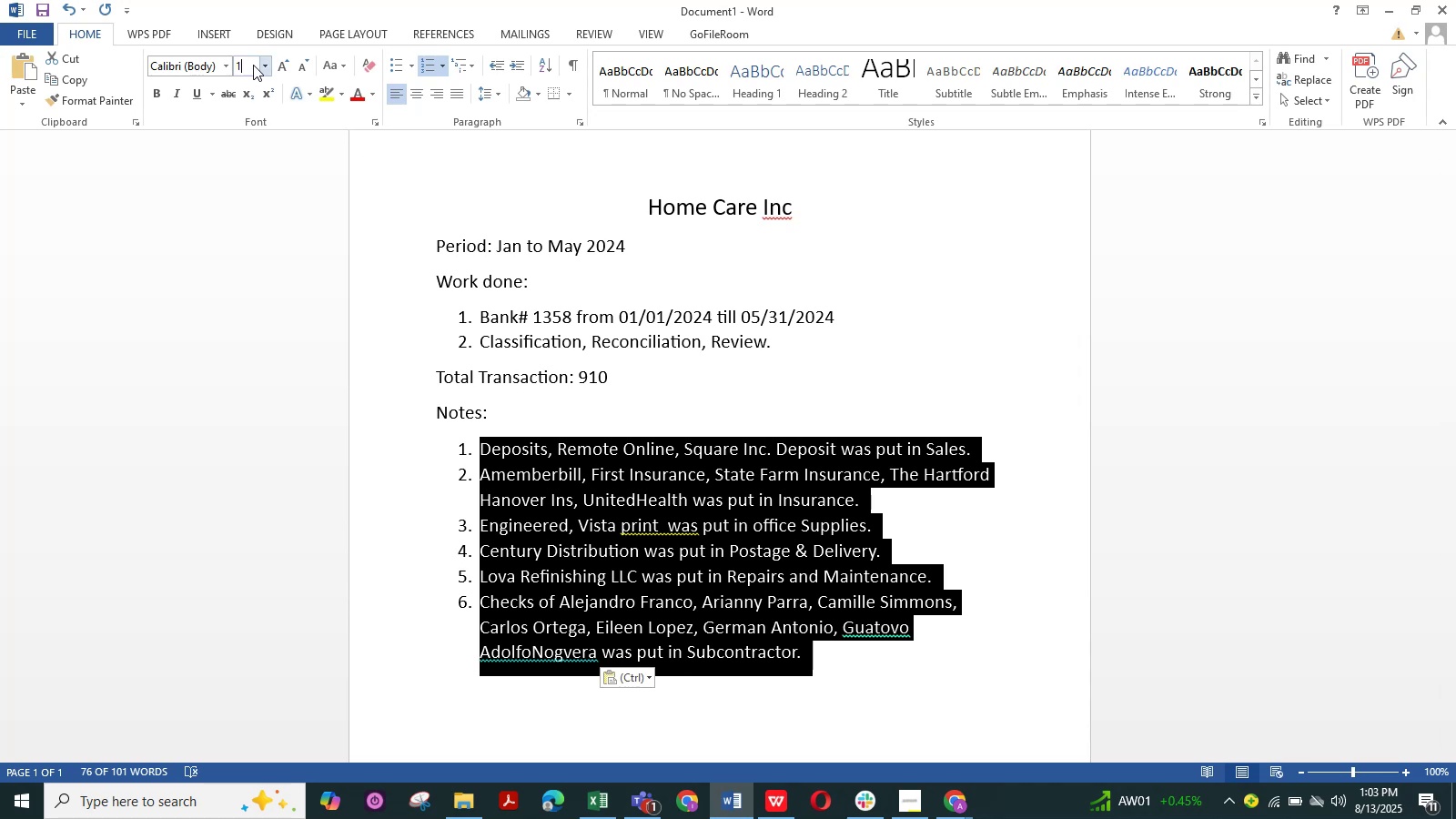 
key(Numpad4)
 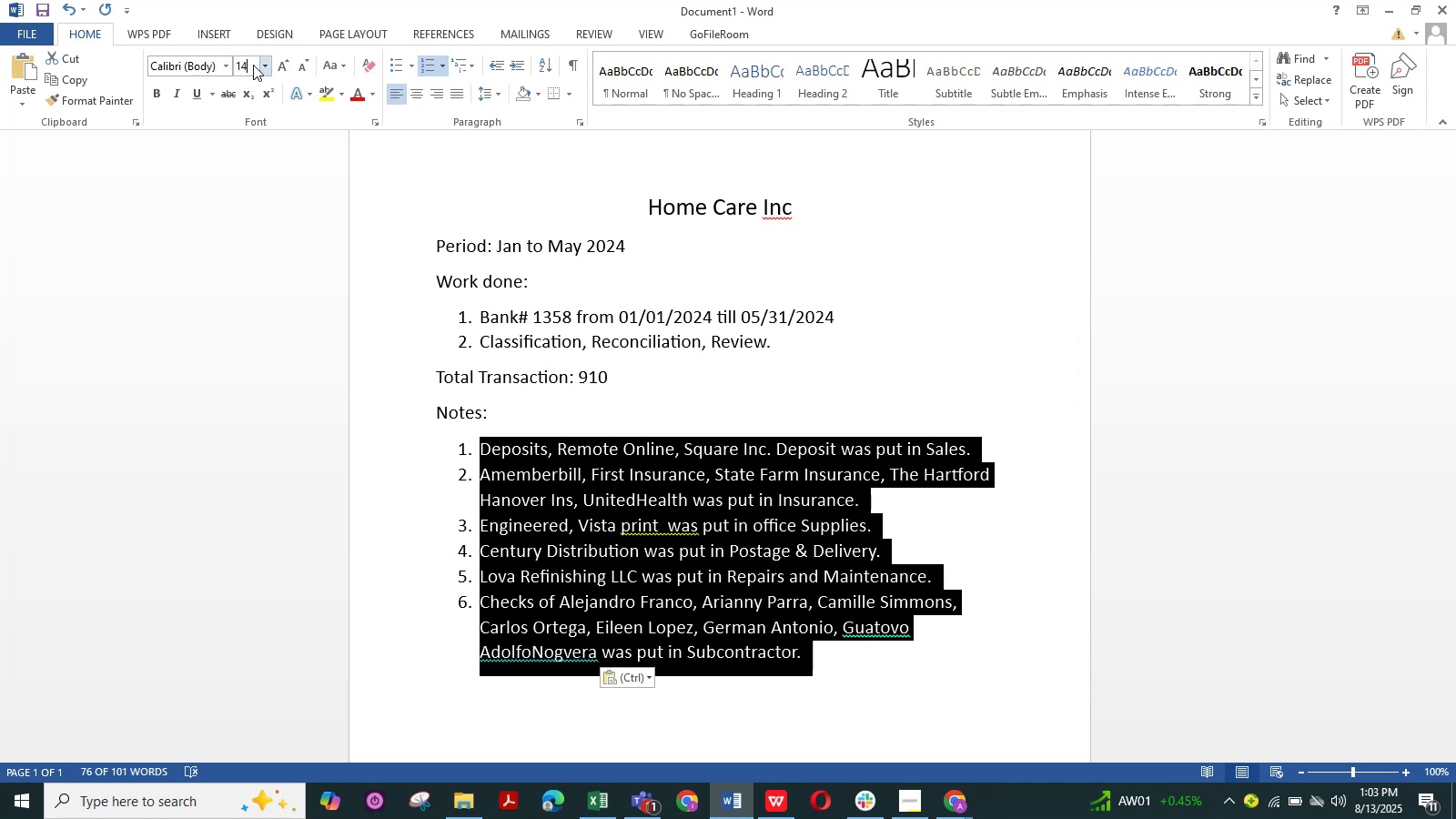 
key(NumpadEnter)
 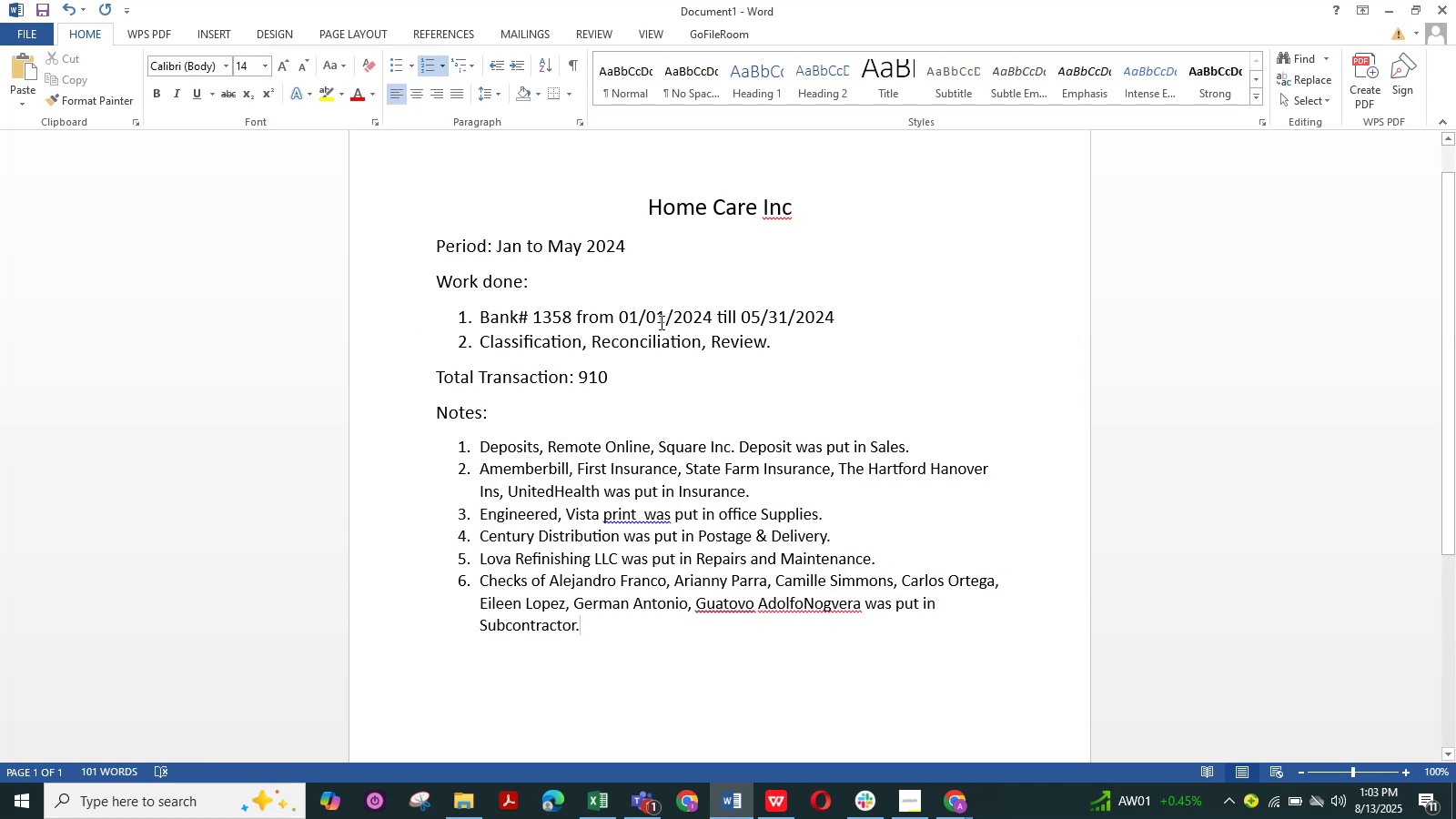 
left_click_drag(start_coordinate=[804, 346], to_coordinate=[489, 315])
 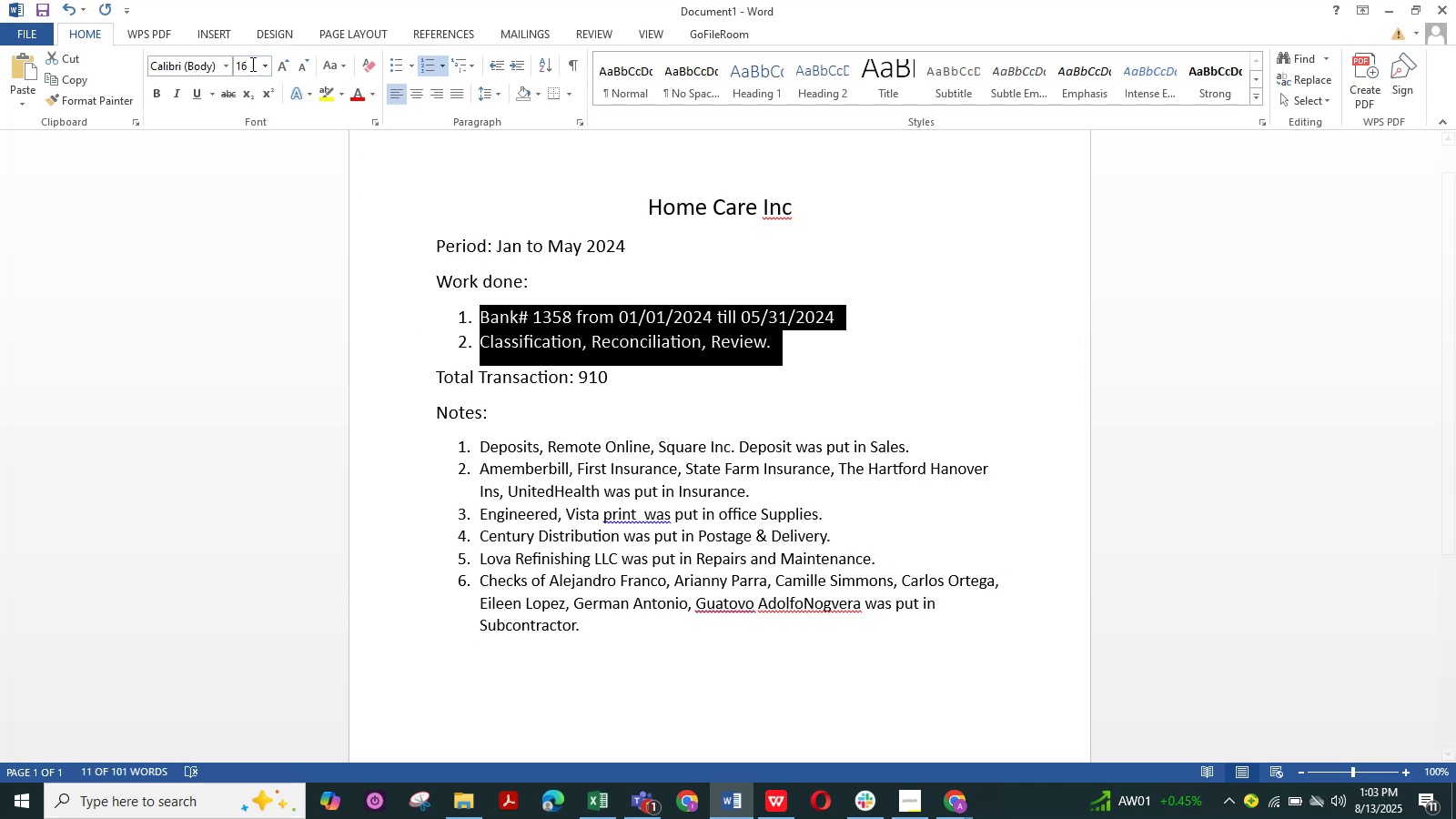 
left_click([247, 59])
 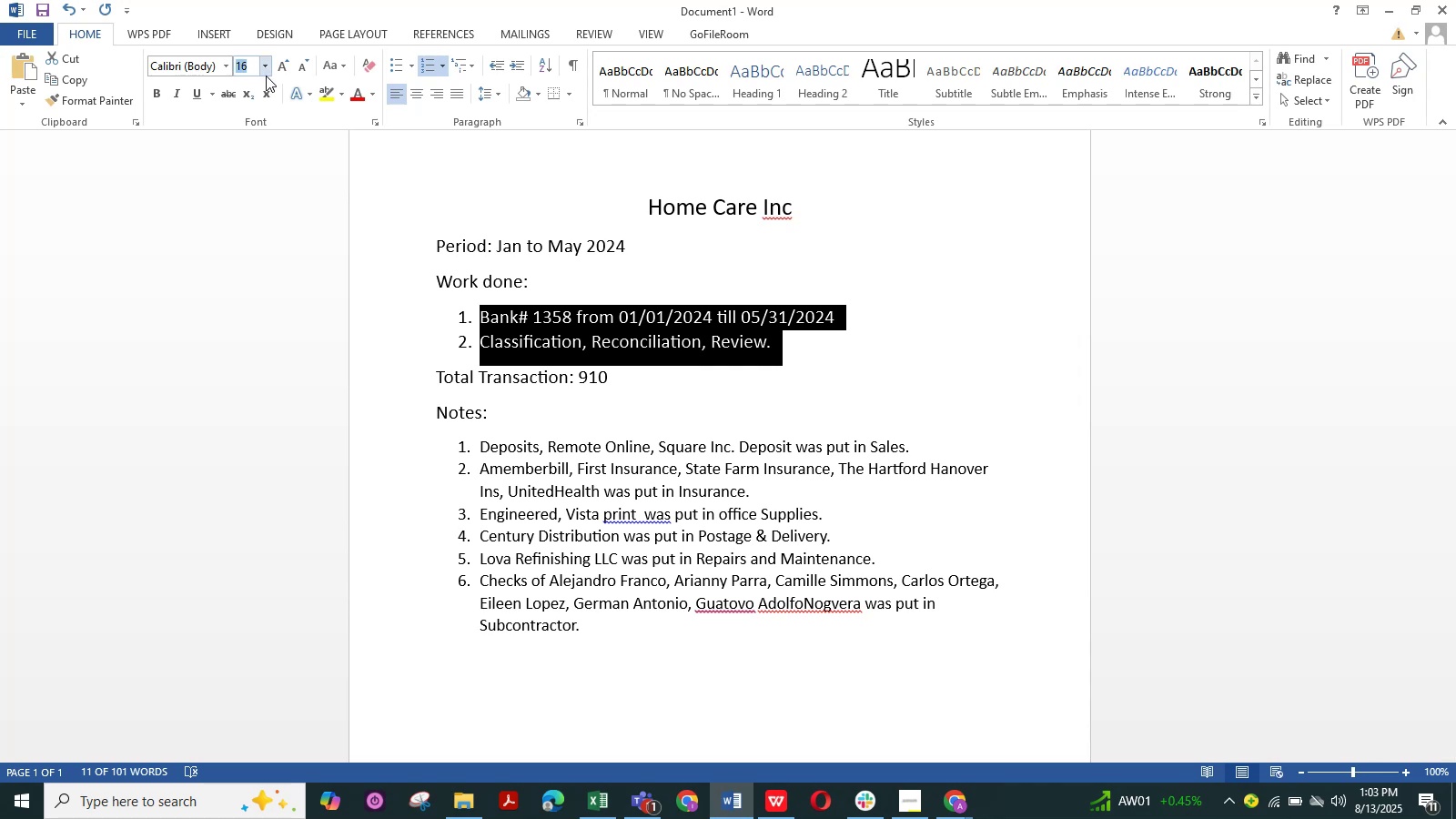 
key(Numpad1)
 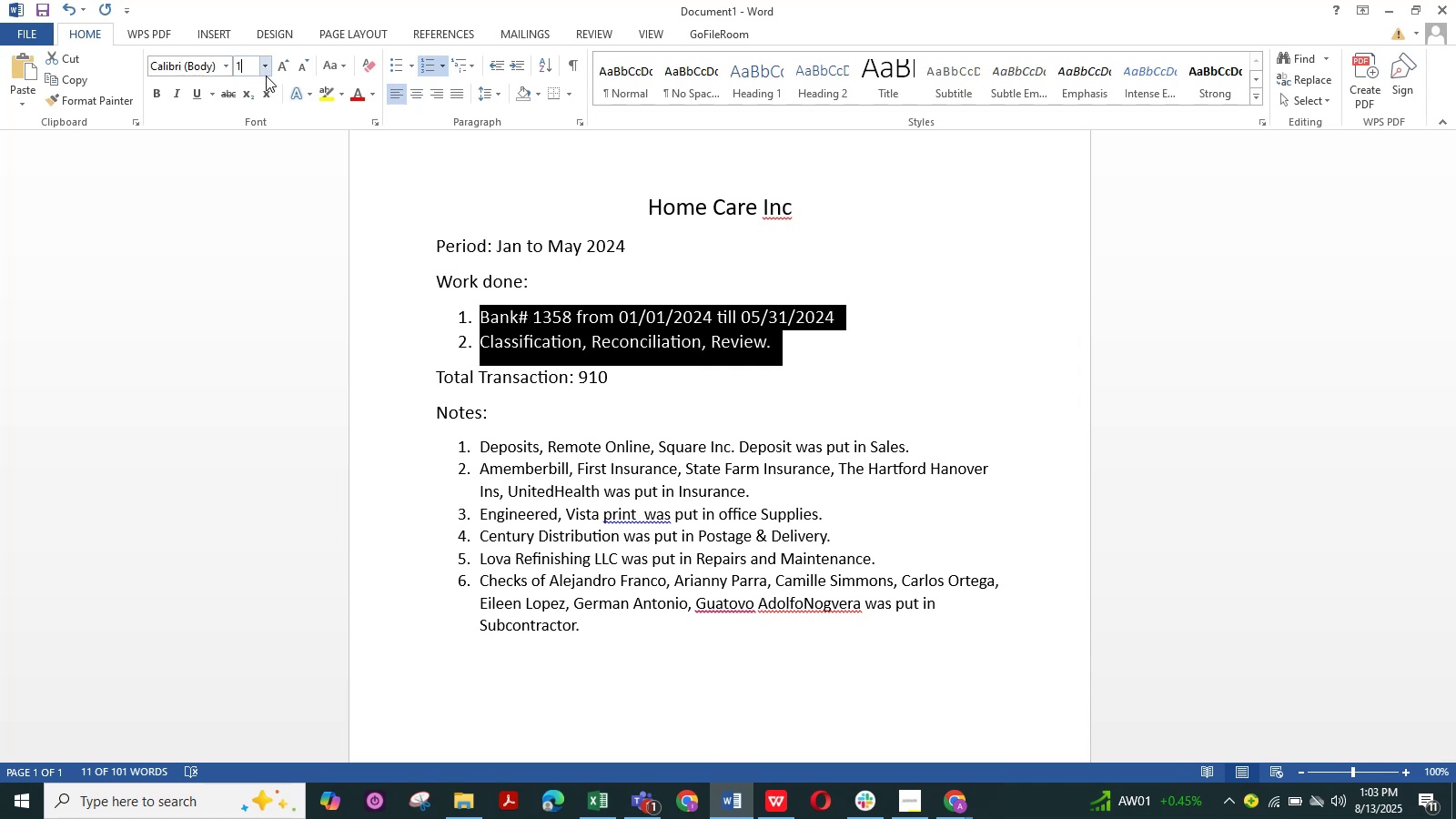 
key(Numpad4)
 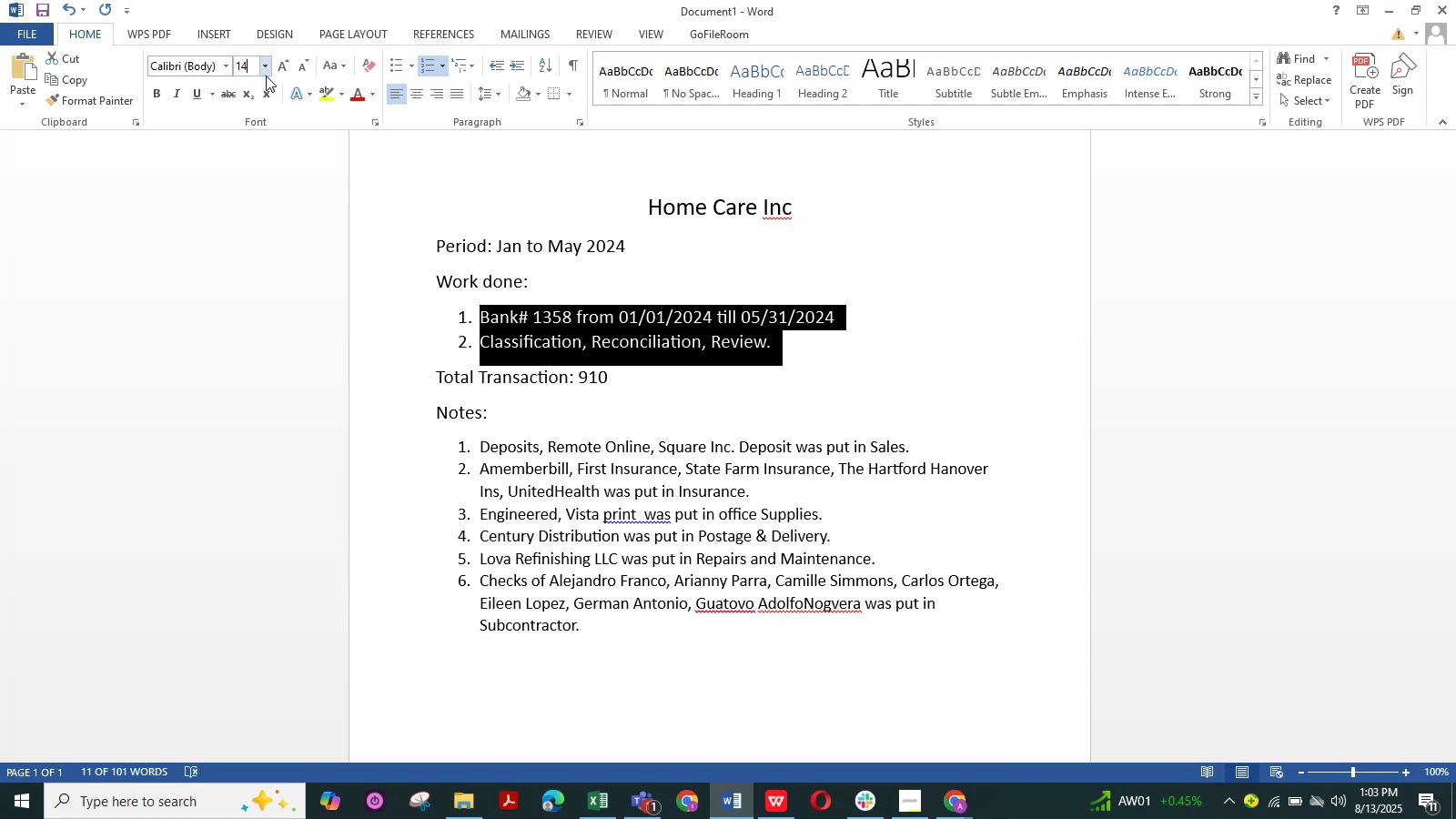 
key(NumpadEnter)
 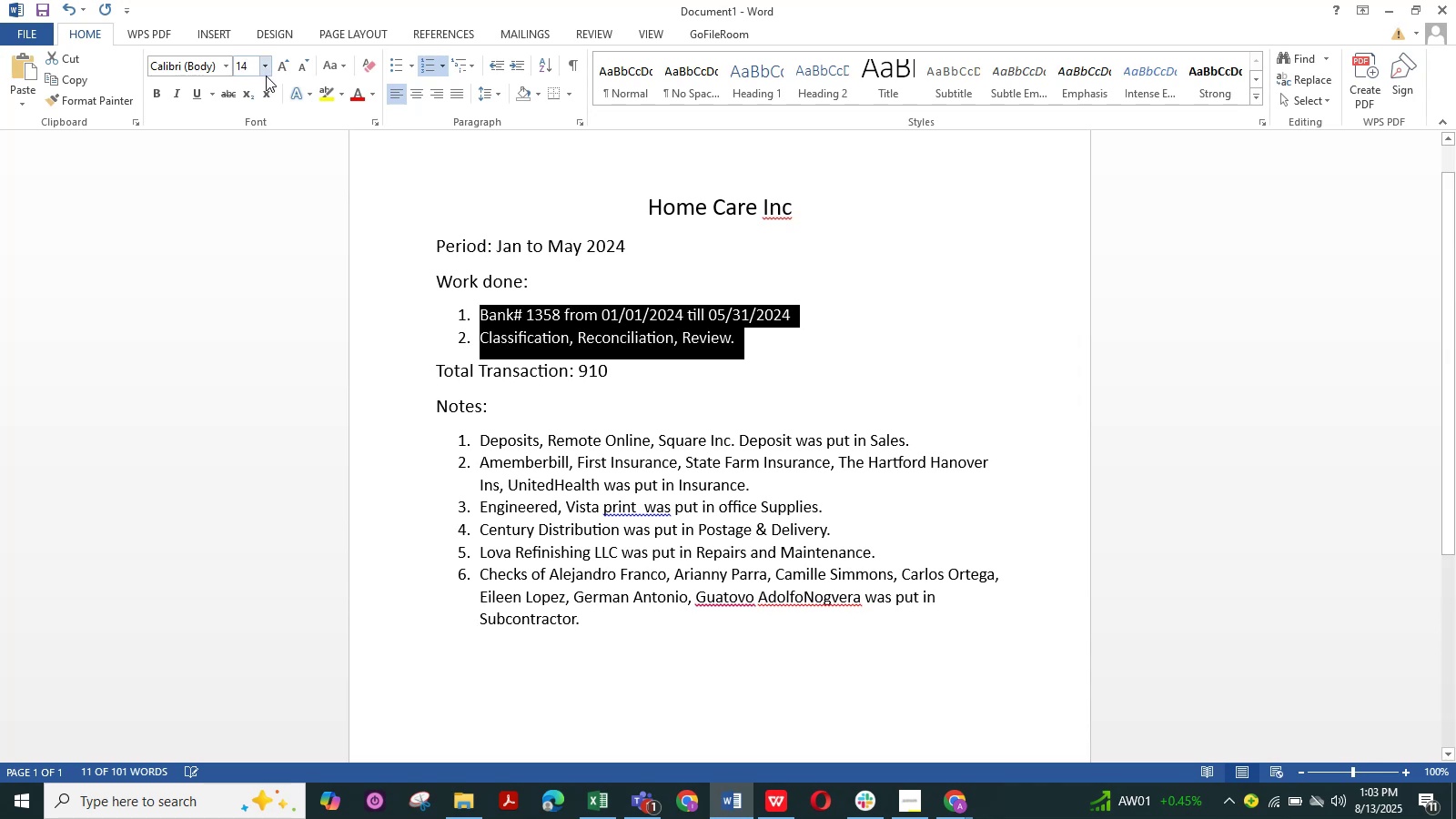 
key(NumpadEnter)
 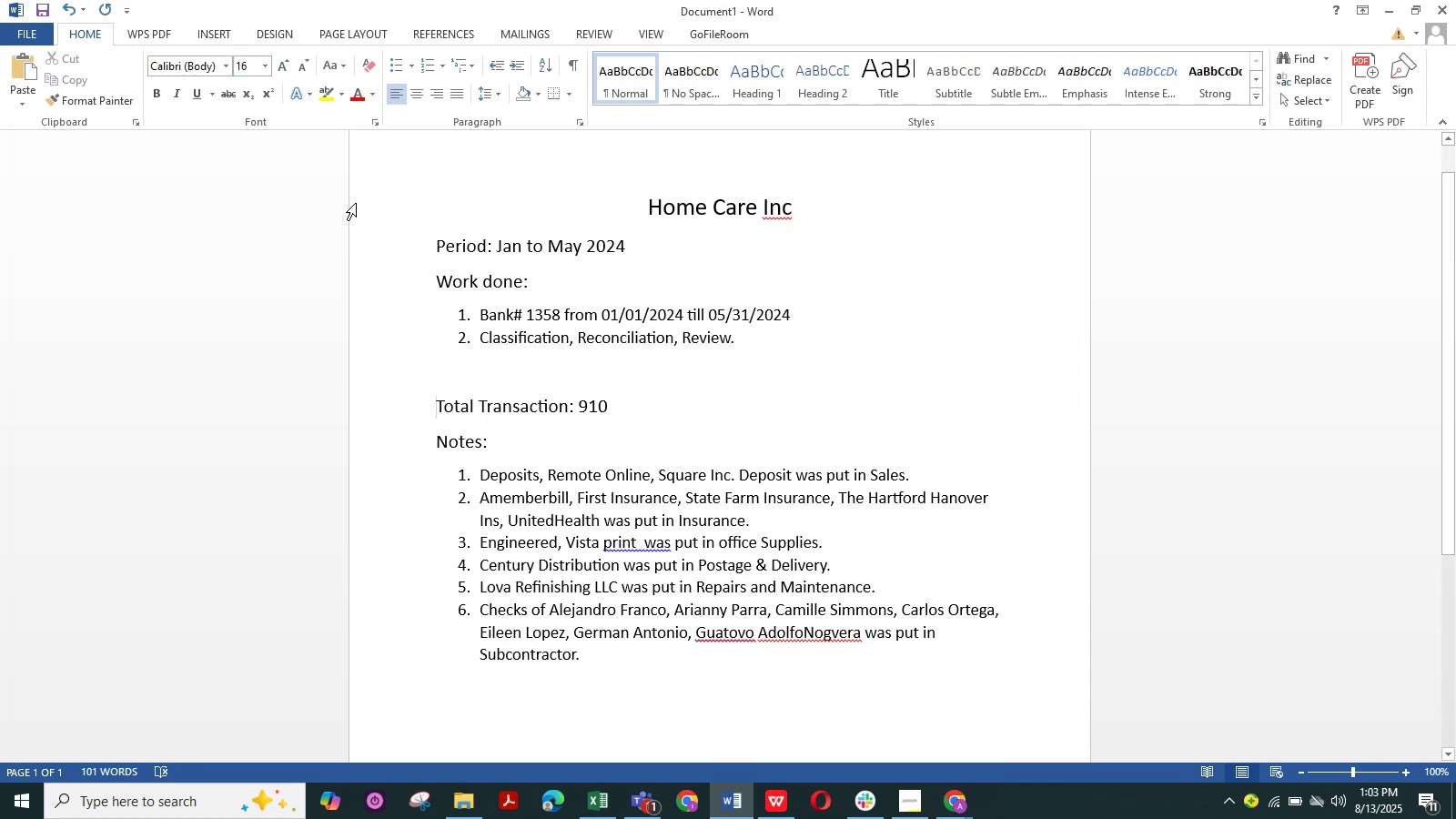 
key(Backspace)
 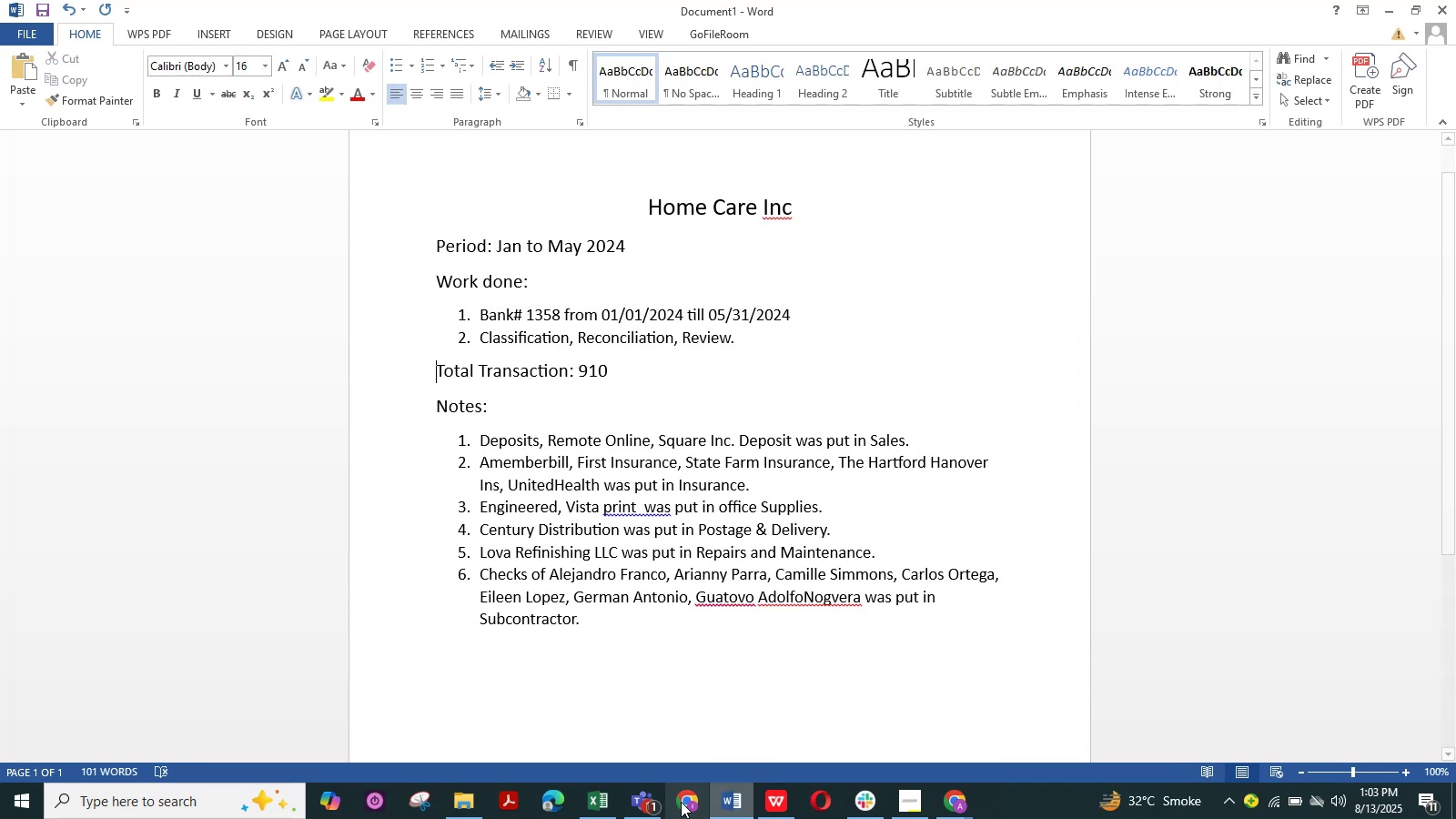 
left_click([952, 798])
 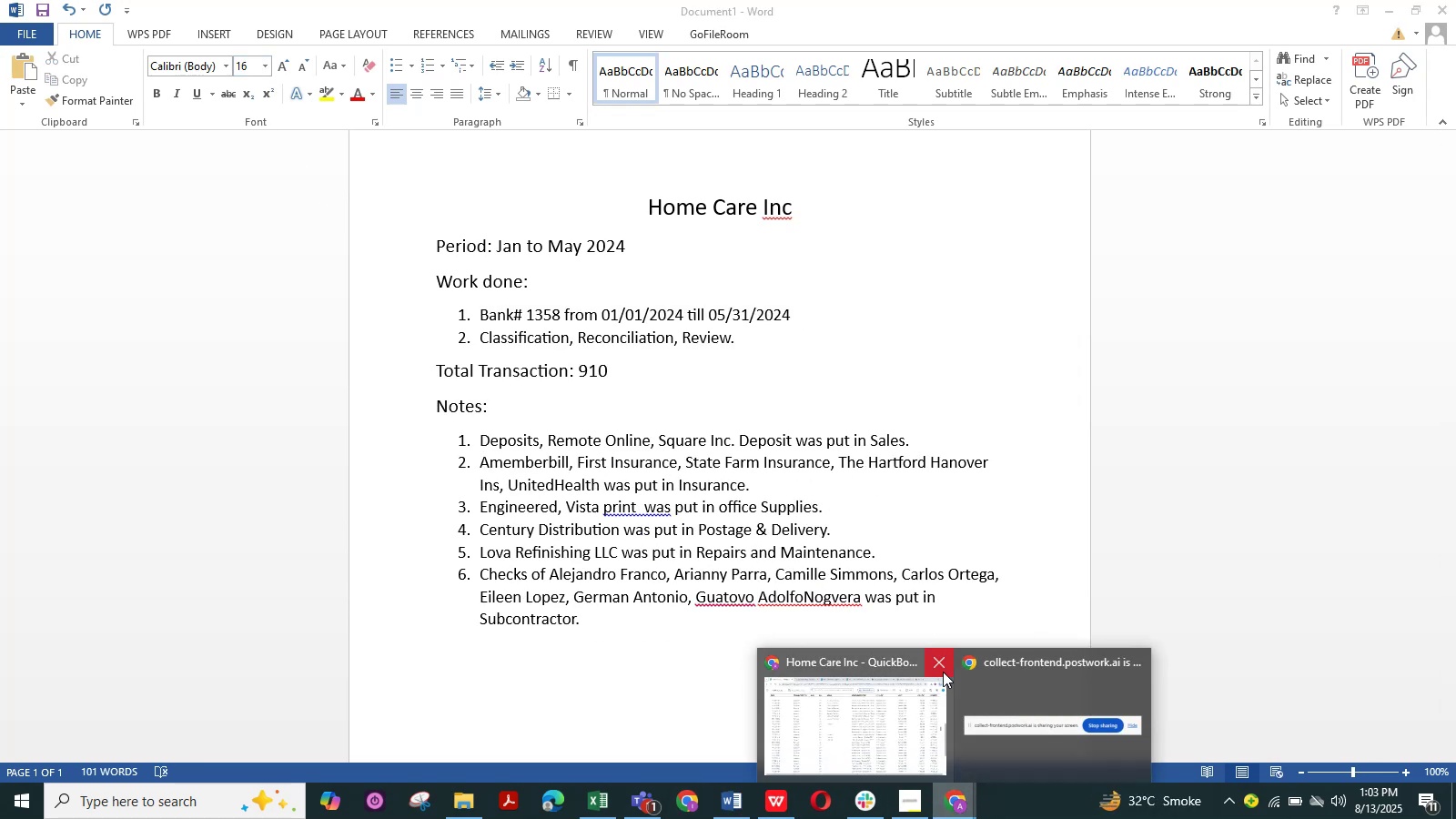 
left_click([889, 709])
 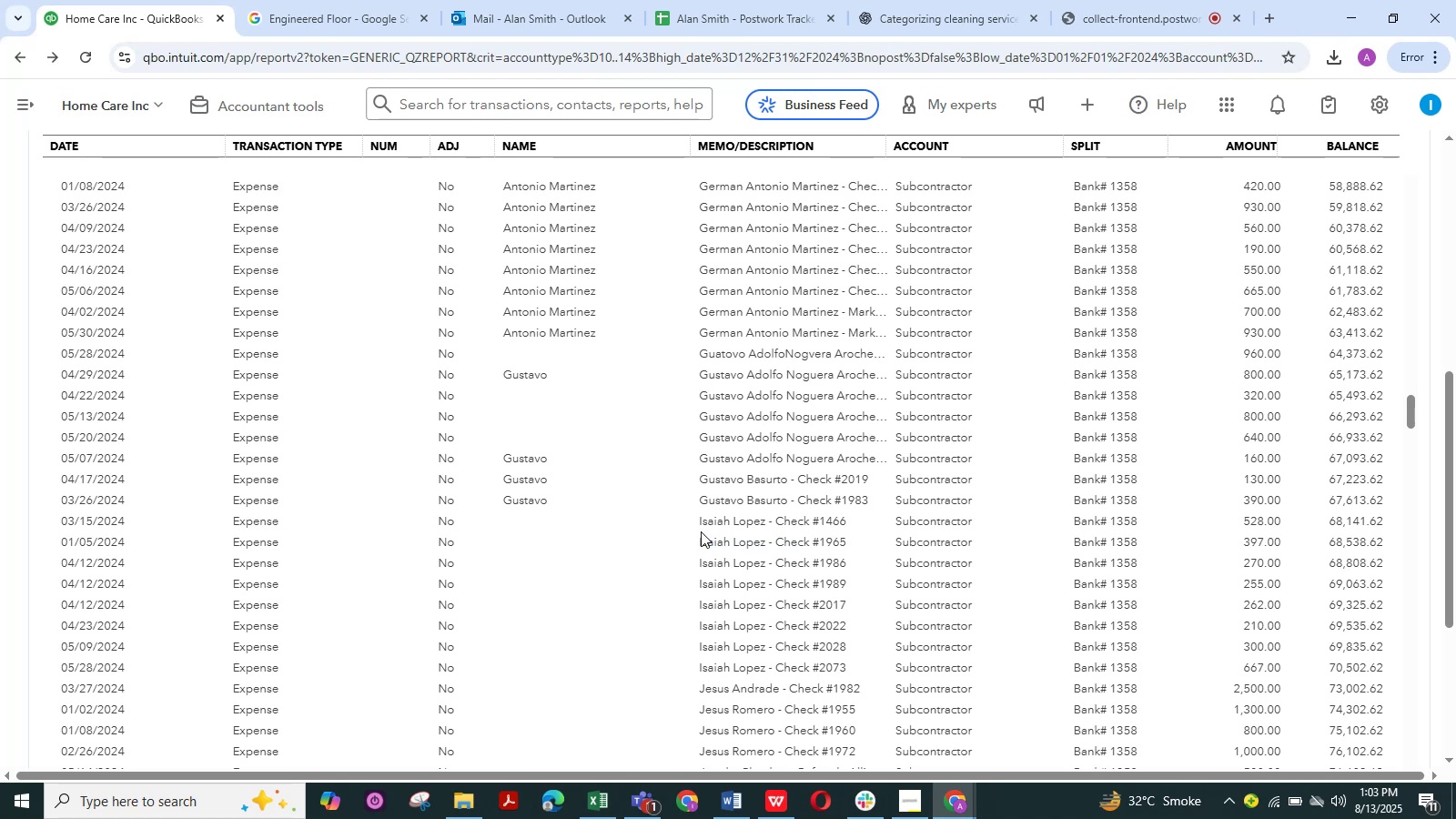 
left_click_drag(start_coordinate=[700, 525], to_coordinate=[675, 516])
 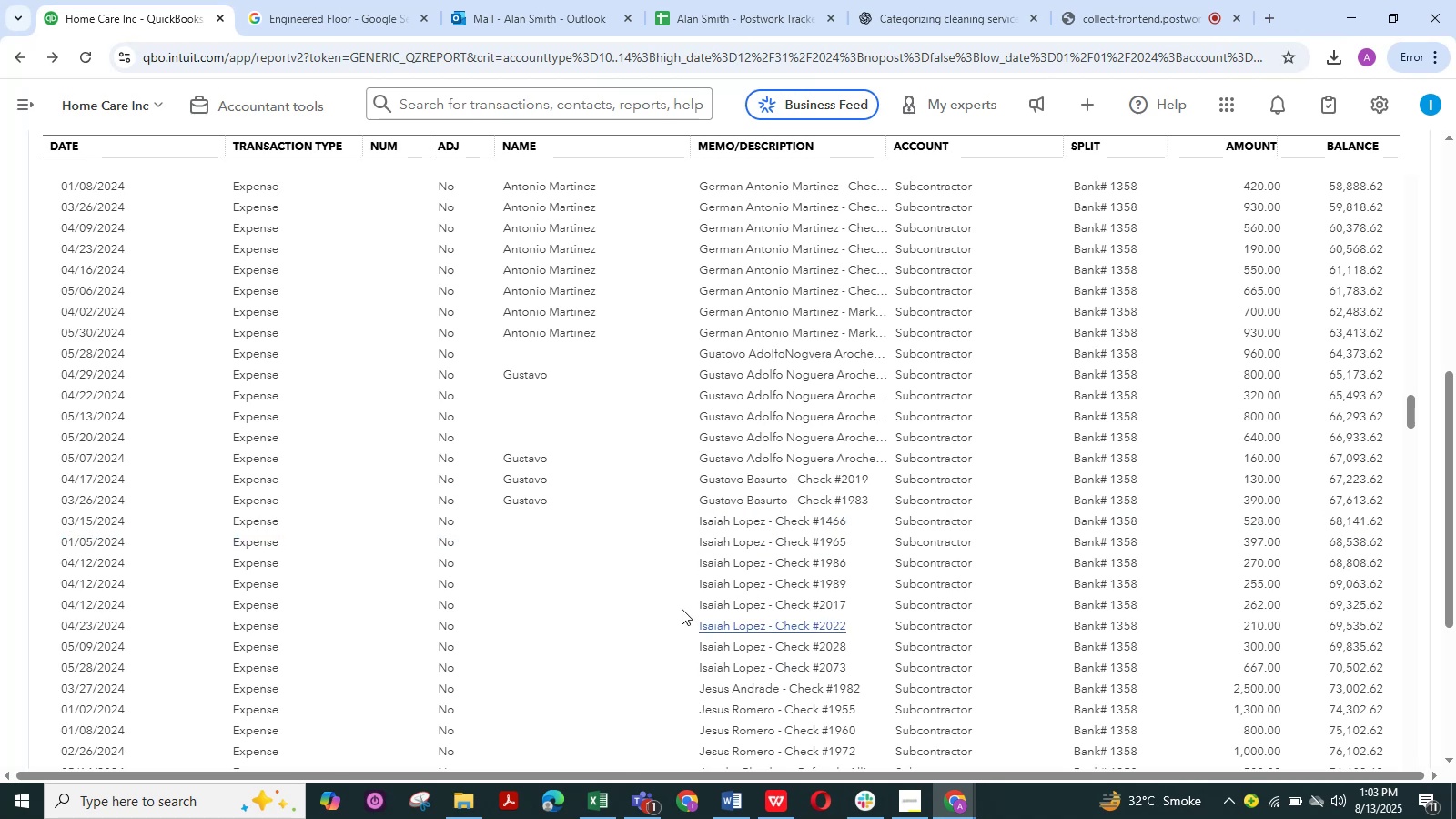 
key(Control+C)
 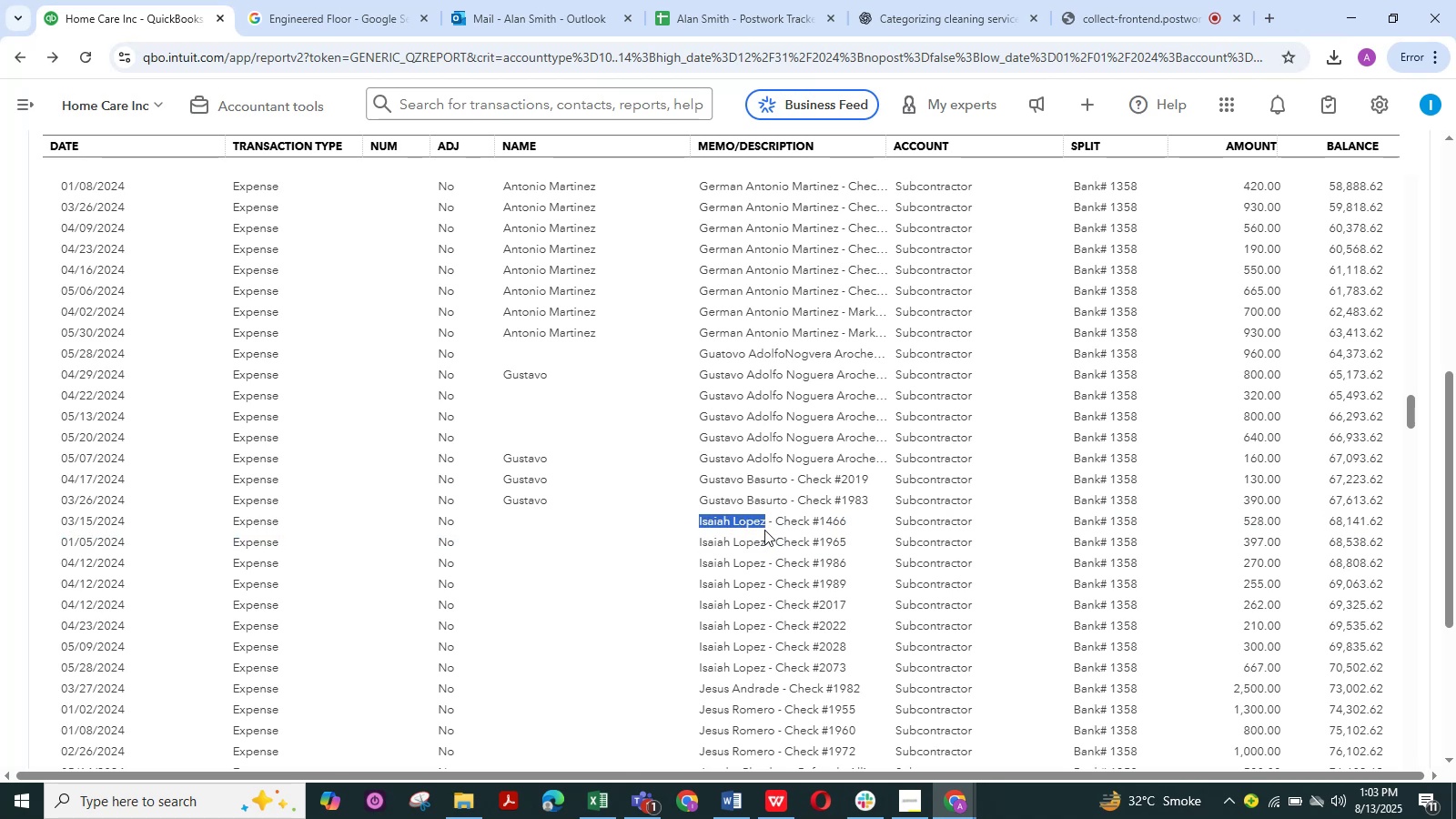 
key(Control+C)
 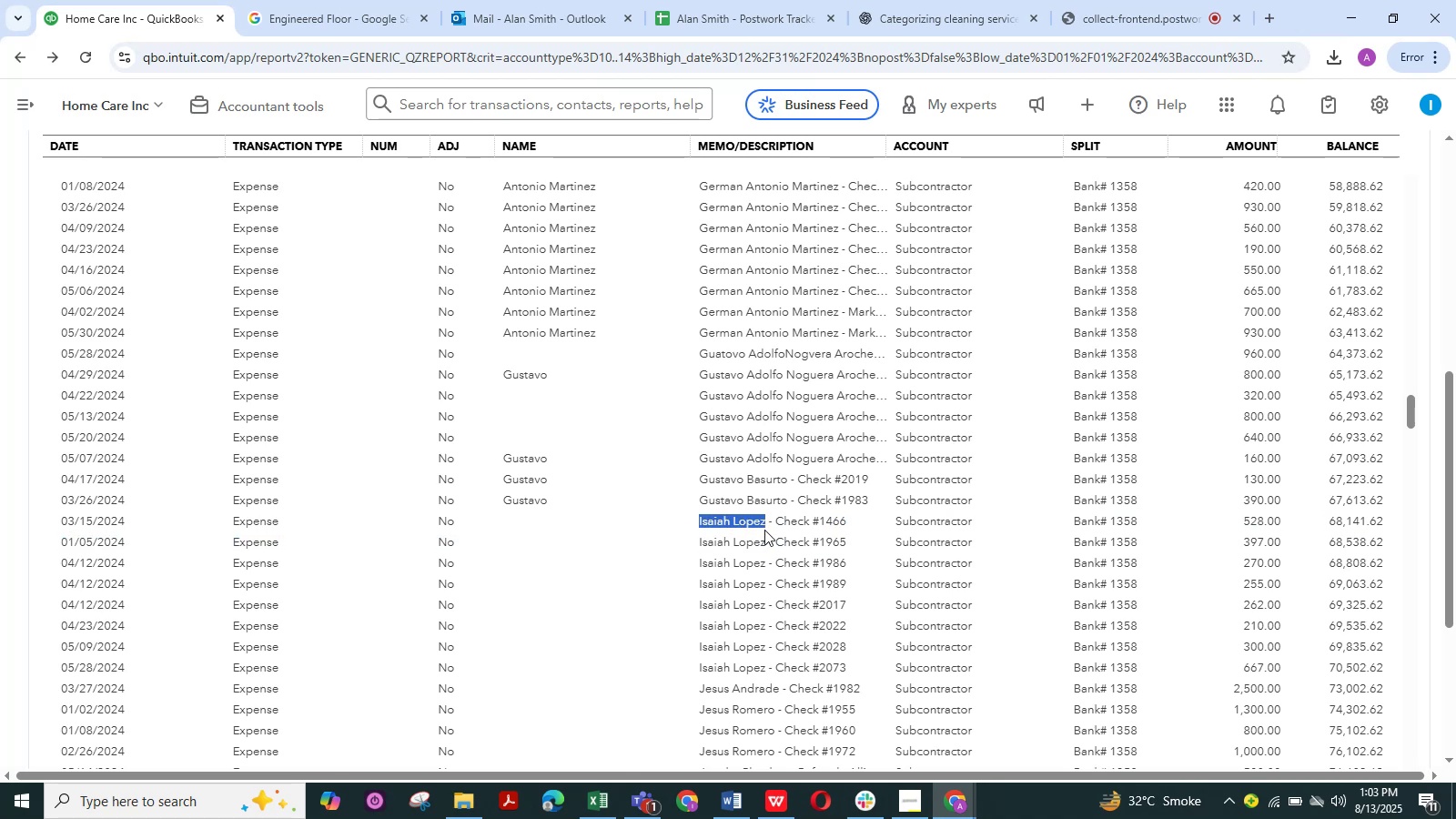 
key(Control+C)
 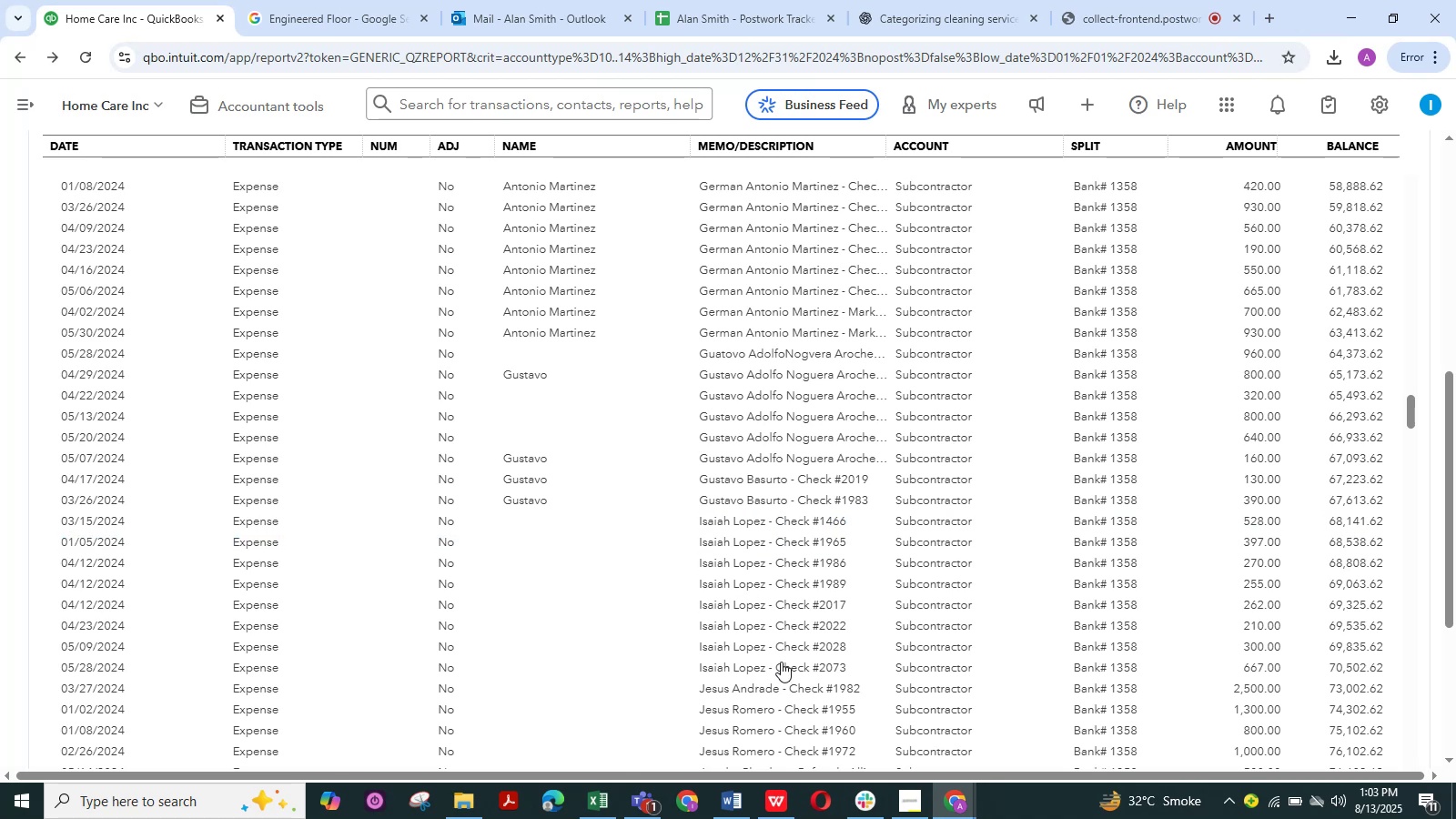 
scroll: coordinate [592, 593], scroll_direction: down, amount: 4.0
 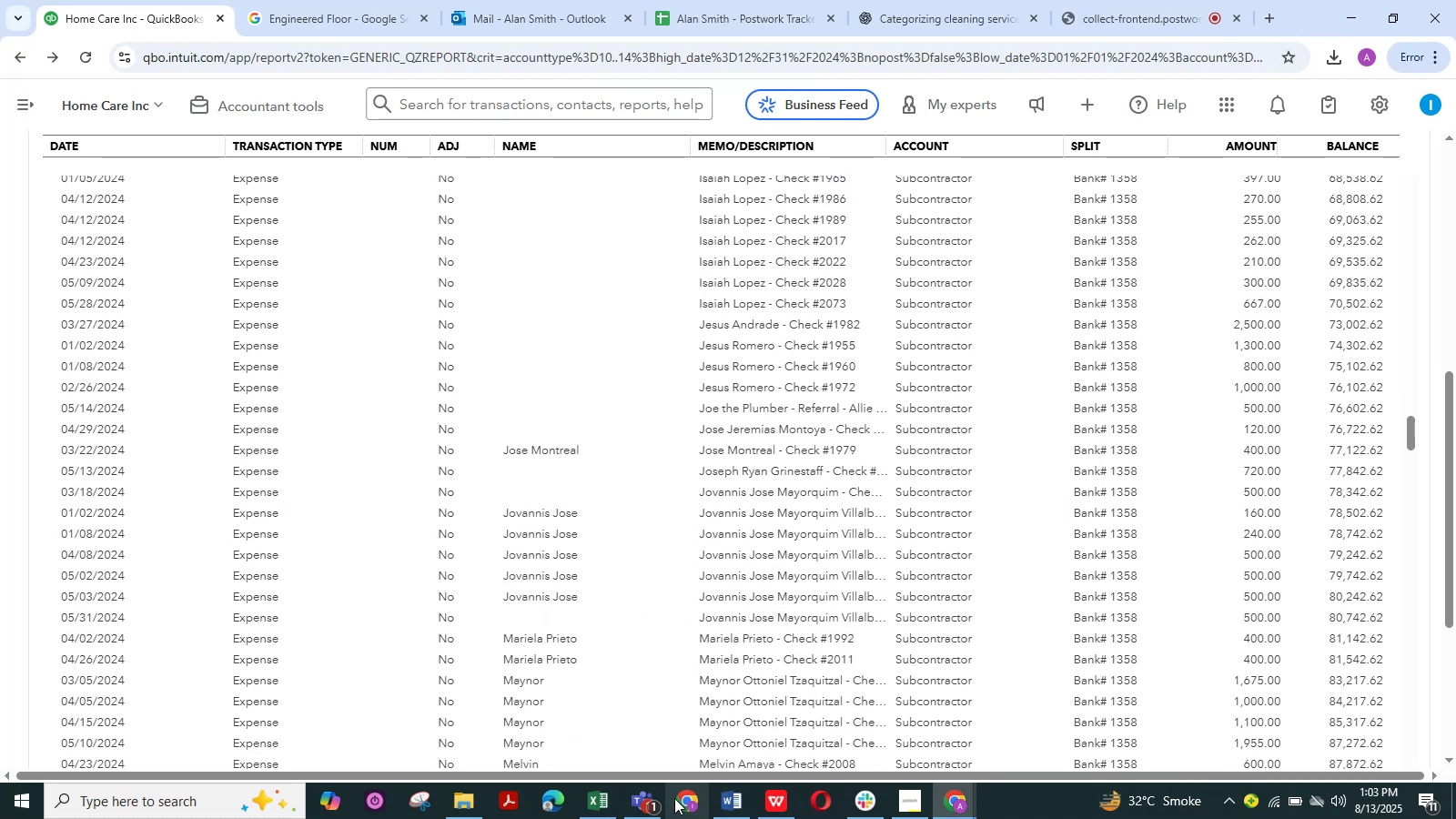 
left_click([725, 797])
 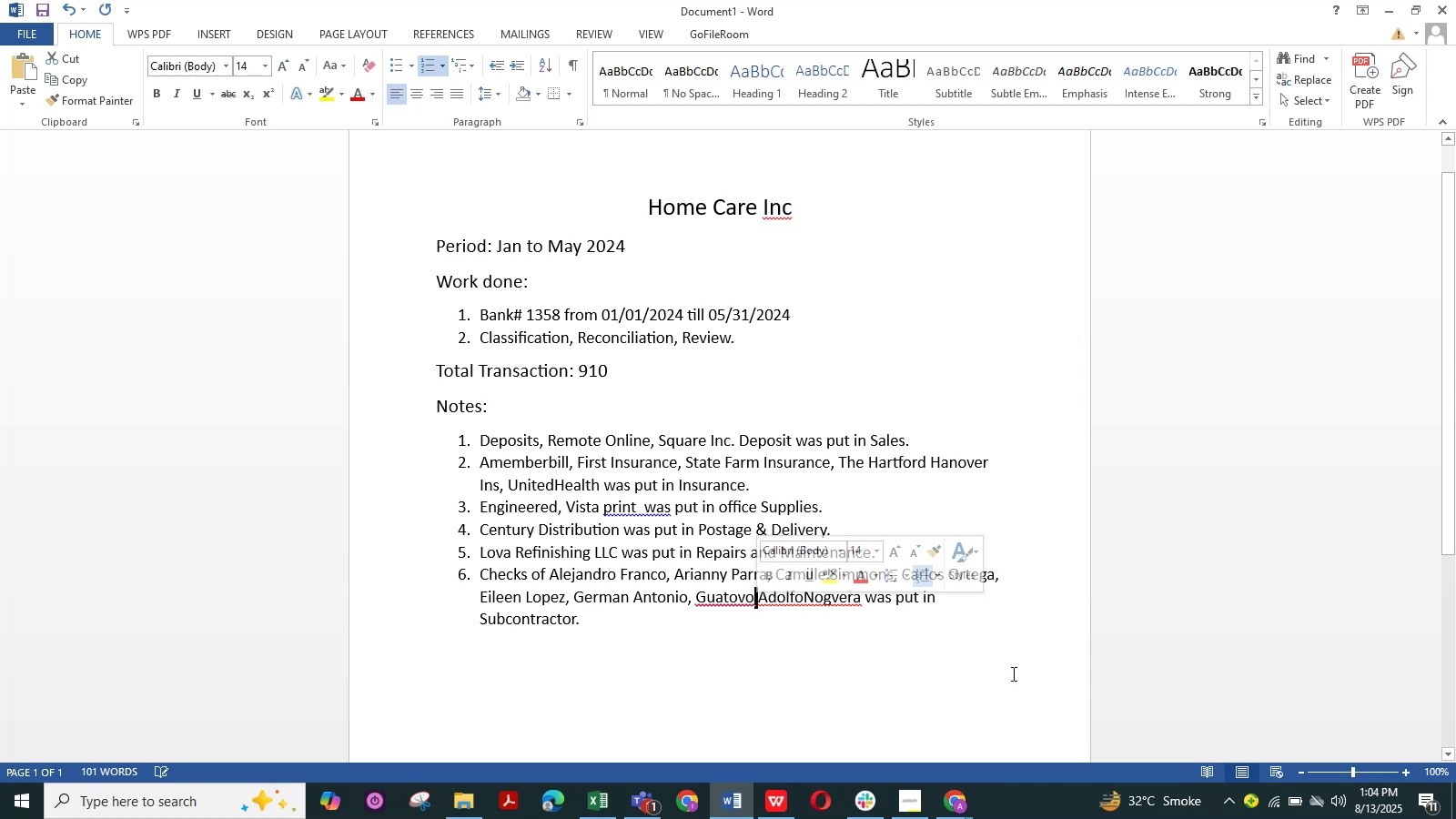 
right_click([729, 604])
 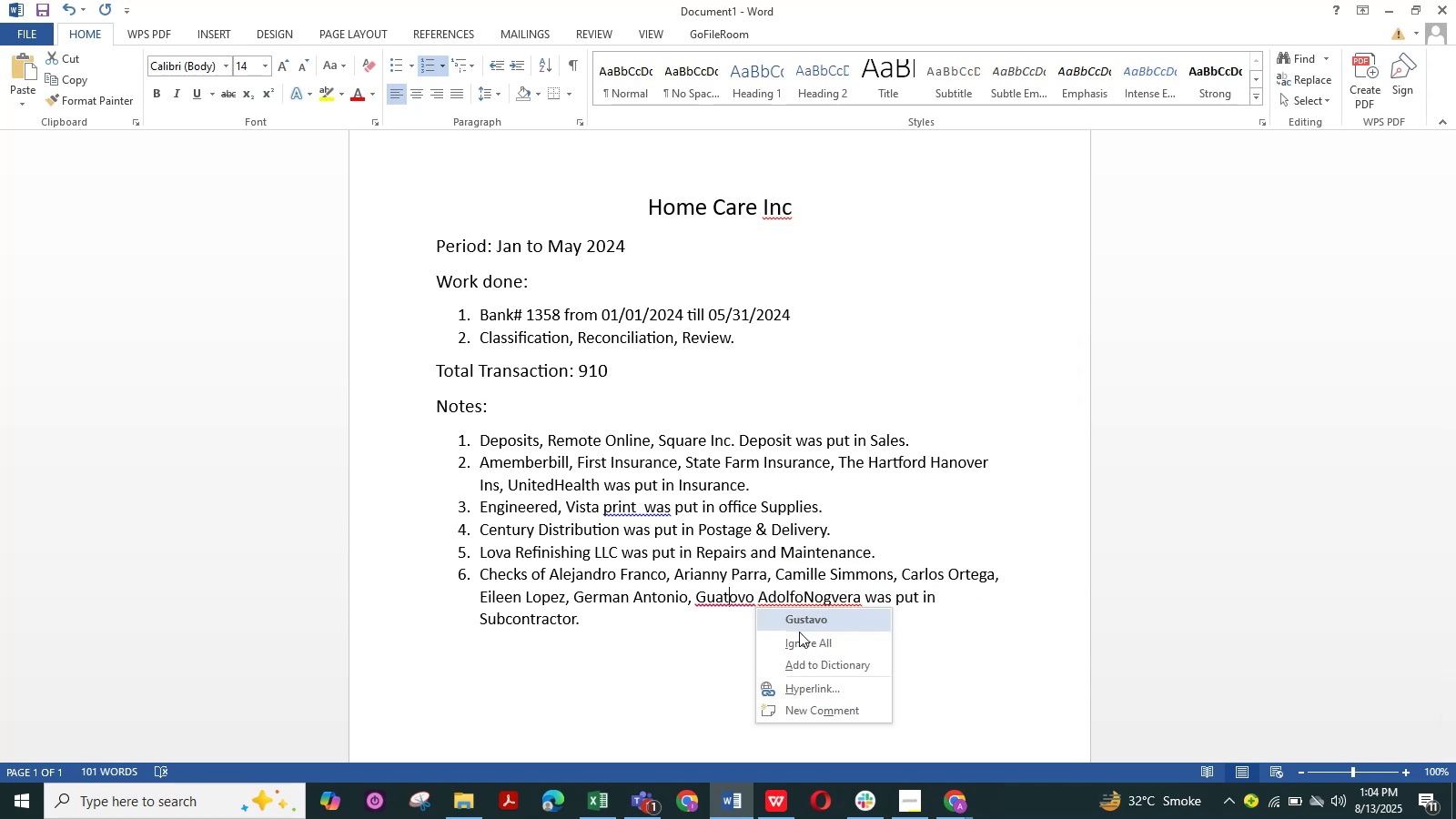 
left_click([798, 644])
 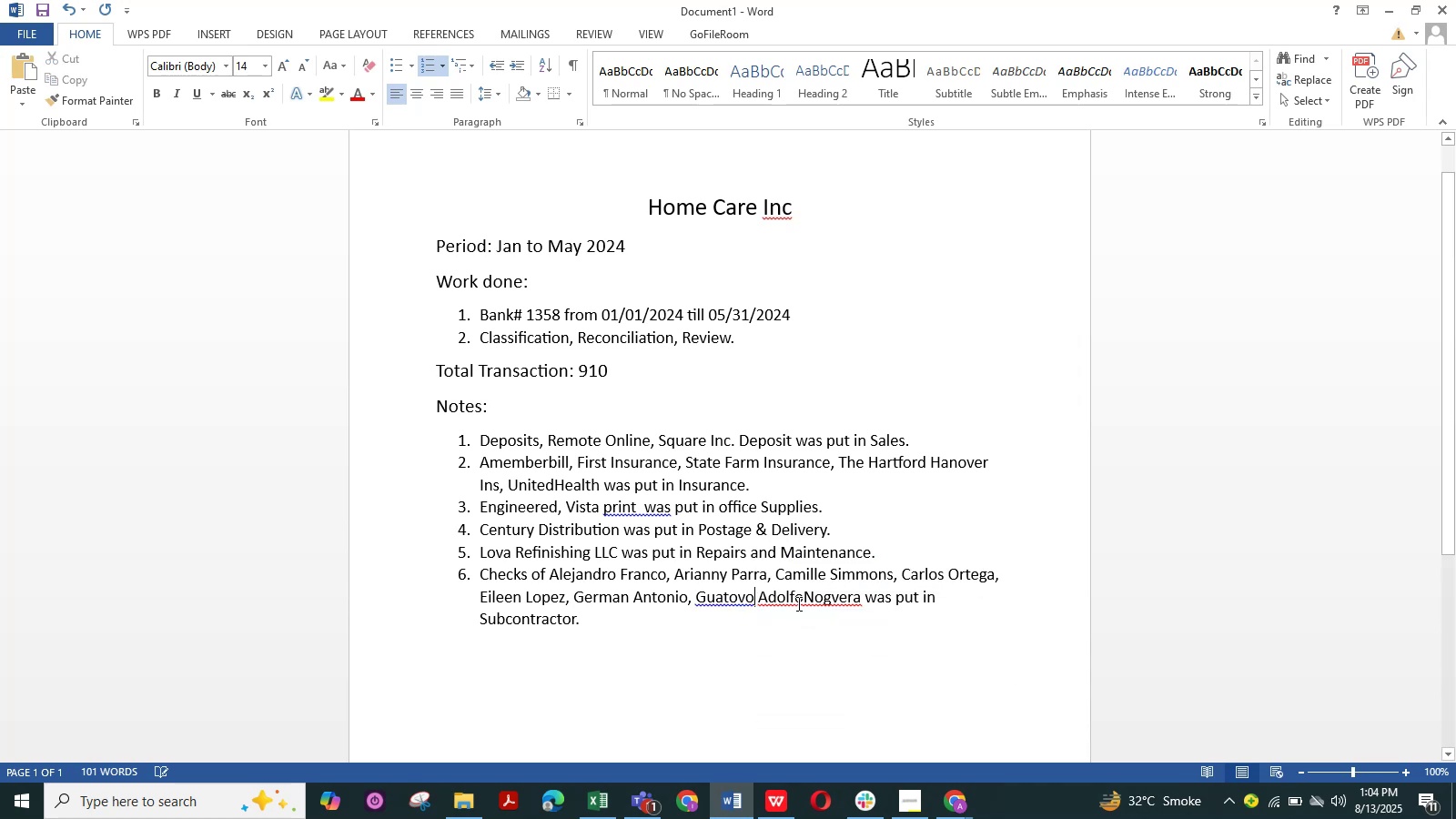 
right_click([791, 594])
 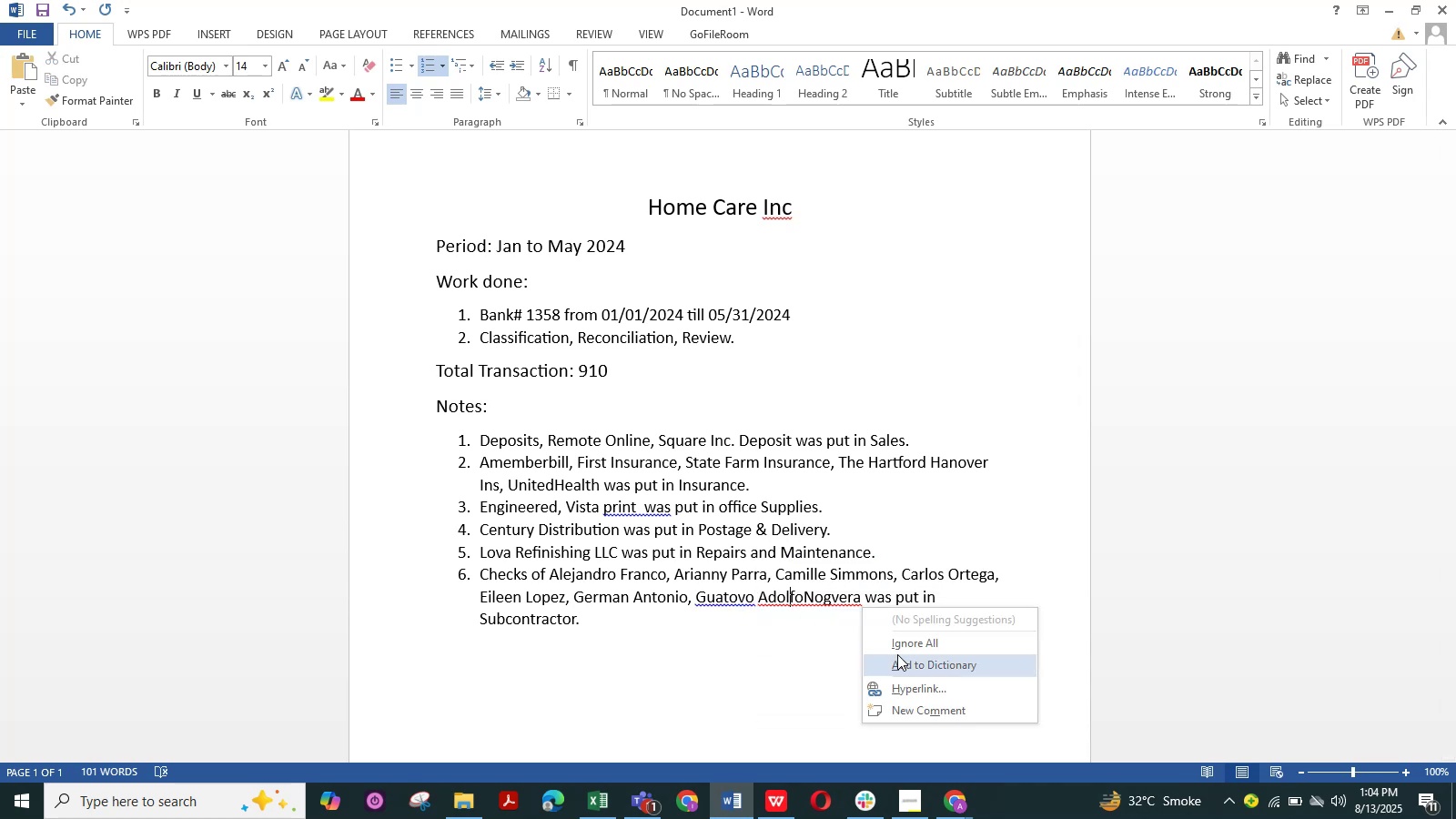 
left_click([902, 646])
 